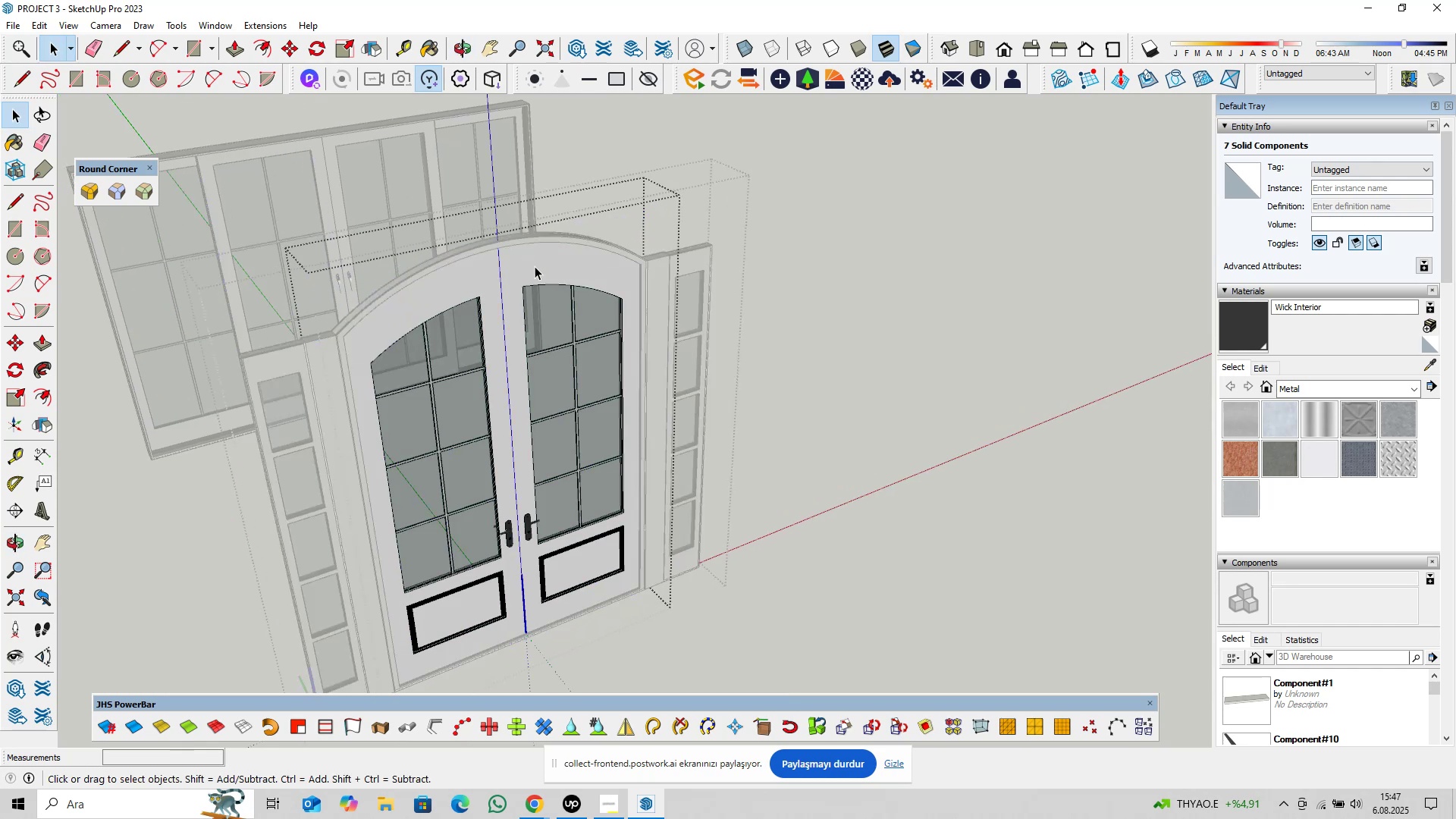 
triple_click([535, 266])
 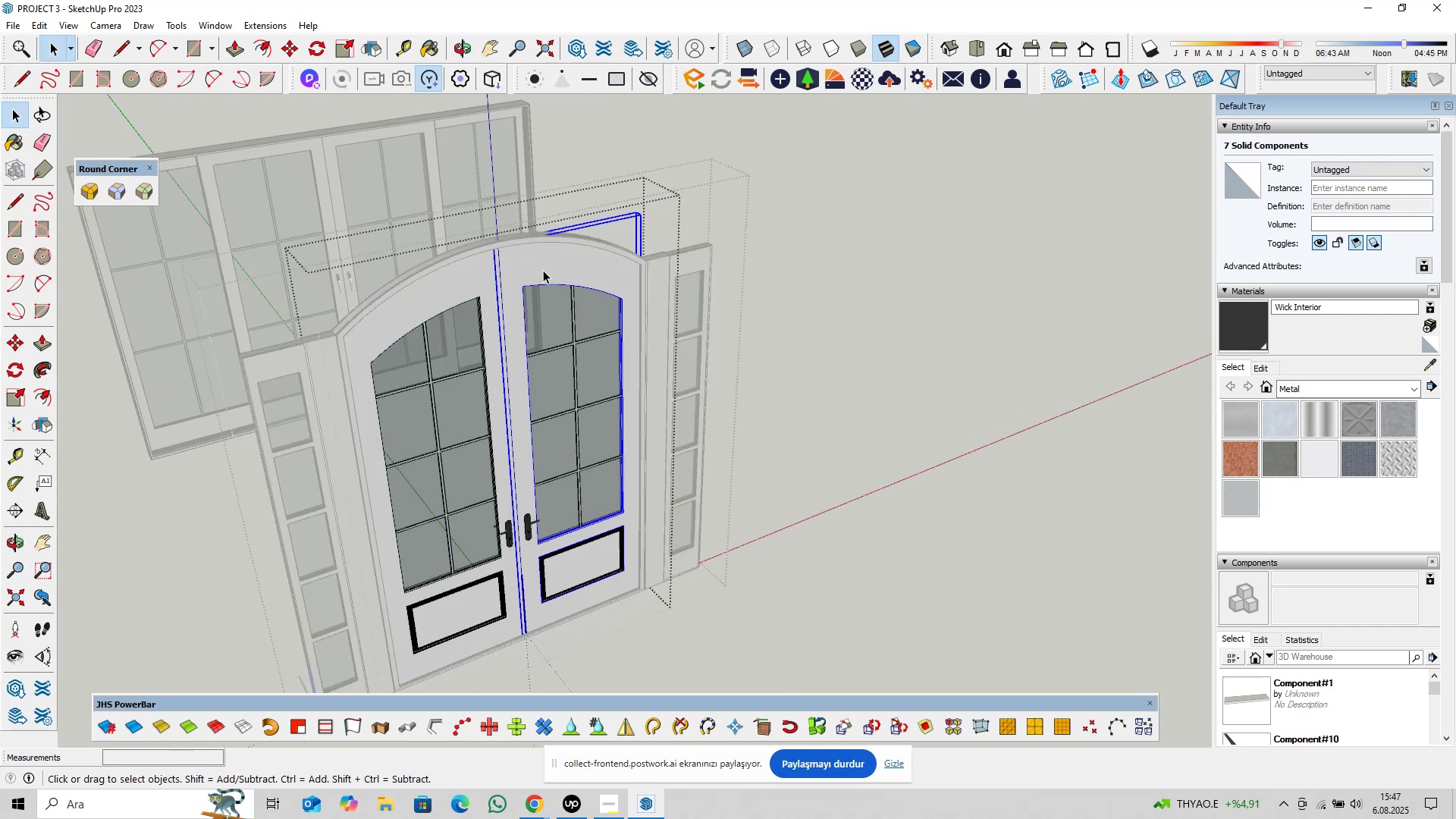 
scroll: coordinate [551, 283], scroll_direction: down, amount: 4.0
 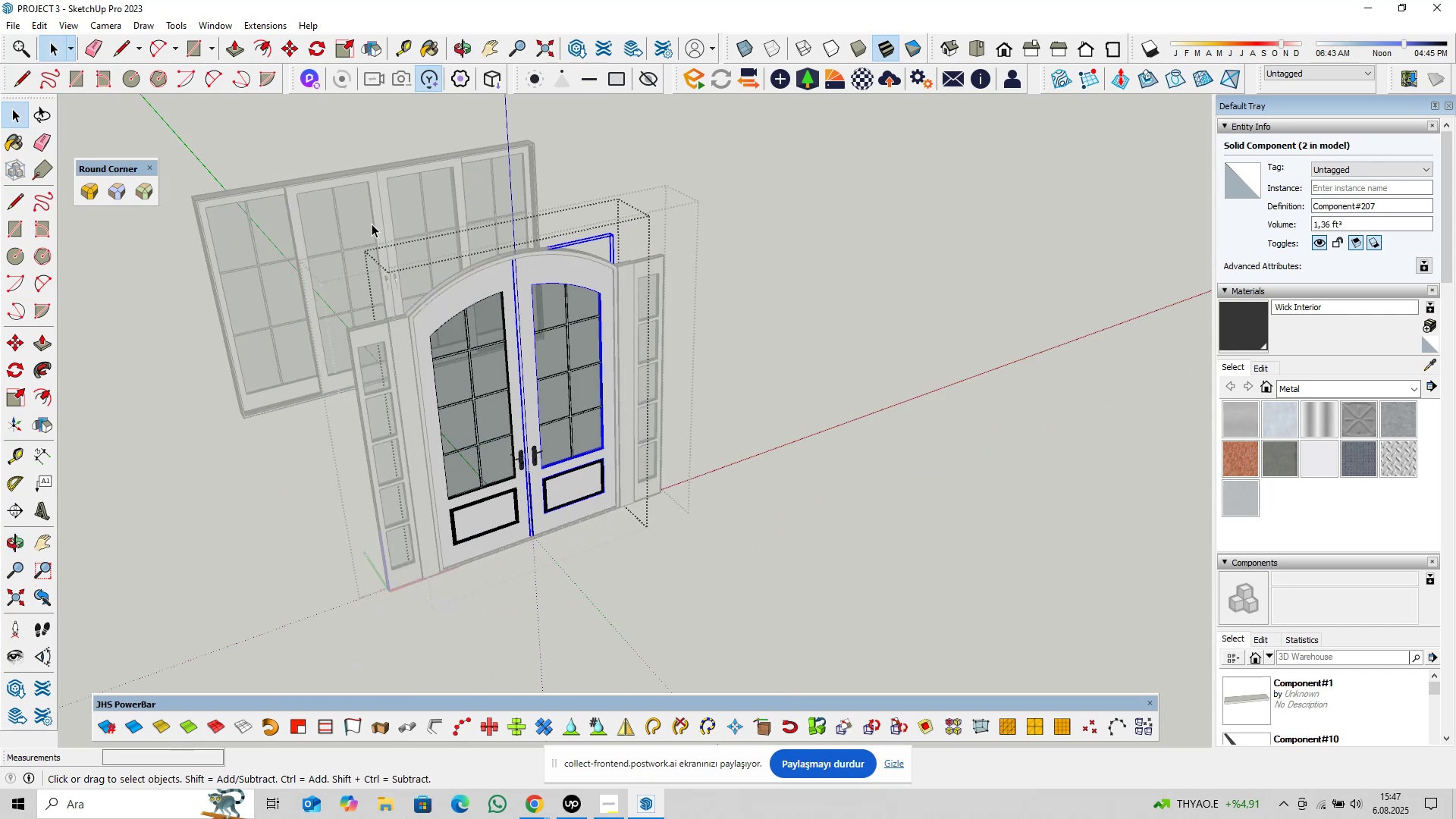 
left_click_drag(start_coordinate=[337, 175], to_coordinate=[741, 629])
 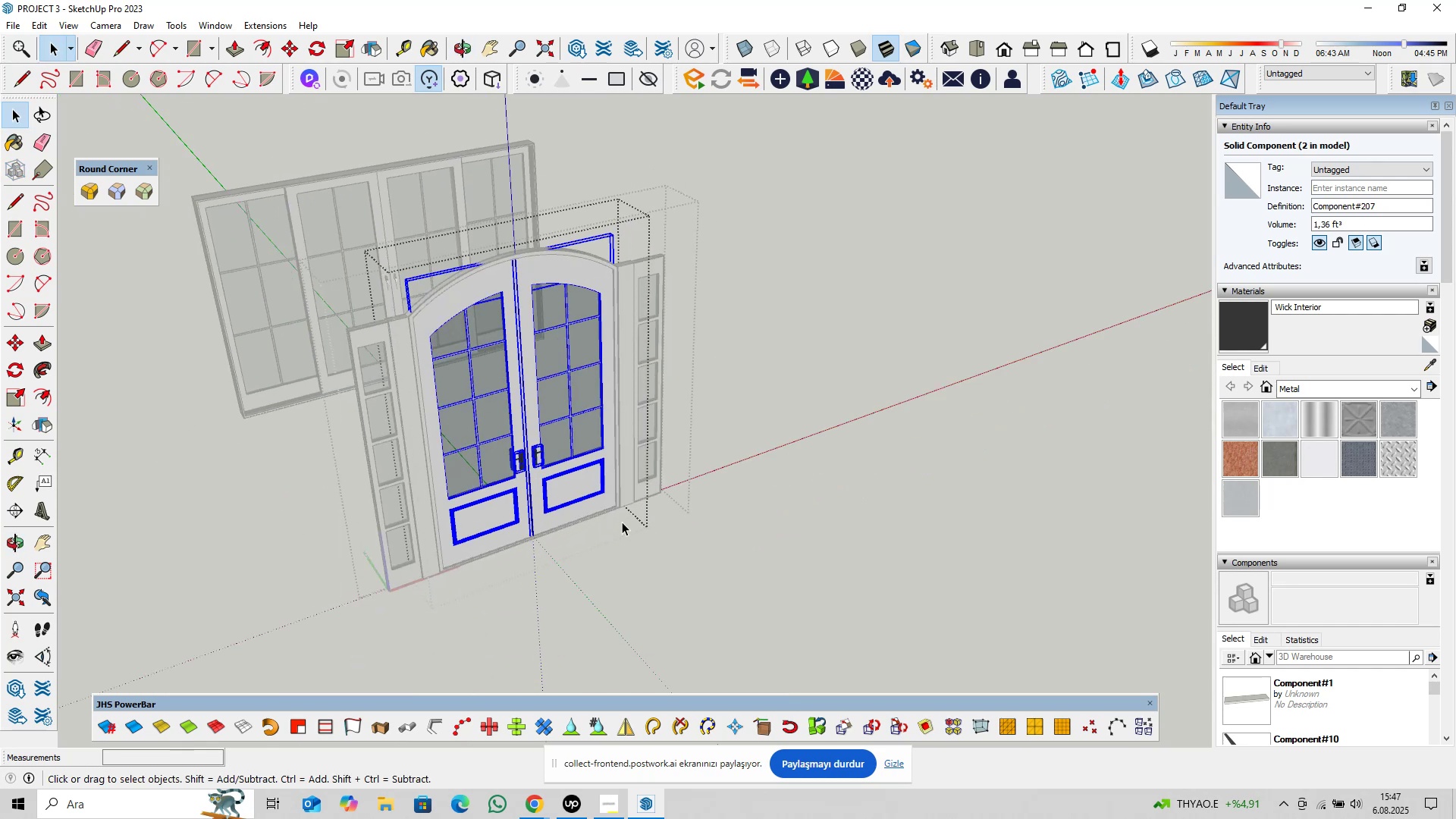 
scroll: coordinate [601, 503], scroll_direction: up, amount: 2.0
 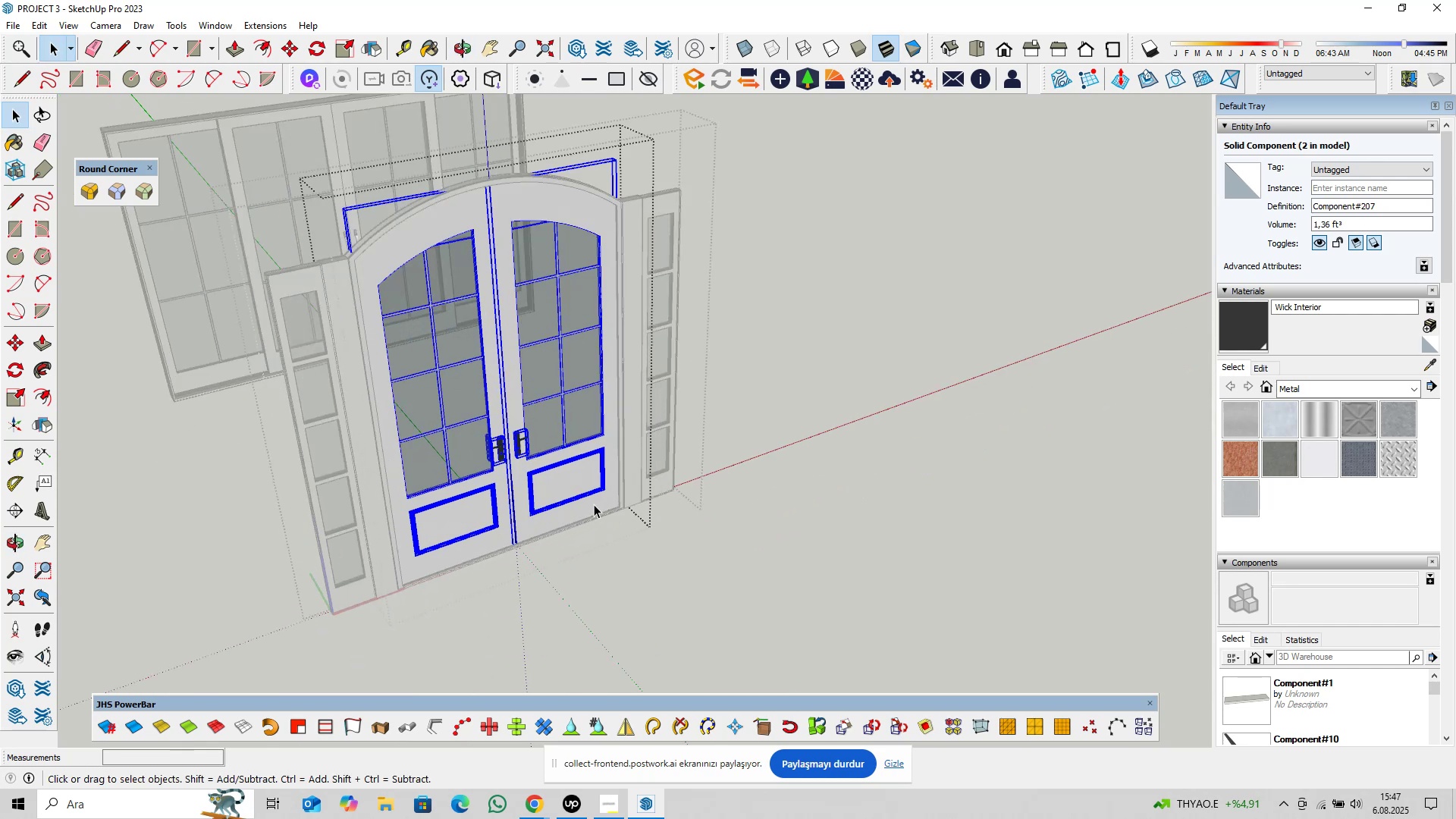 
right_click([594, 504])
 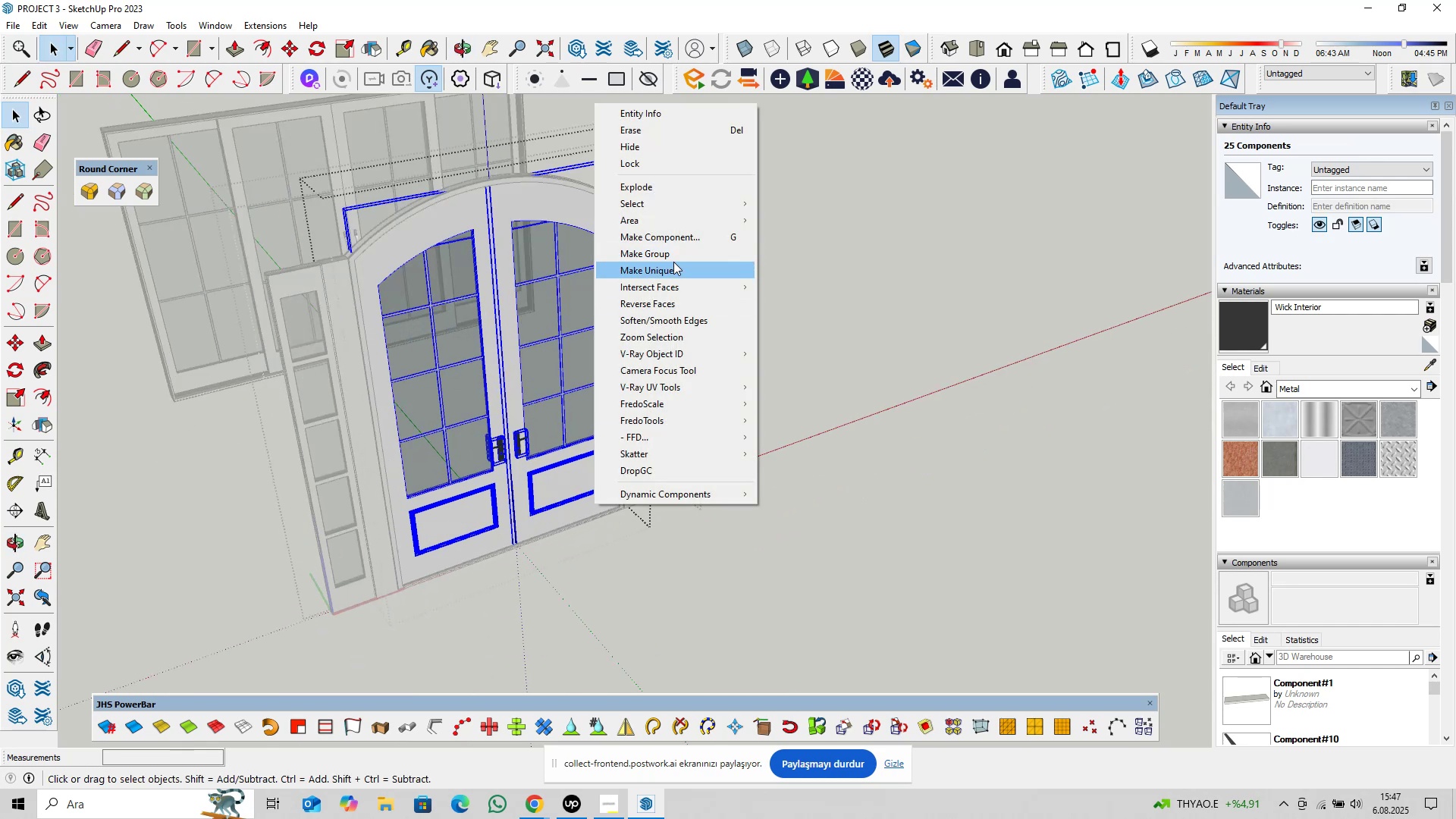 
left_click([673, 262])
 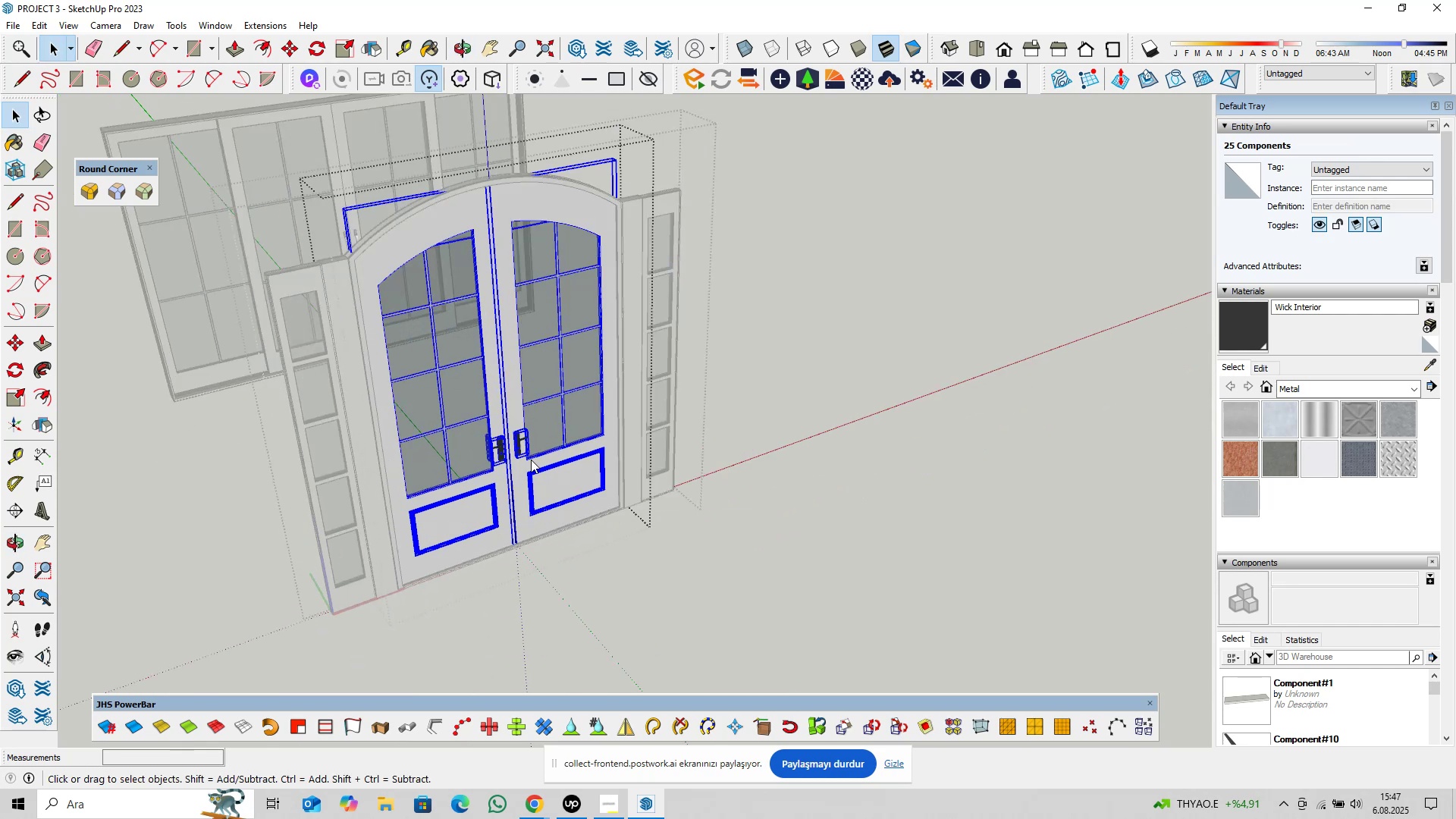 
scroll: coordinate [563, 491], scroll_direction: up, amount: 6.0
 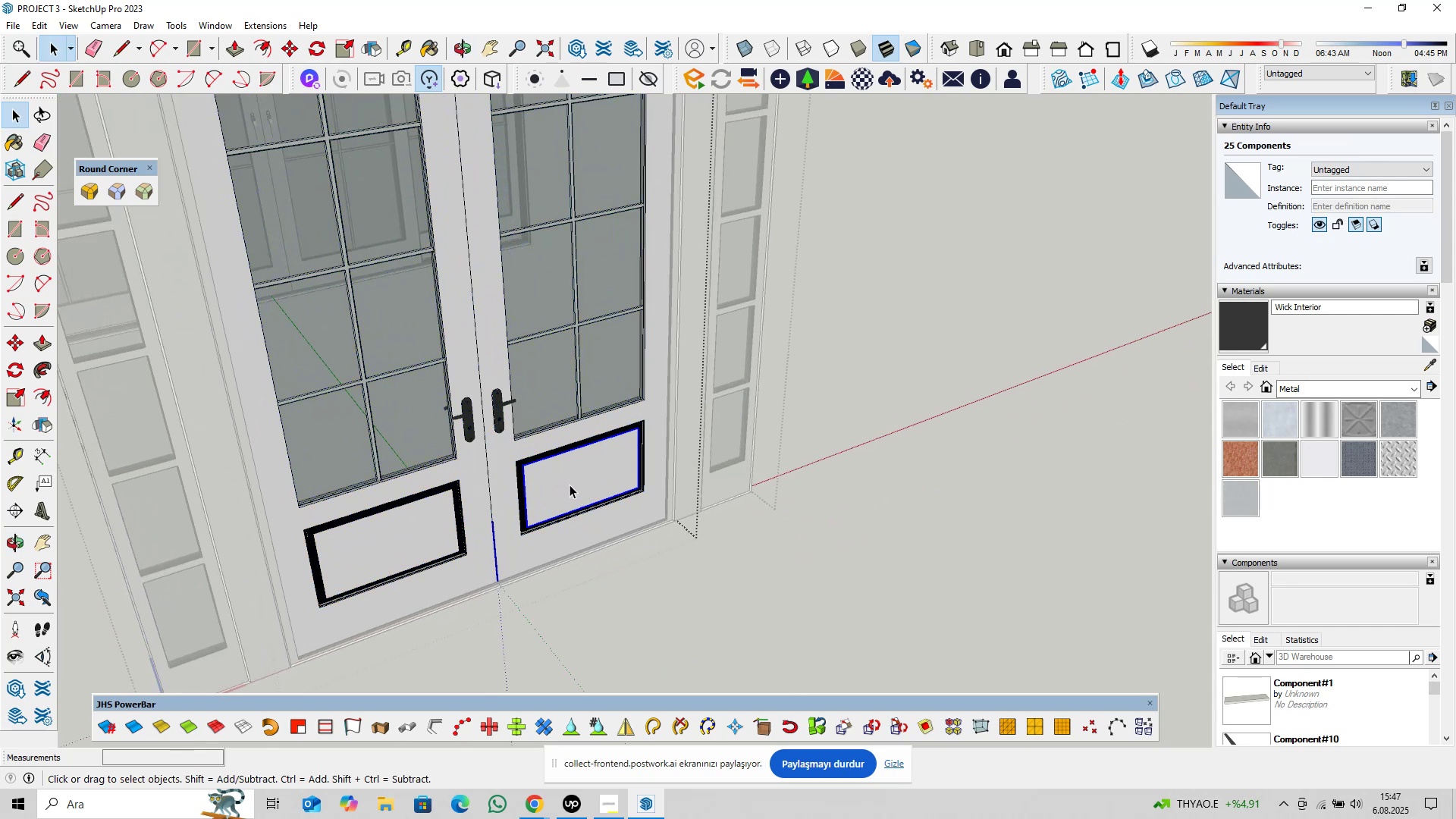 
double_click([570, 485])
 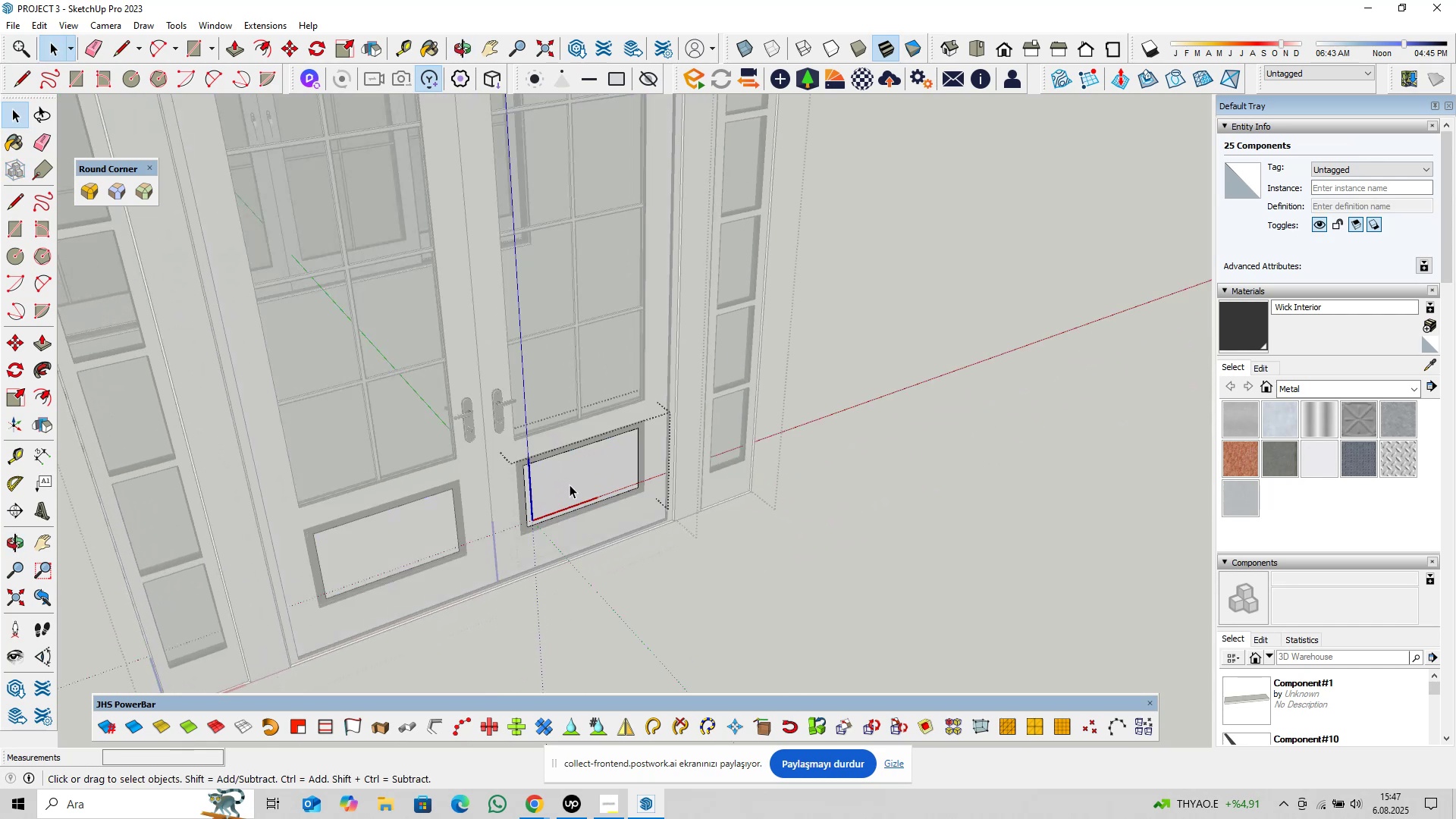 
triple_click([570, 485])
 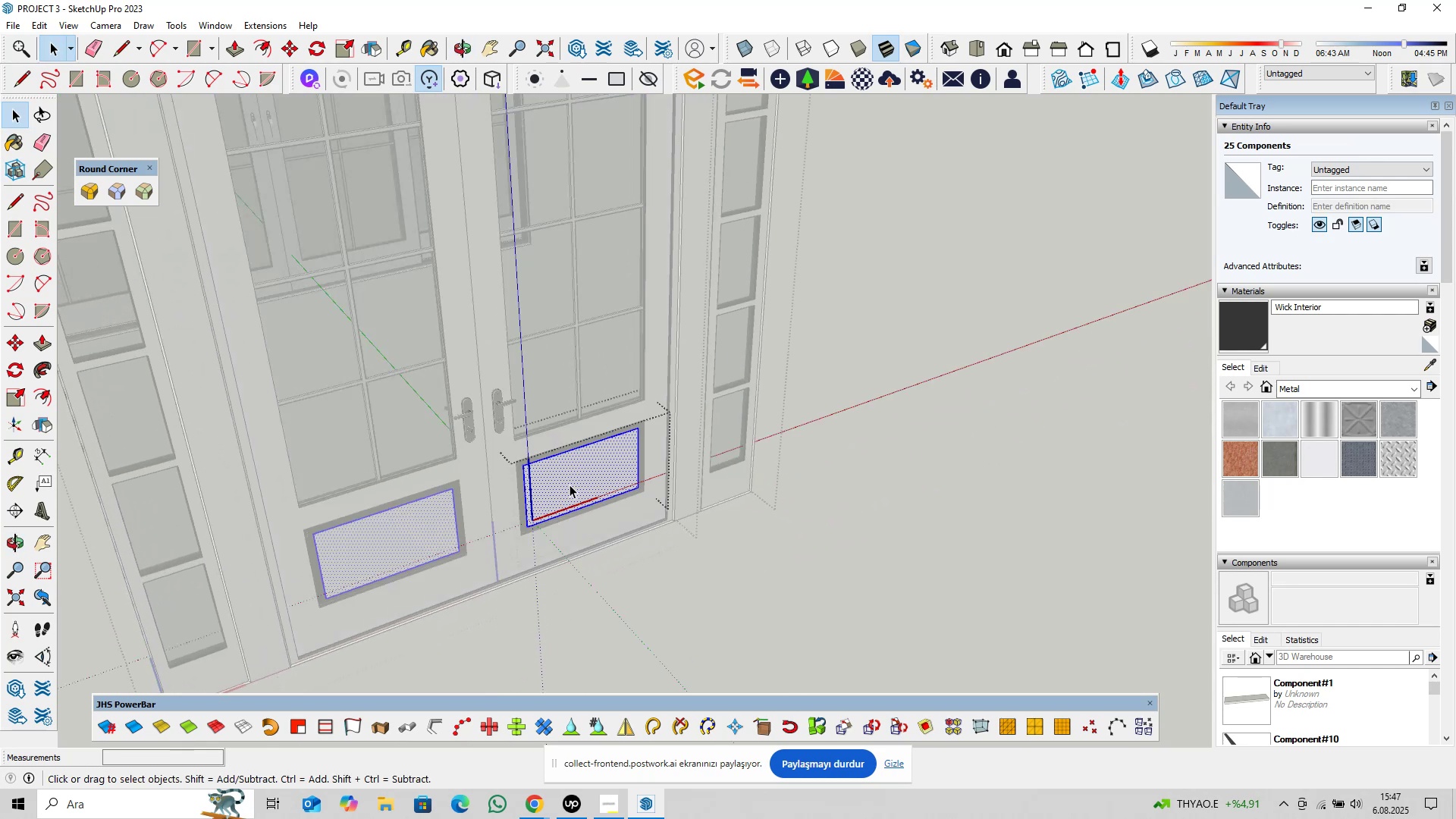 
triple_click([570, 485])
 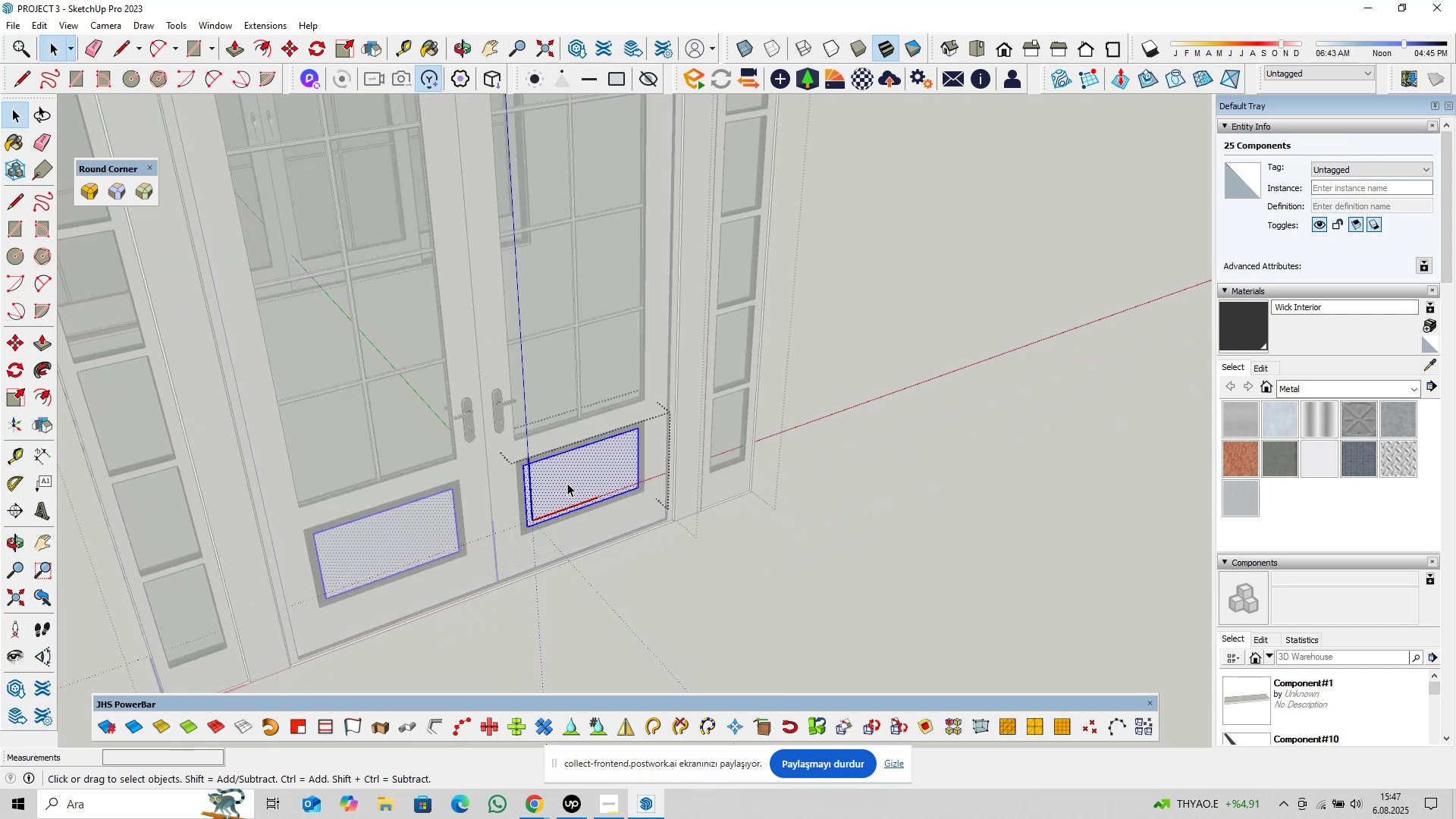 
scroll: coordinate [570, 497], scroll_direction: down, amount: 34.0
 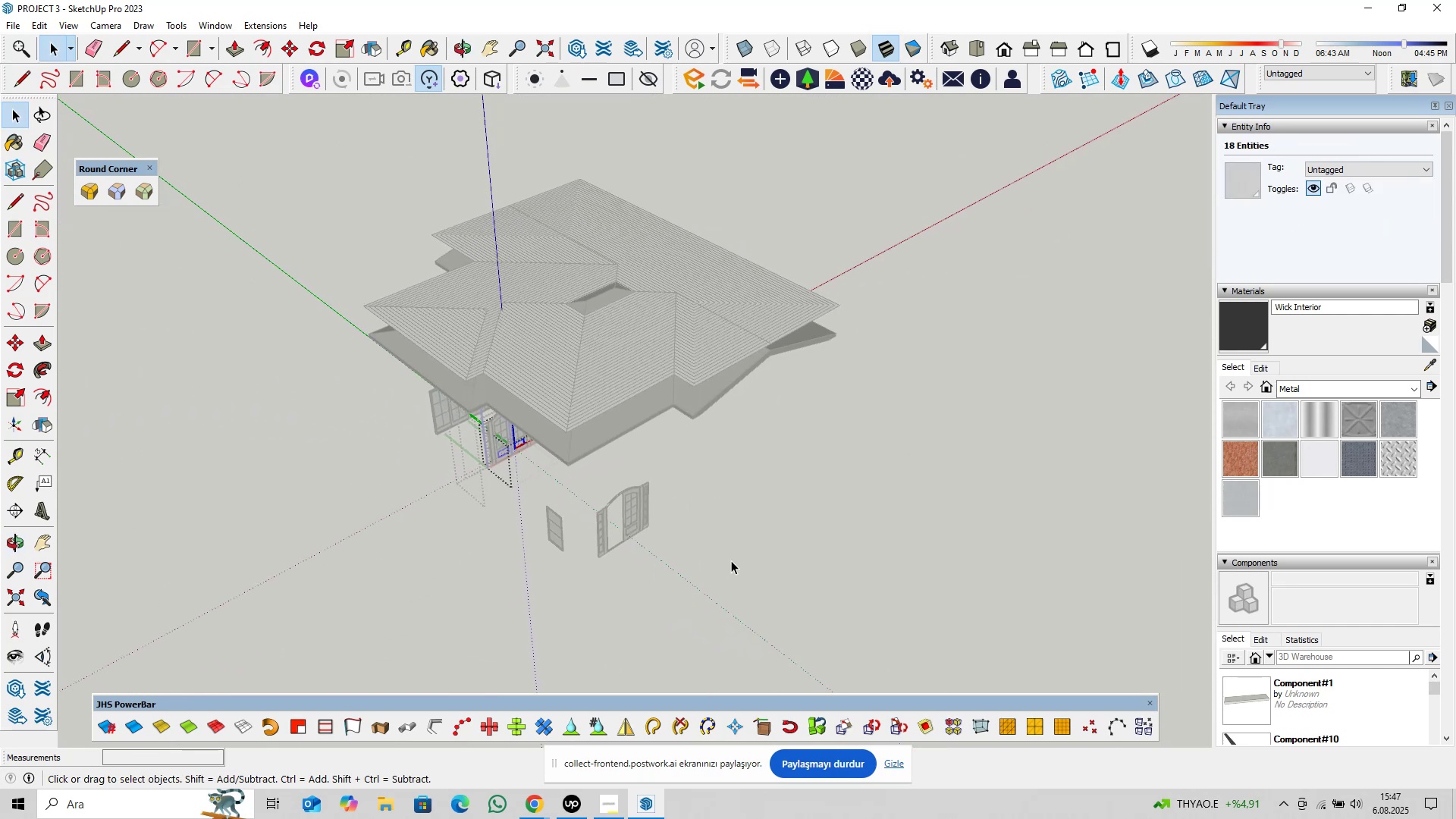 
hold_key(key=ShiftLeft, duration=0.48)
 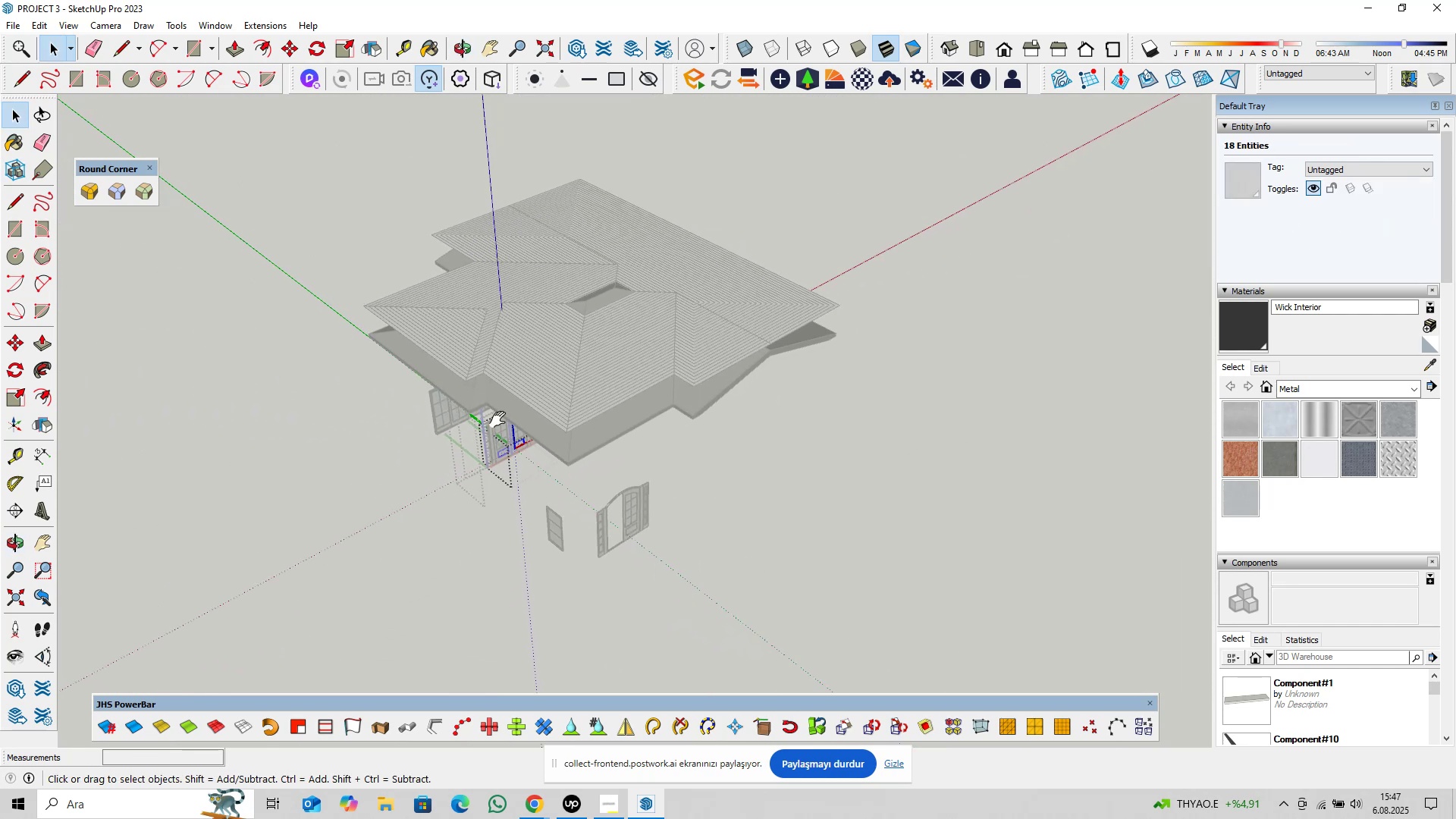 
scroll: coordinate [538, 493], scroll_direction: up, amount: 8.0
 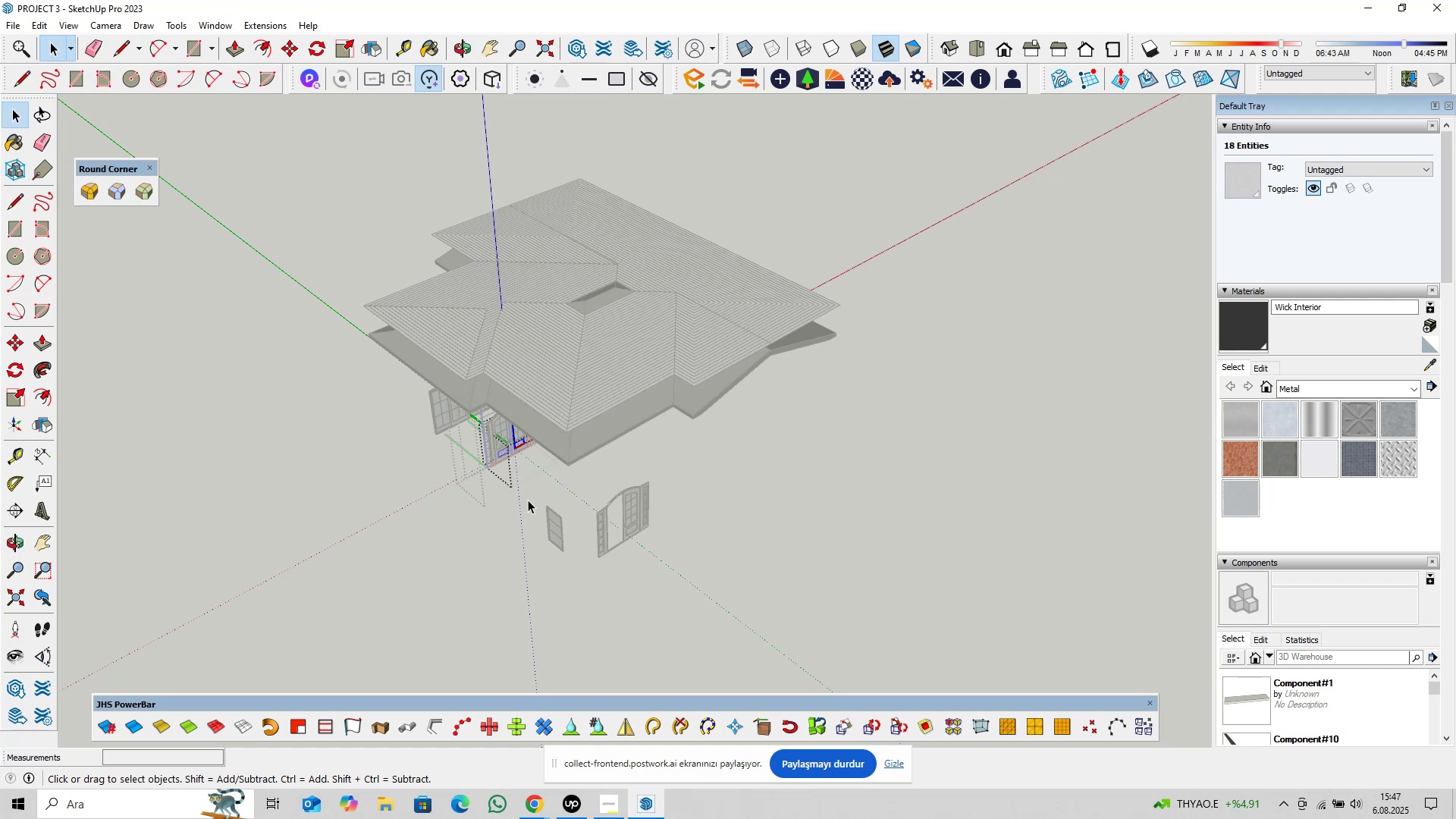 
scroll: coordinate [526, 495], scroll_direction: down, amount: 2.0
 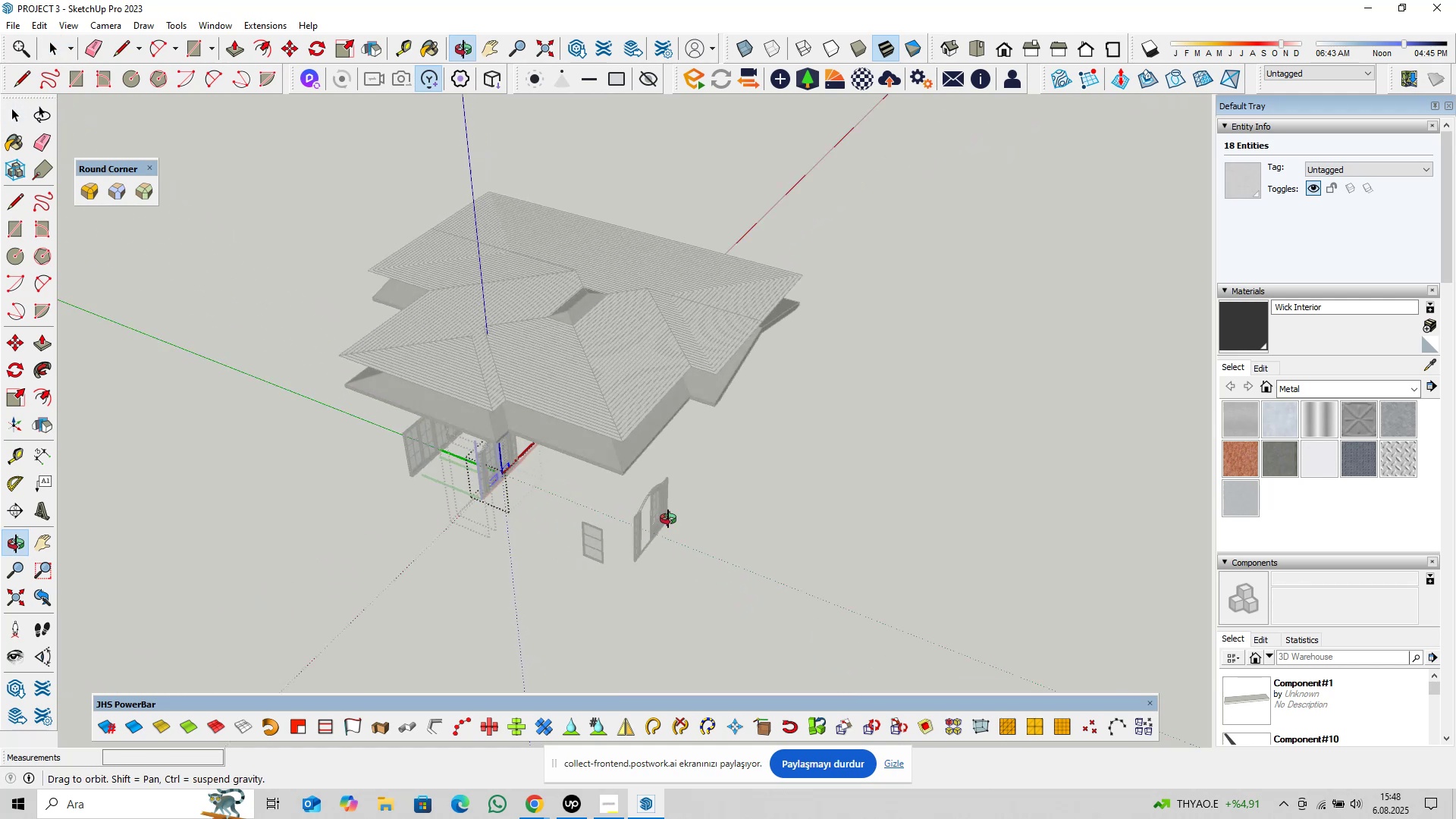 
hold_key(key=ShiftLeft, duration=1.28)
 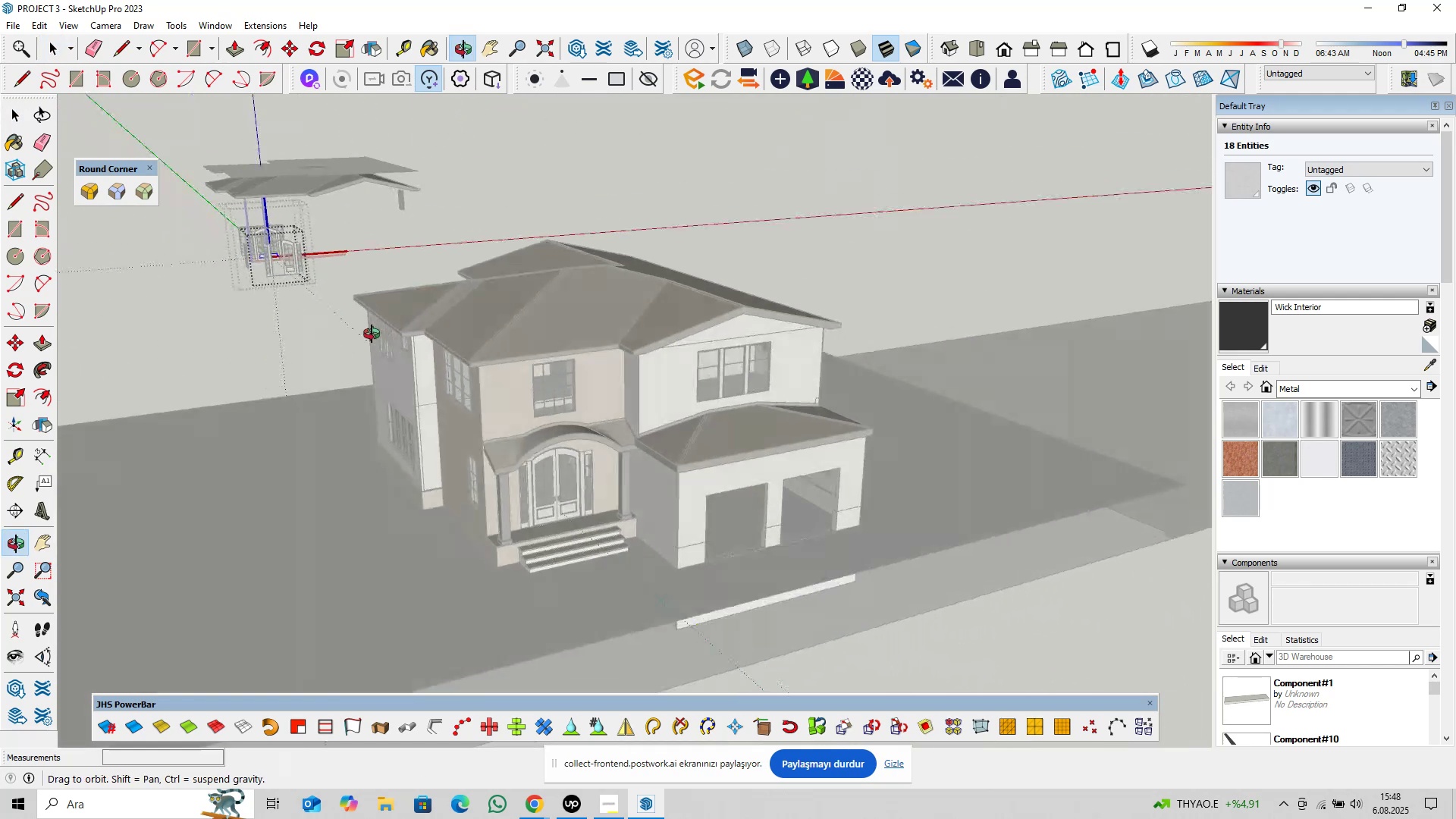 
scroll: coordinate [441, 397], scroll_direction: up, amount: 4.0
 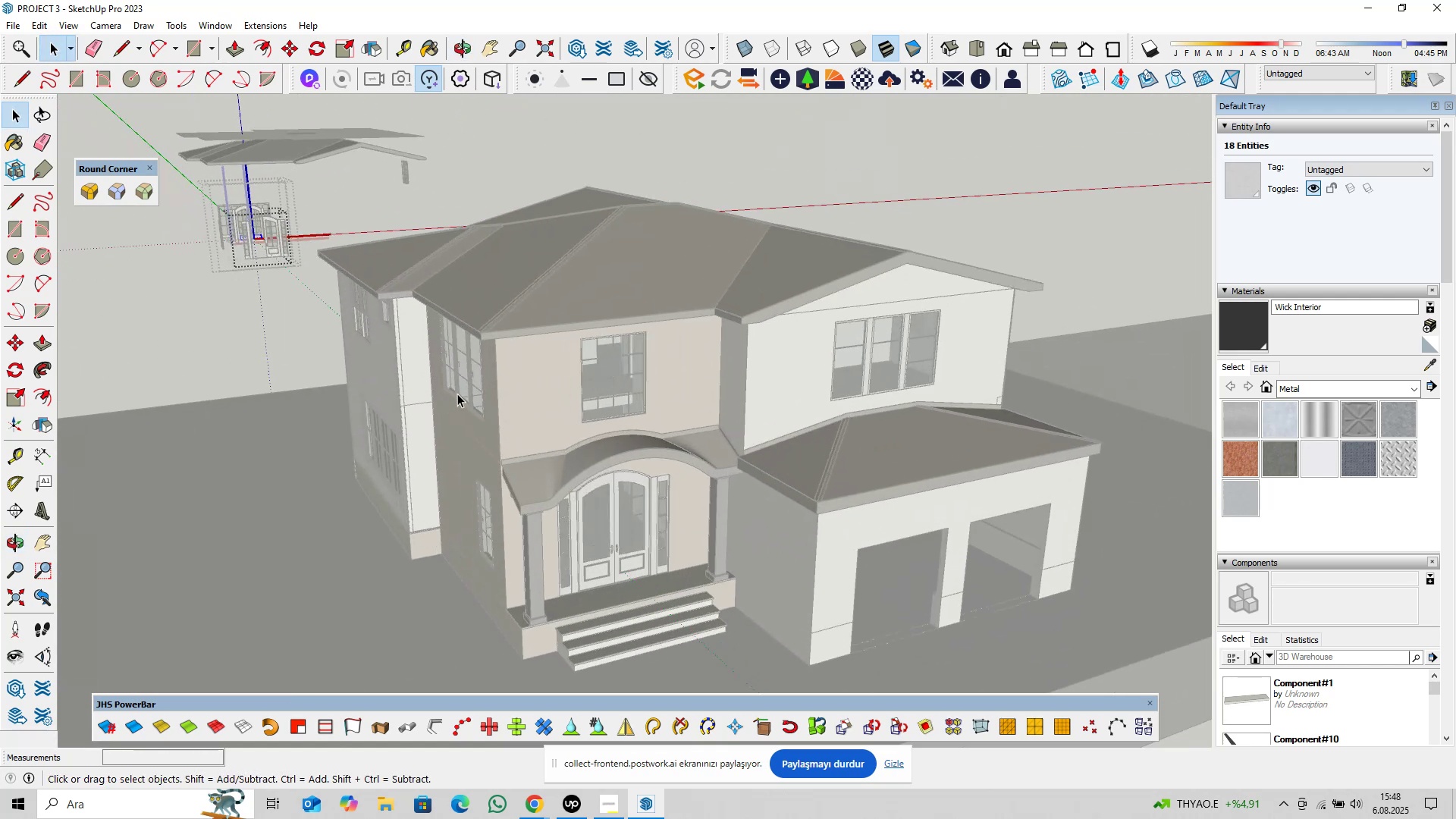 
key(Escape)
 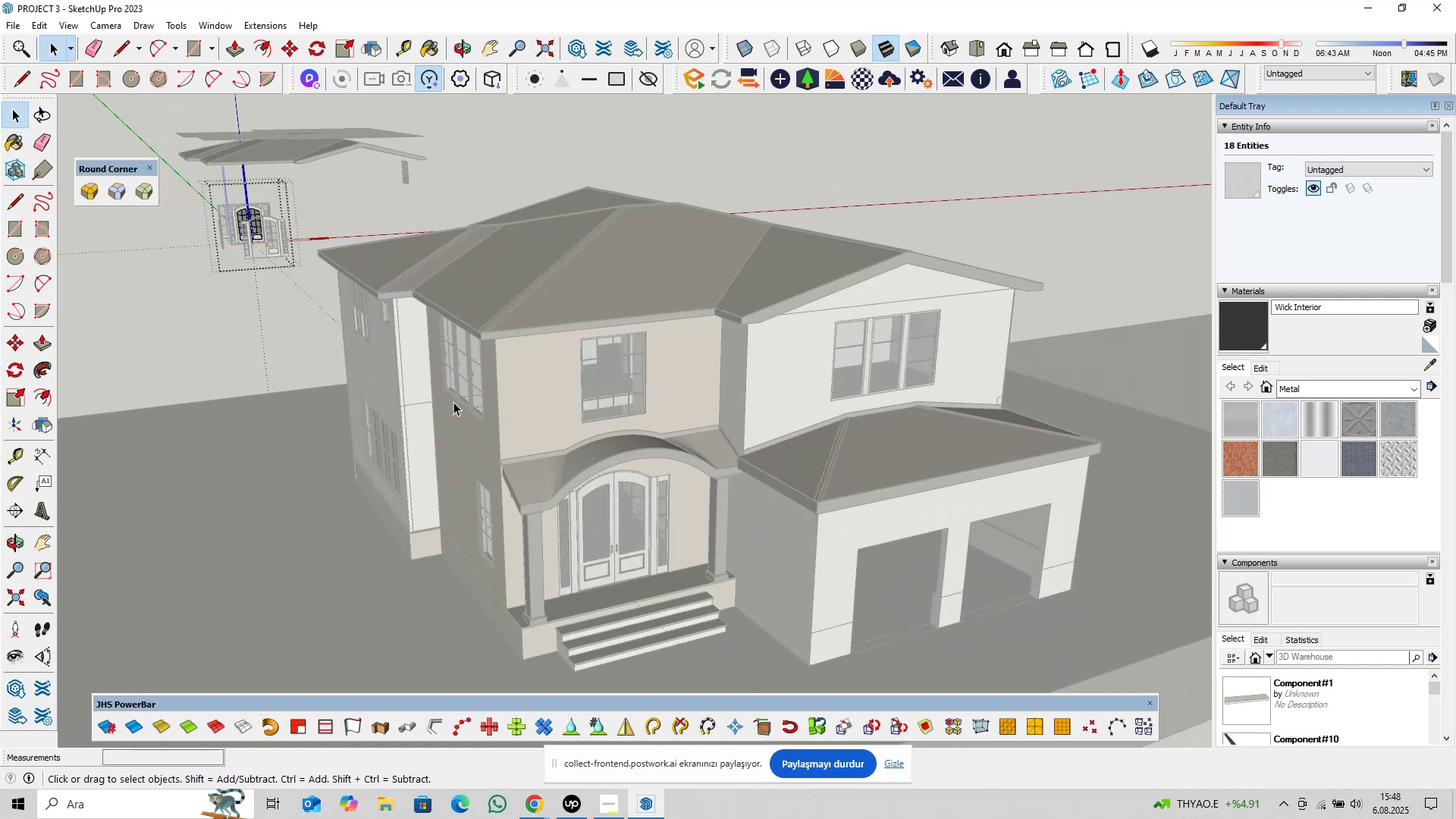 
key(Escape)
 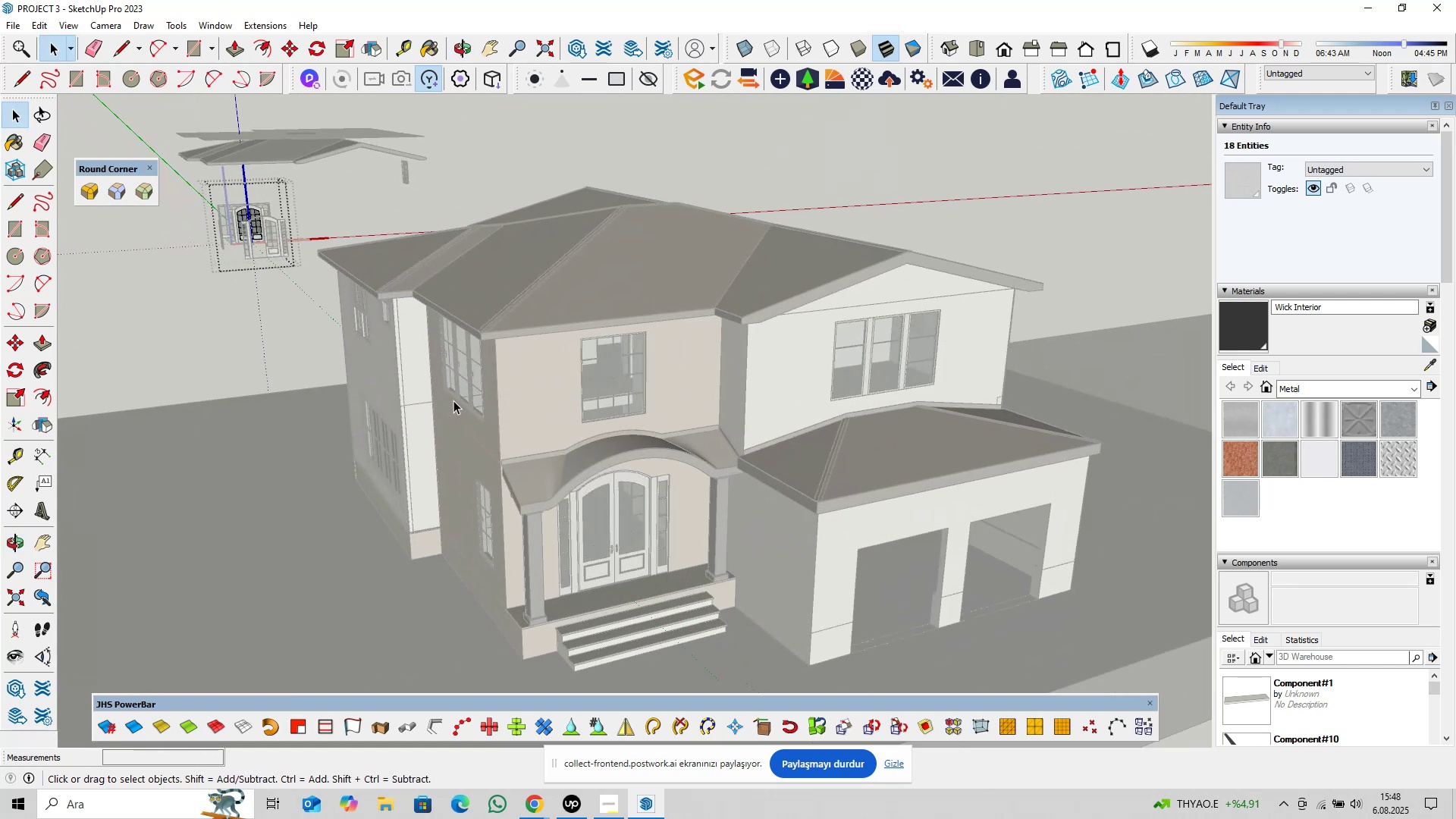 
key(Escape)
 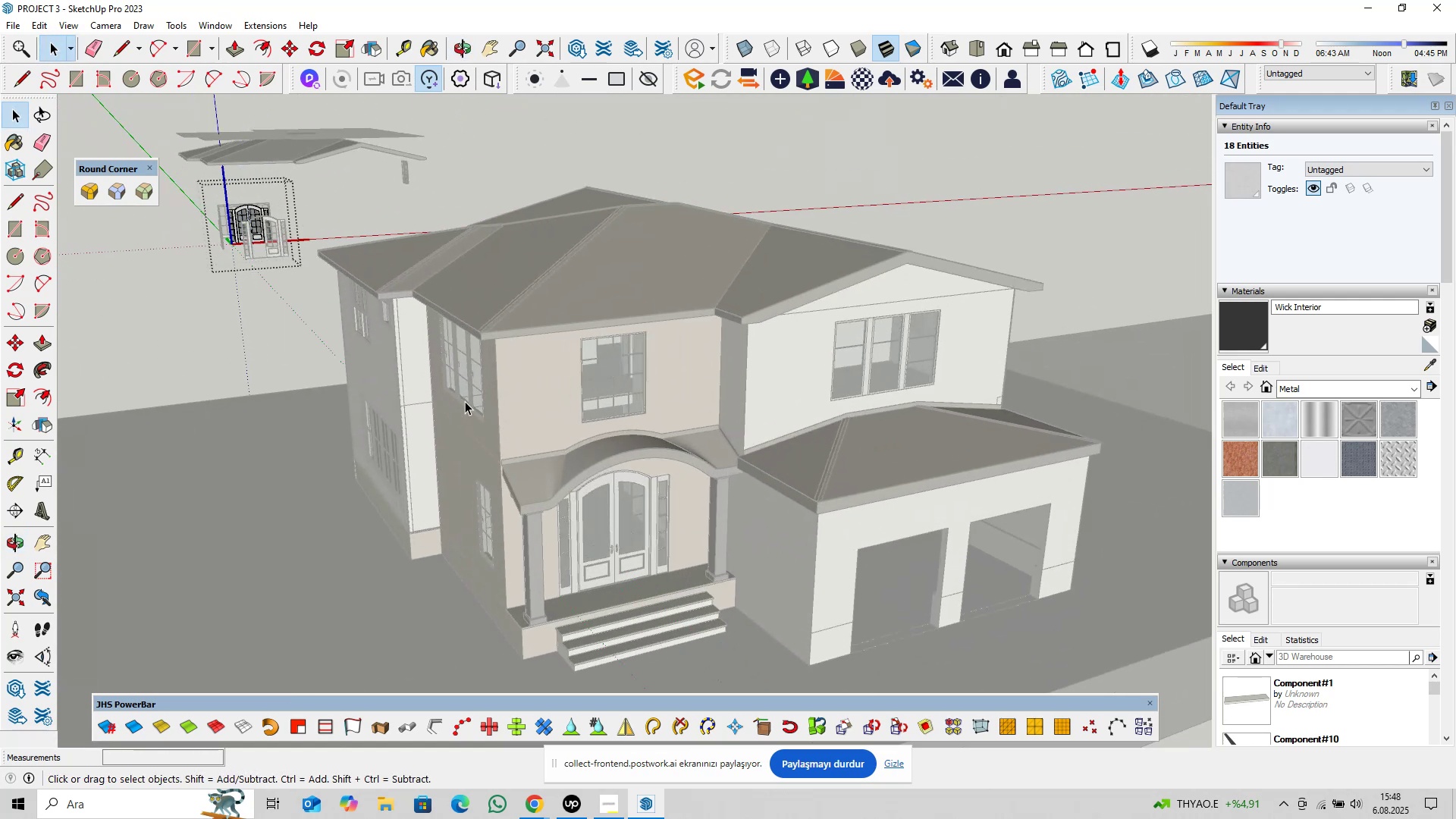 
key(Escape)
 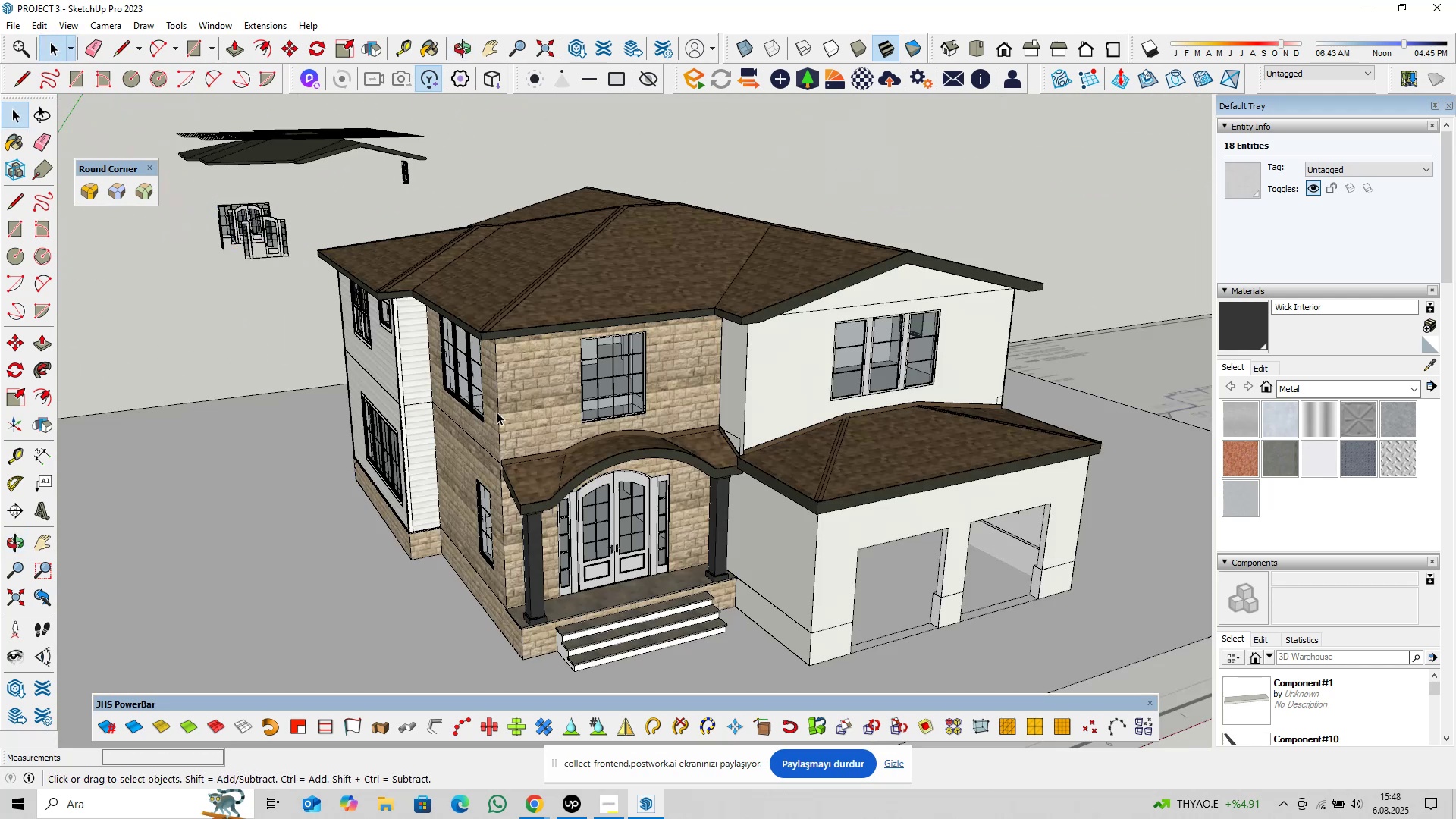 
key(Escape)
 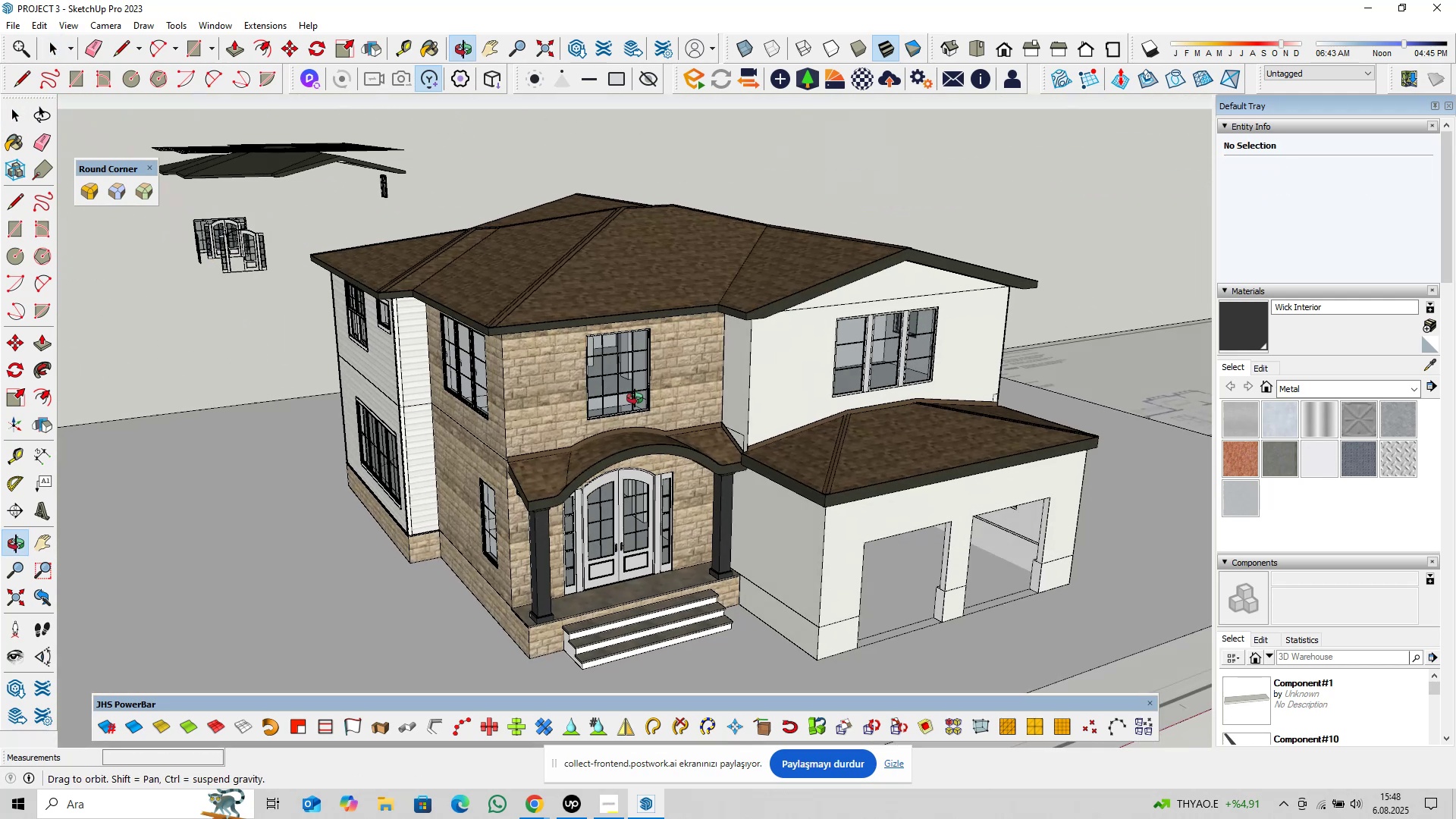 
hold_key(key=ShiftLeft, duration=0.31)
 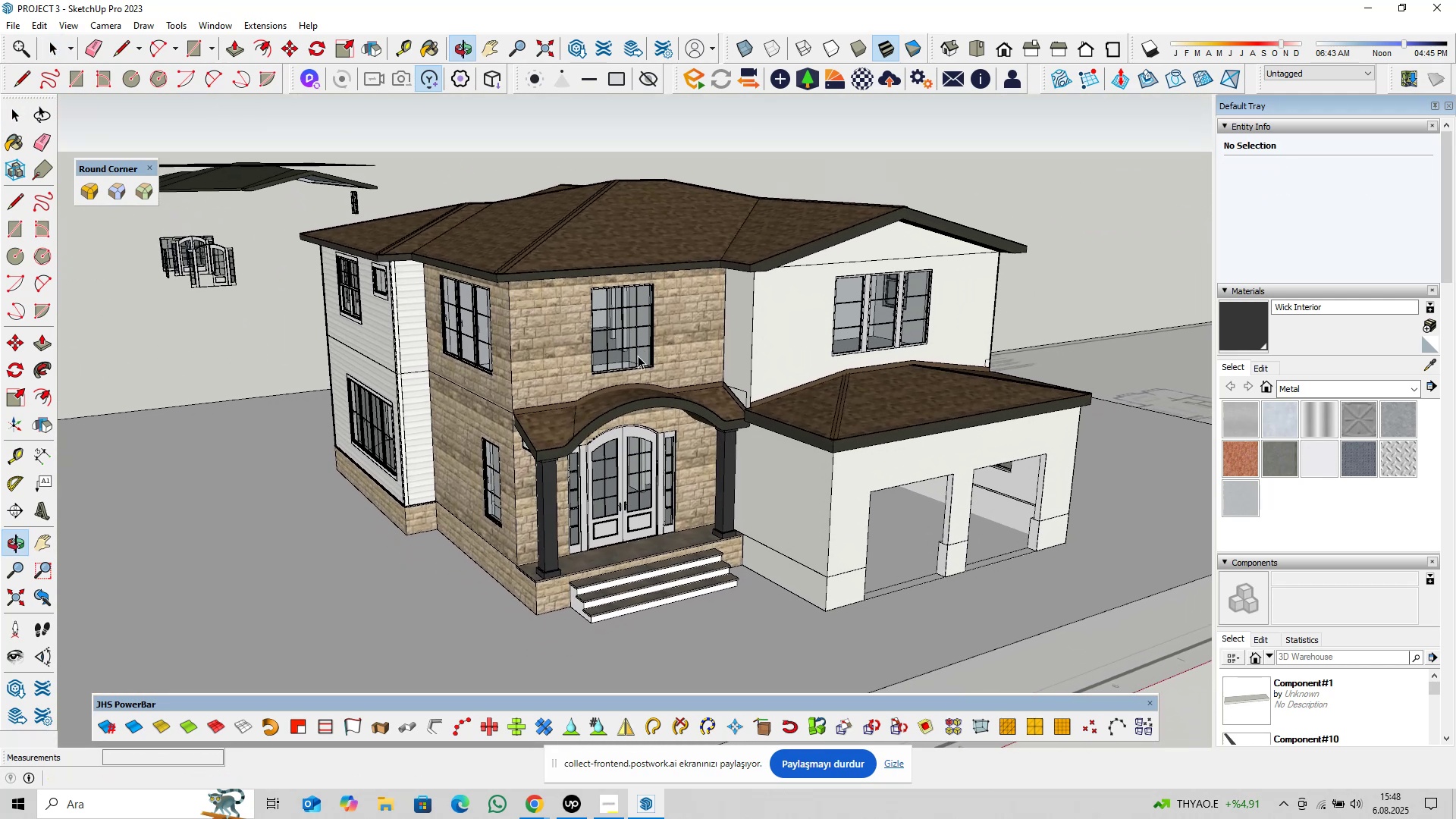 
key(Control+S)
 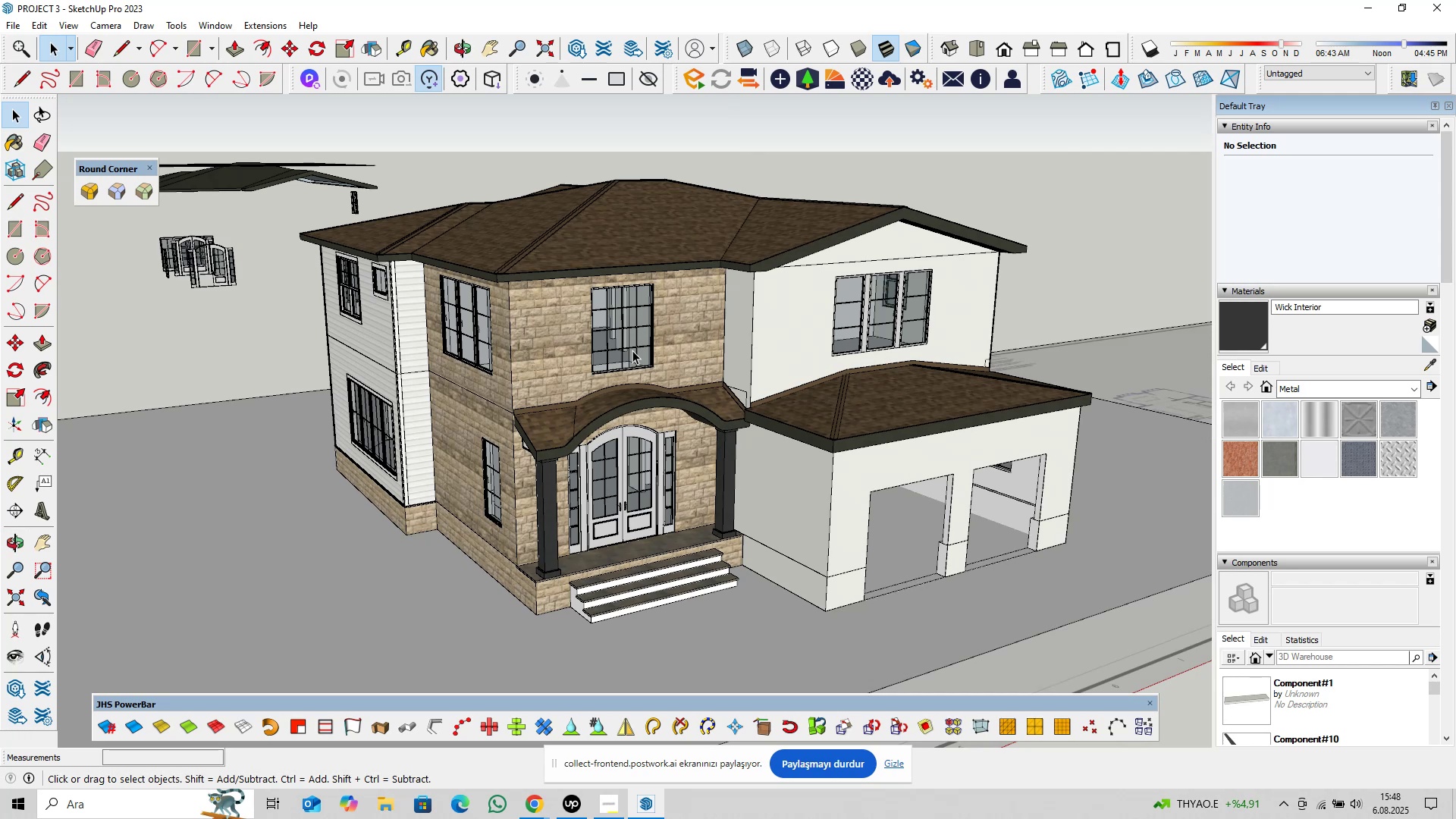 
left_click_drag(start_coordinate=[1447, 262], to_coordinate=[1444, 442])
 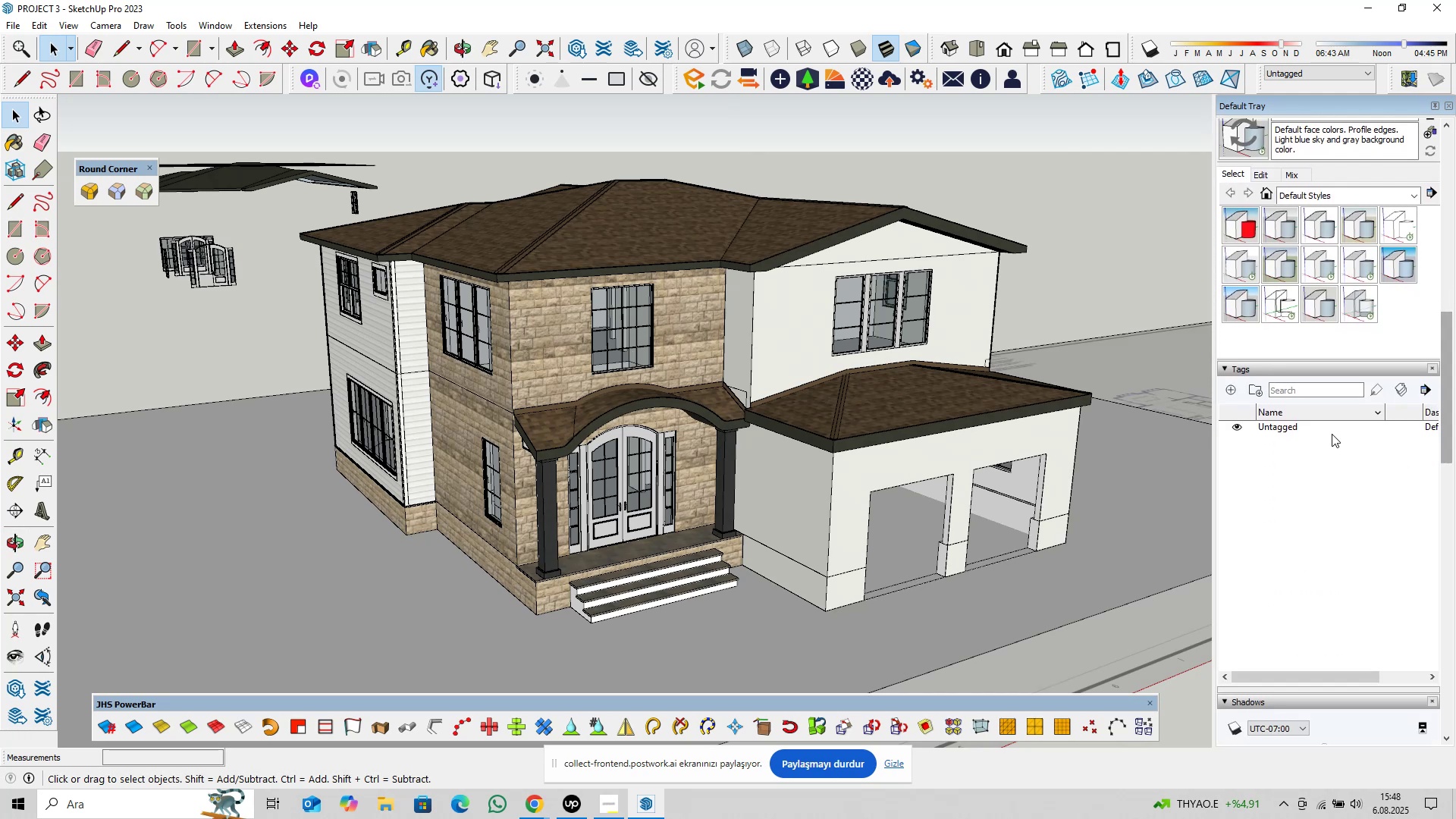 
left_click([1331, 430])
 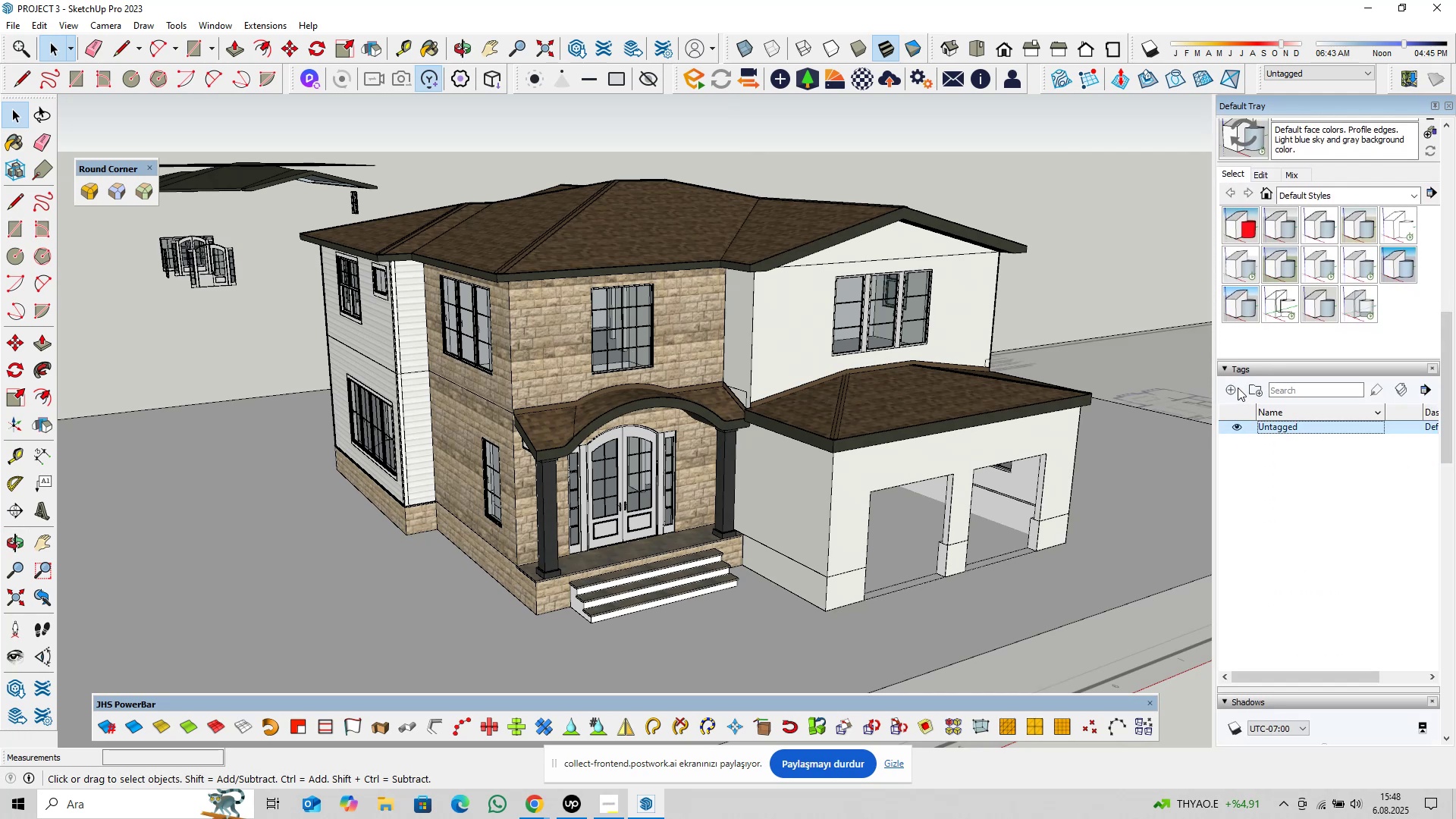 
left_click([1238, 388])
 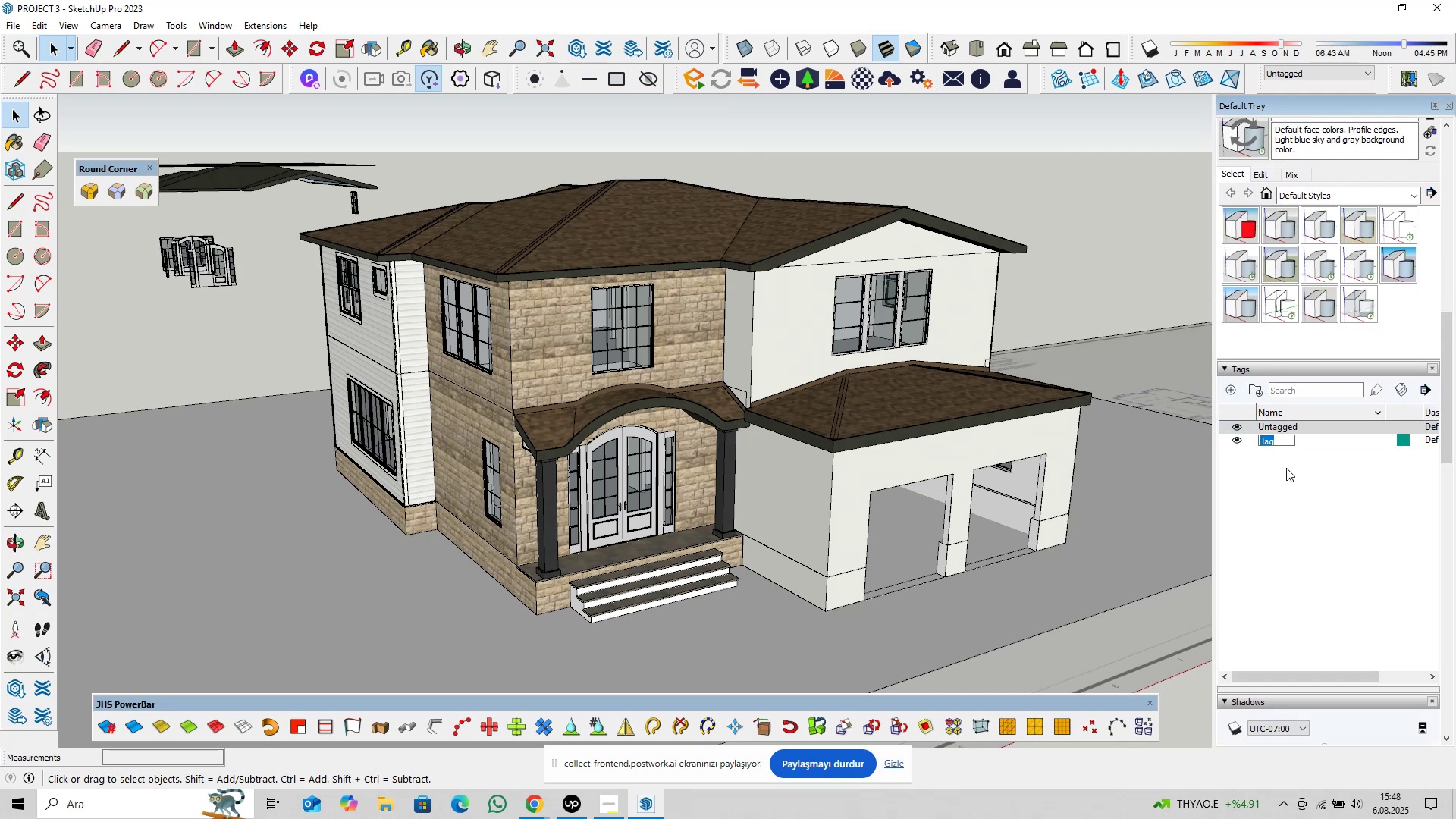 
type(b)
key(Backspace)
type(BACKUP FILES)
 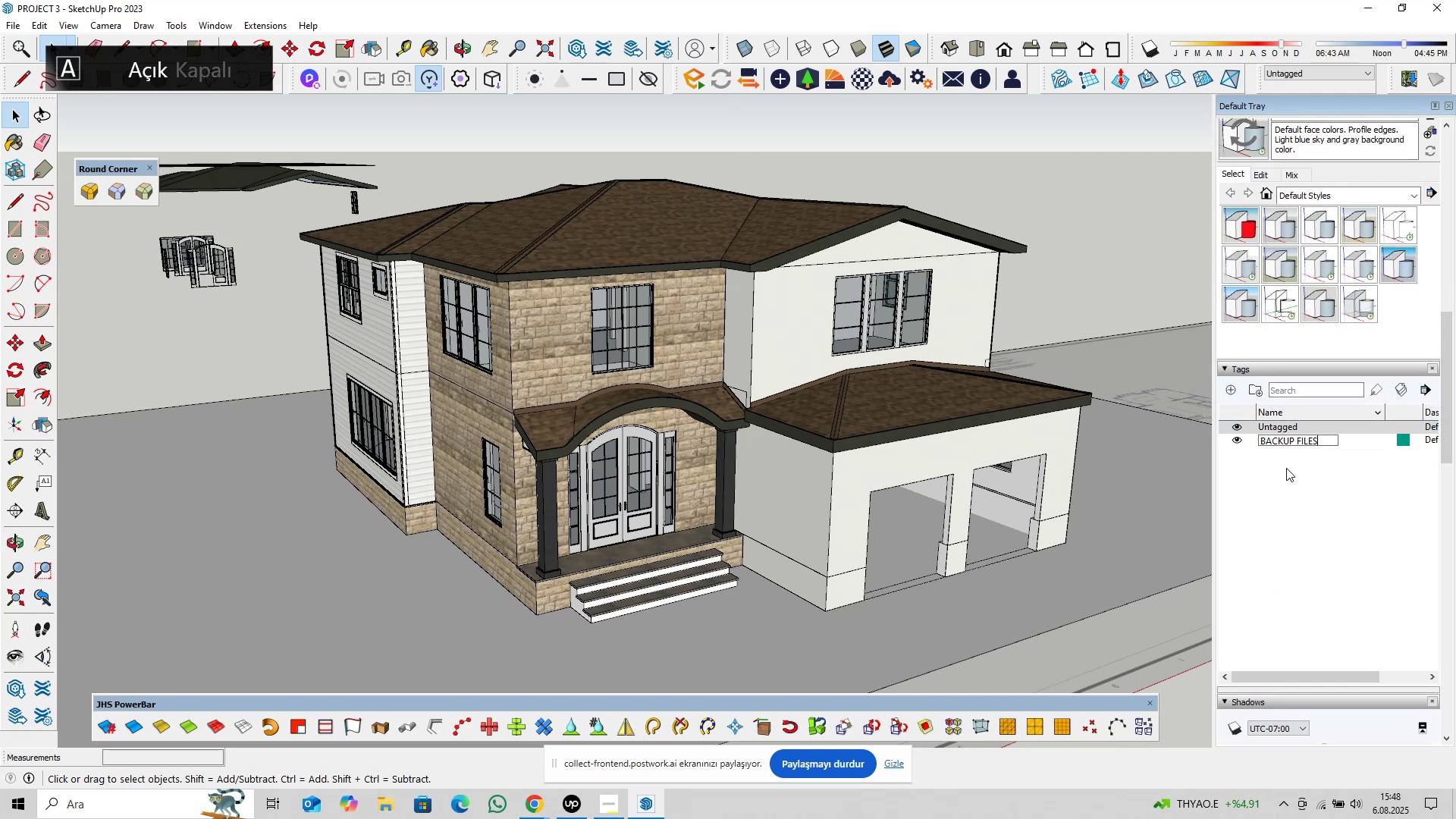 
key(Enter)
 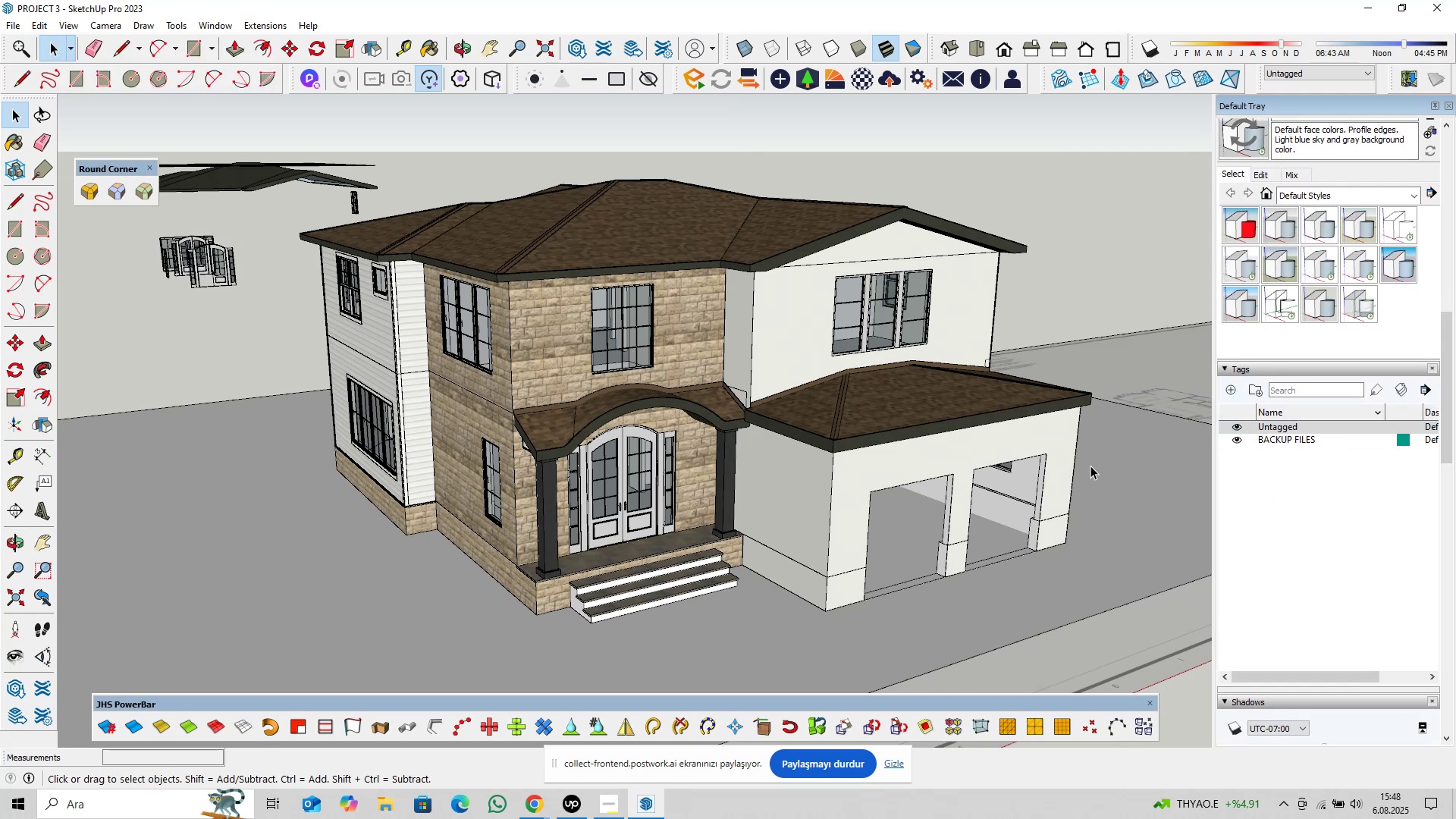 
scroll: coordinate [736, 430], scroll_direction: down, amount: 5.0
 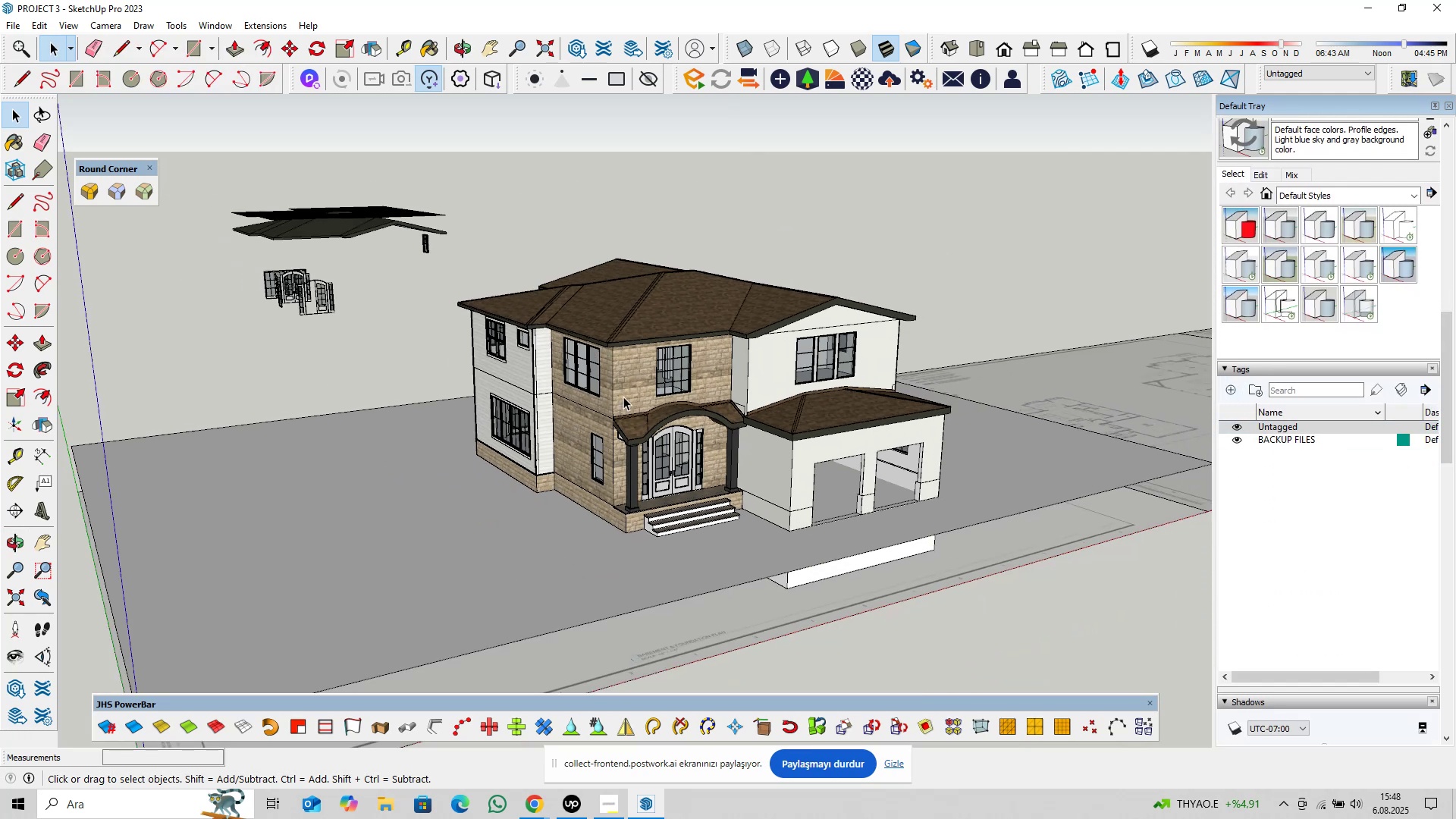 
hold_key(key=ShiftLeft, duration=0.53)
 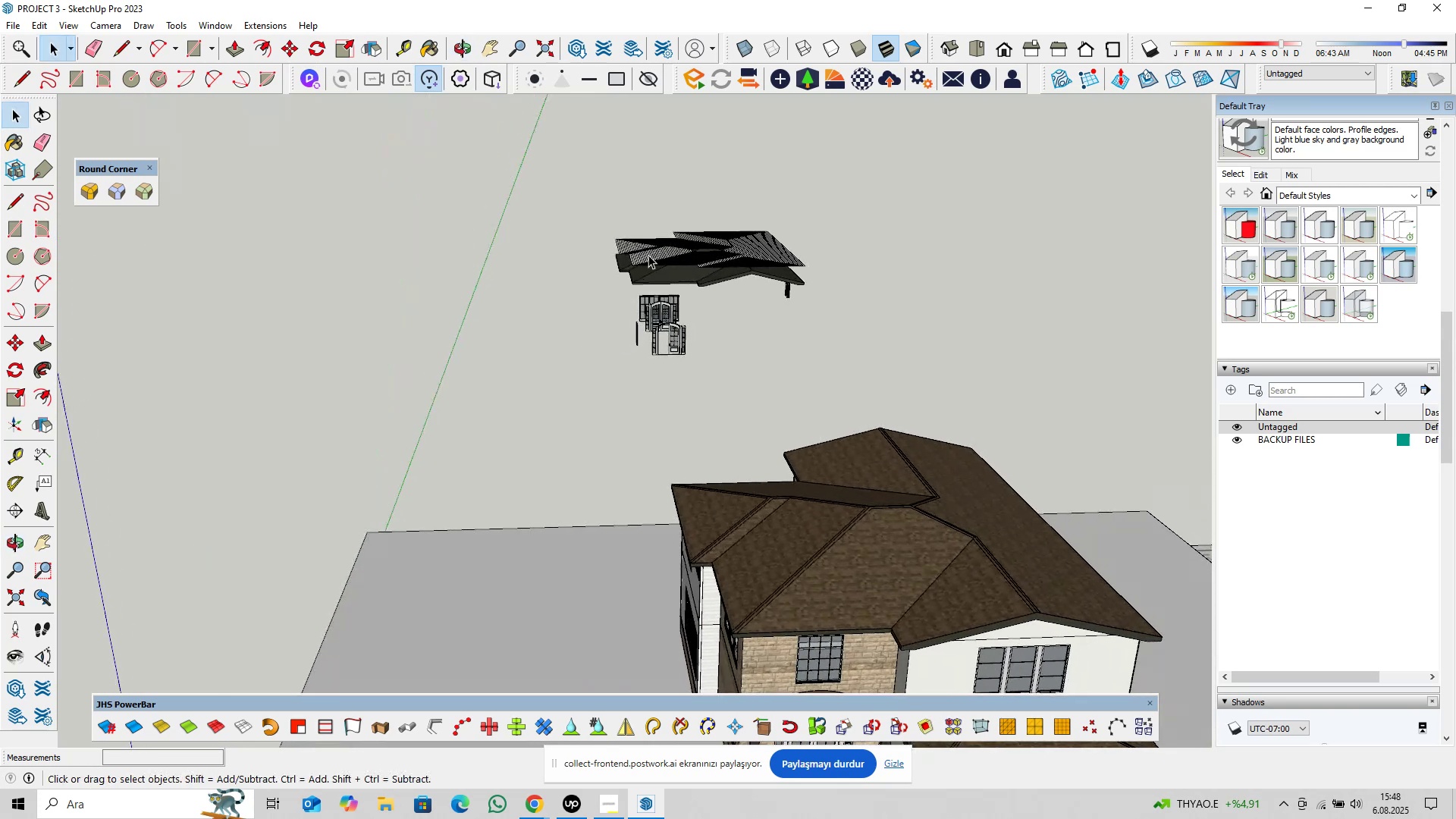 
left_click_drag(start_coordinate=[556, 153], to_coordinate=[947, 391])
 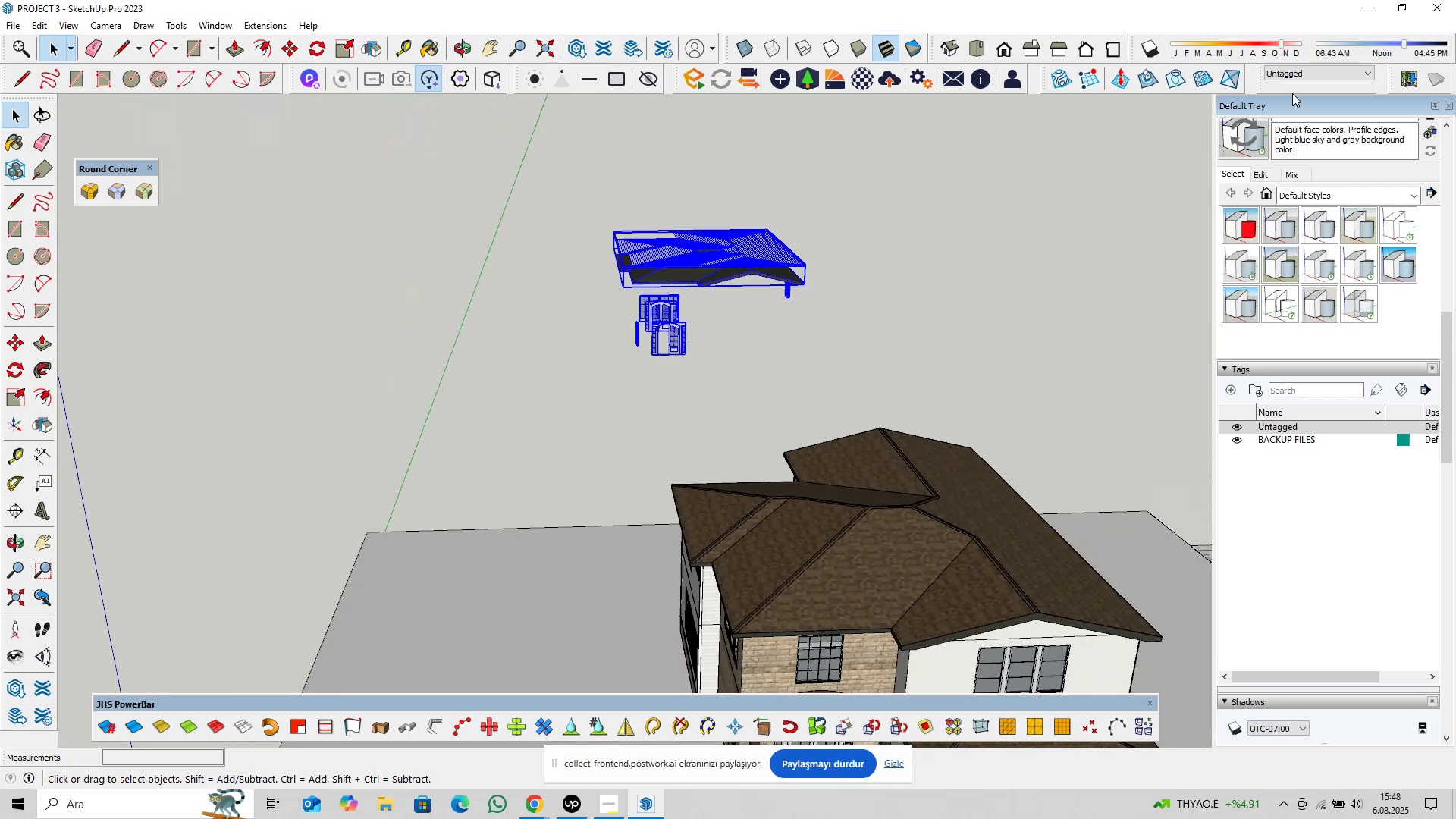 
left_click([1304, 77])
 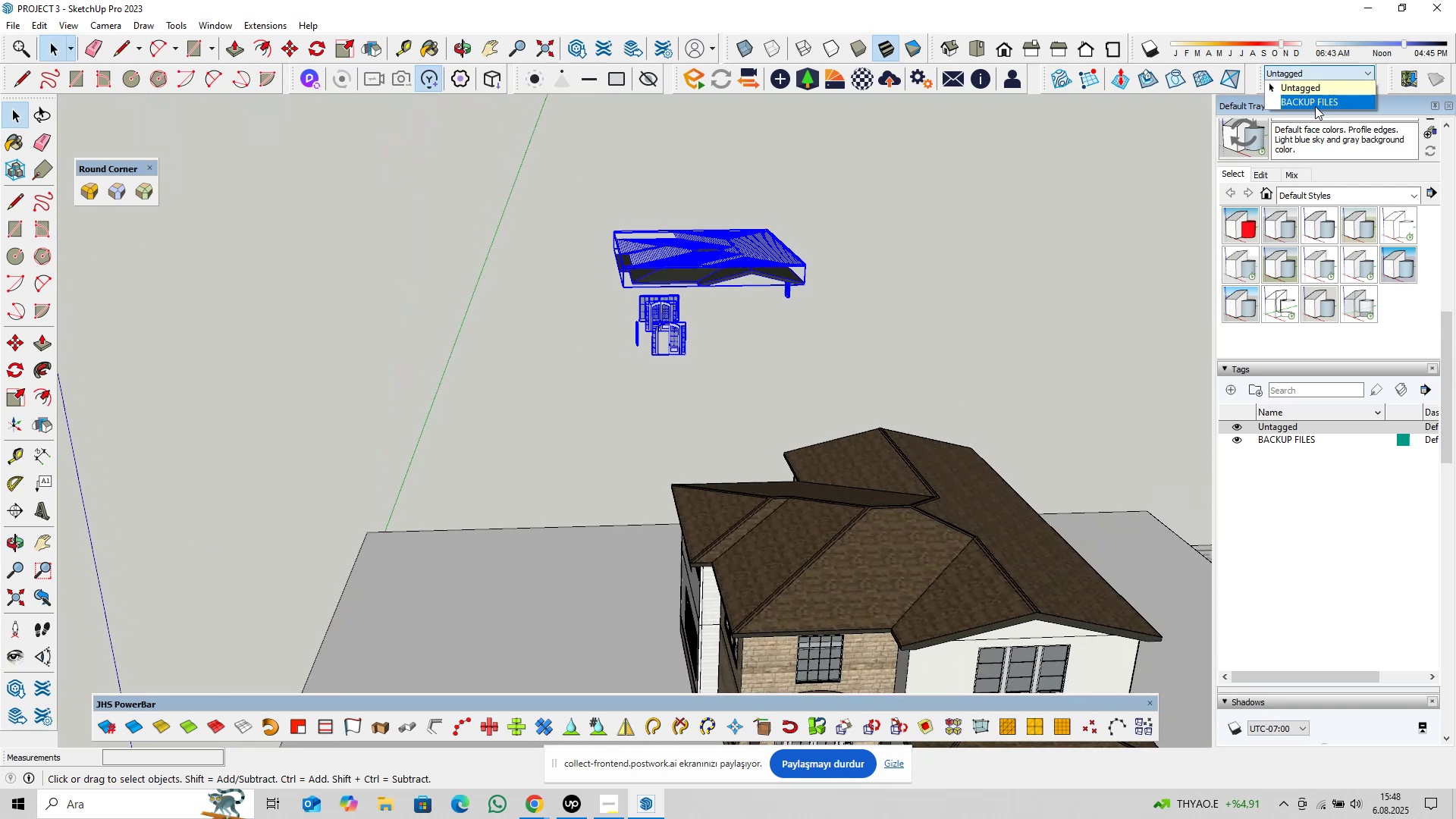 
left_click([1315, 104])
 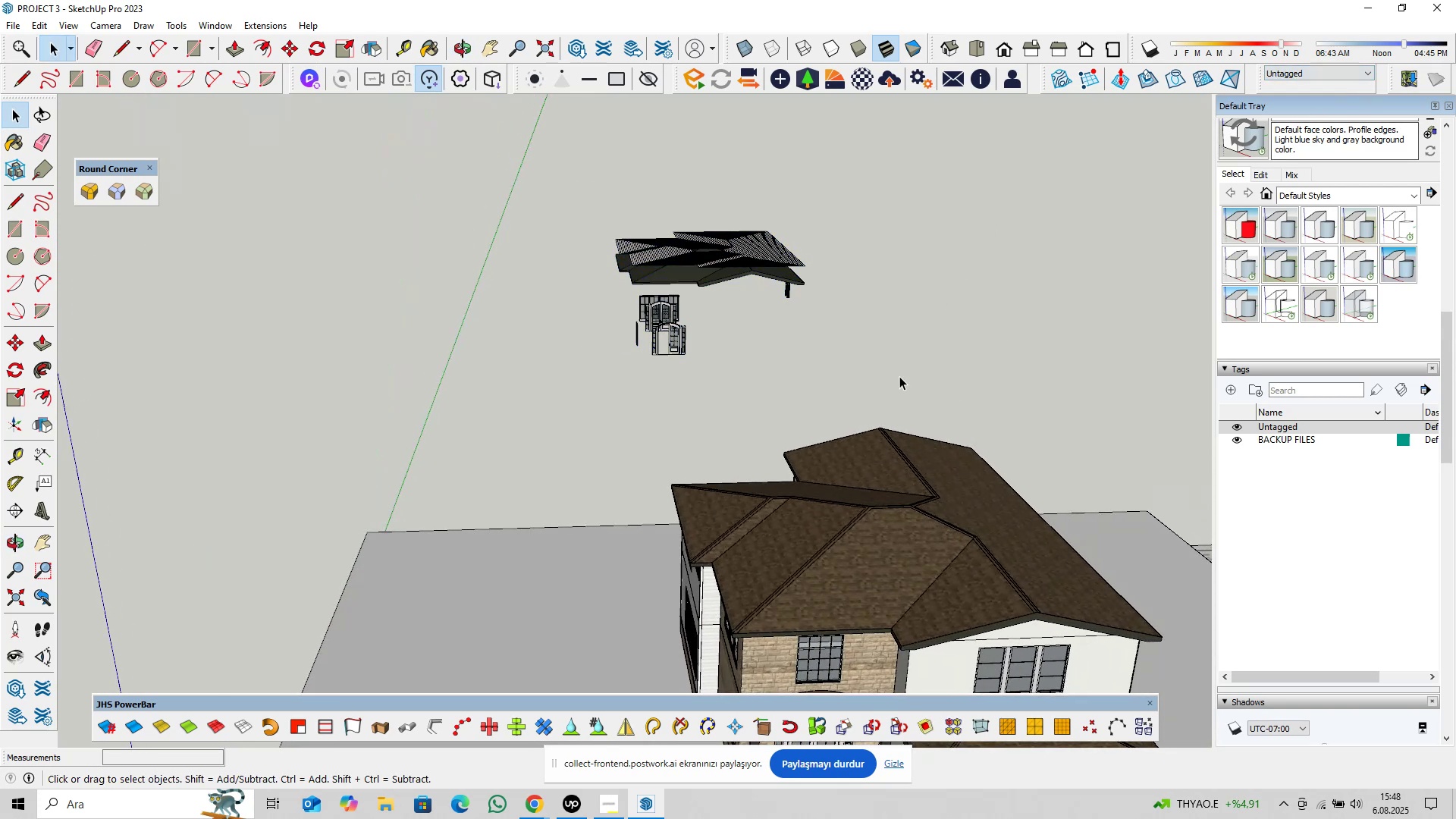 
scroll: coordinate [870, 569], scroll_direction: down, amount: 15.0
 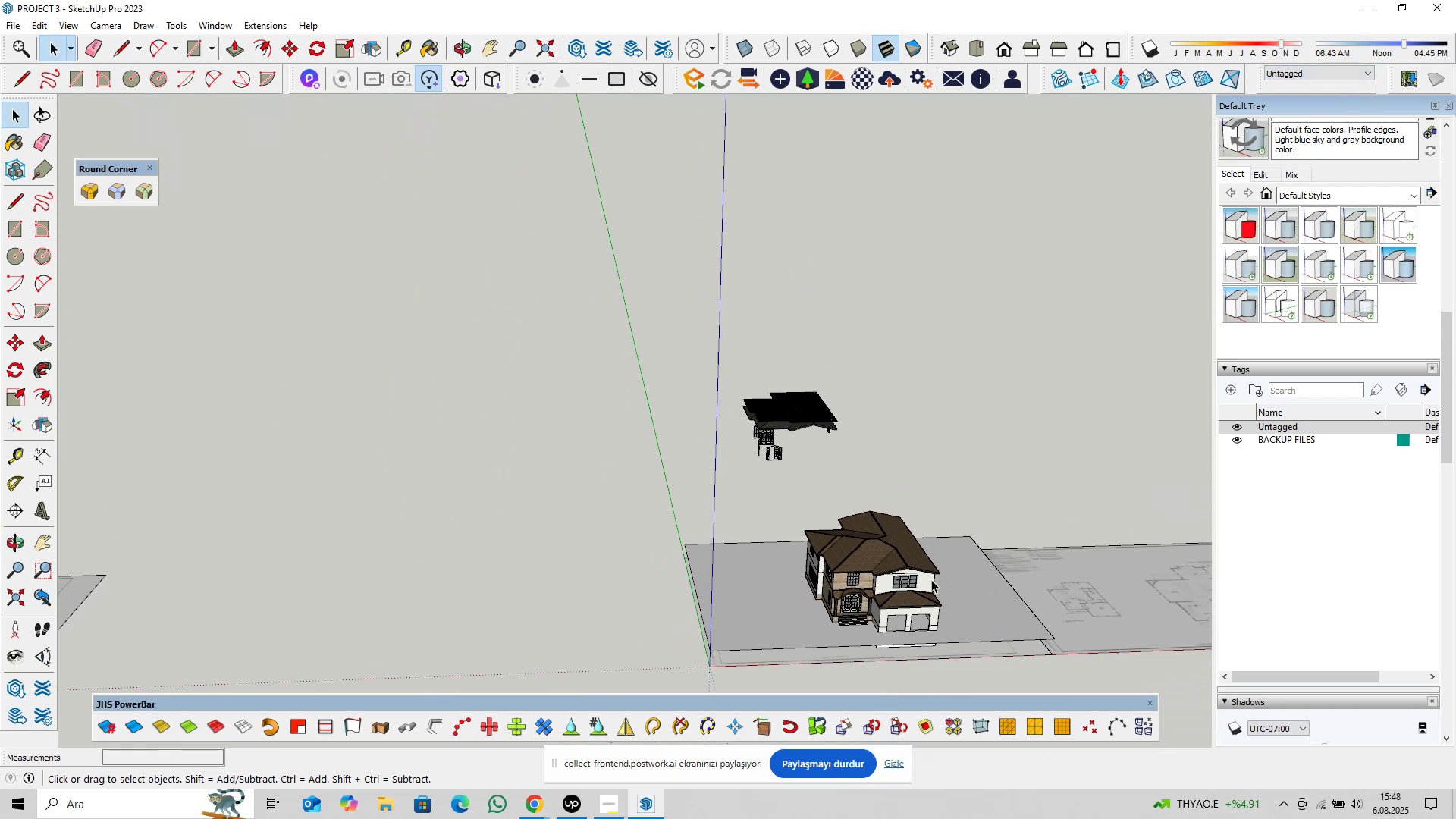 
hold_key(key=ShiftLeft, duration=0.39)
 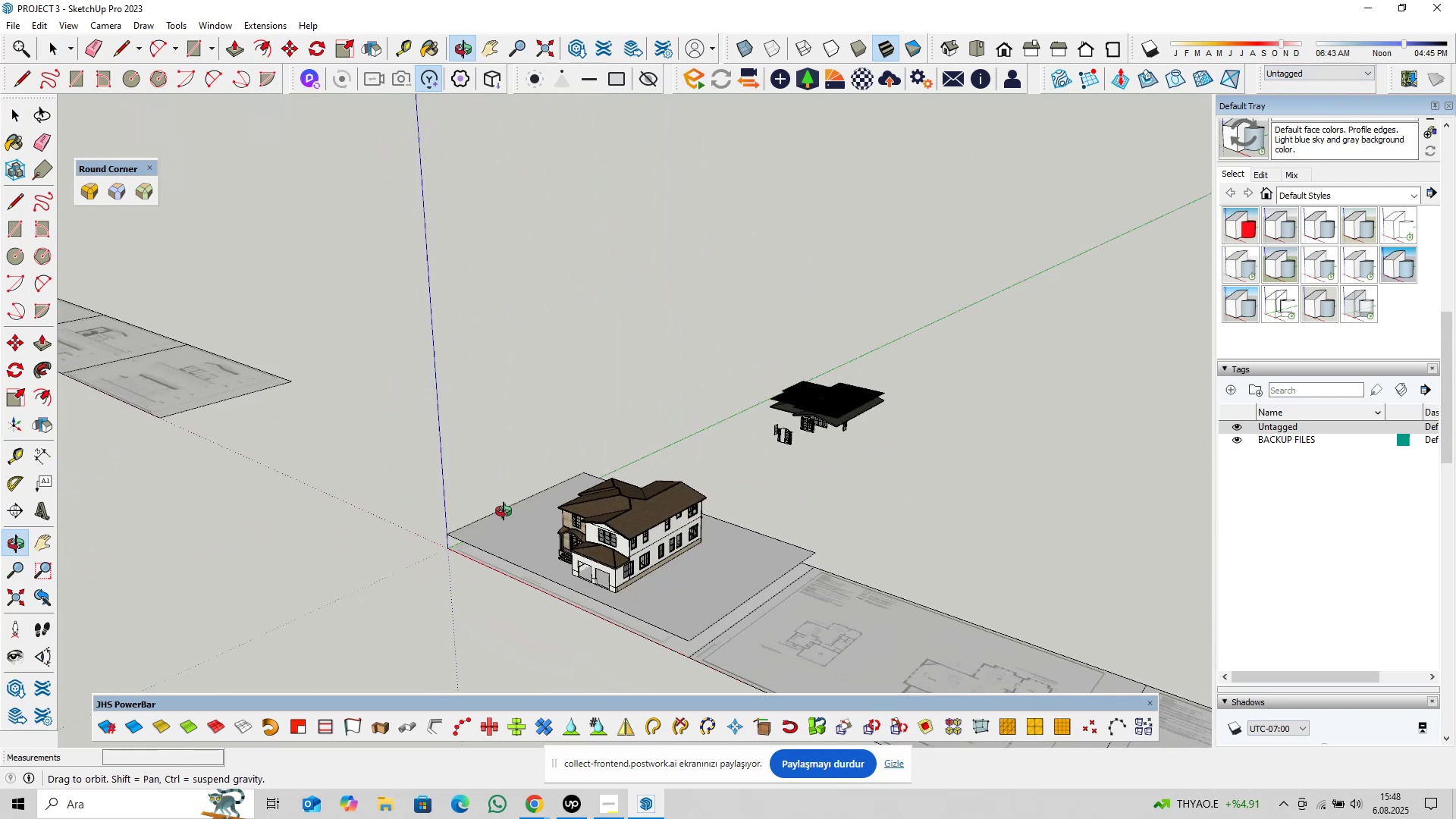 
hold_key(key=ShiftLeft, duration=0.56)
 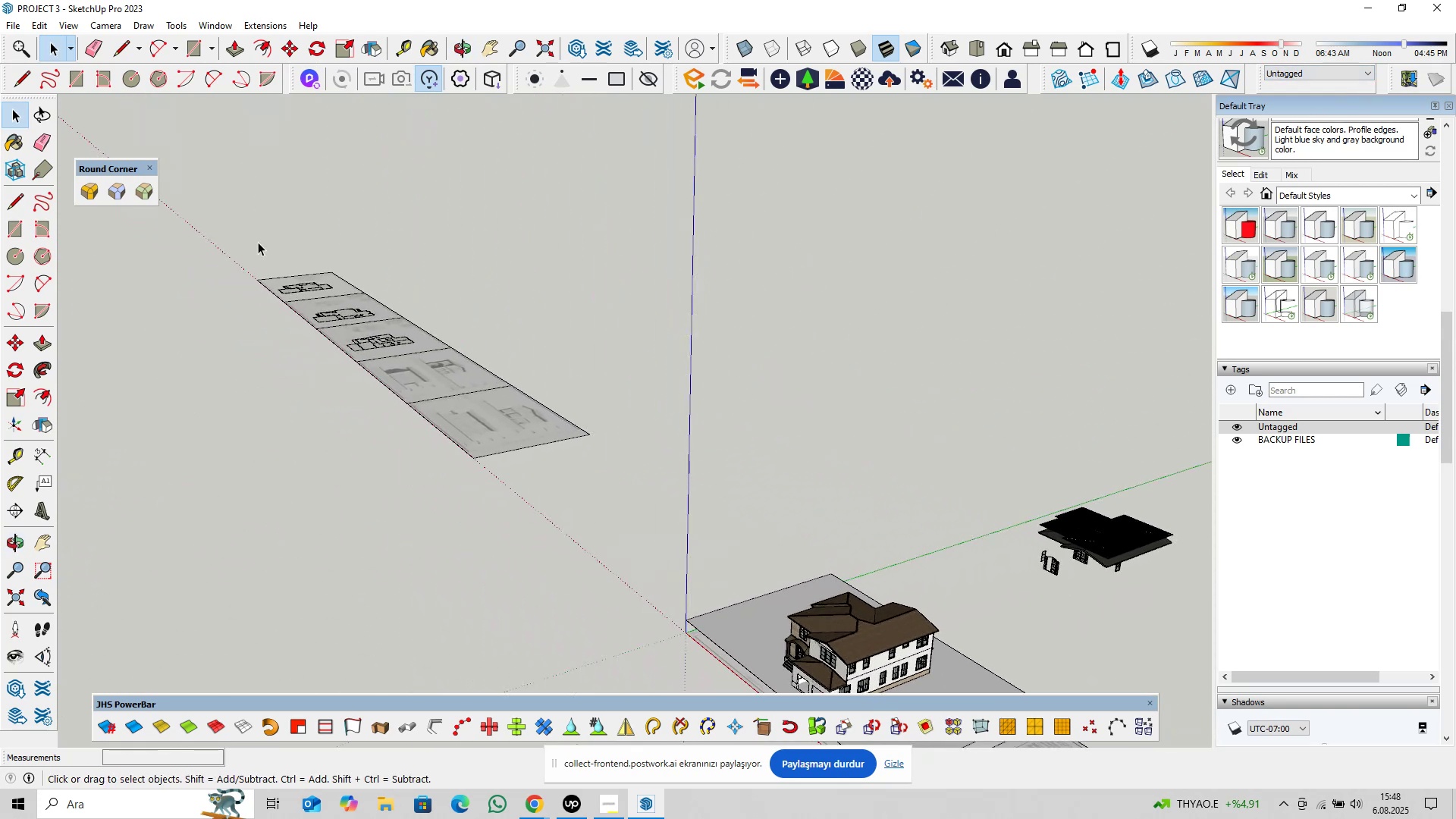 
left_click_drag(start_coordinate=[241, 226], to_coordinate=[643, 482])
 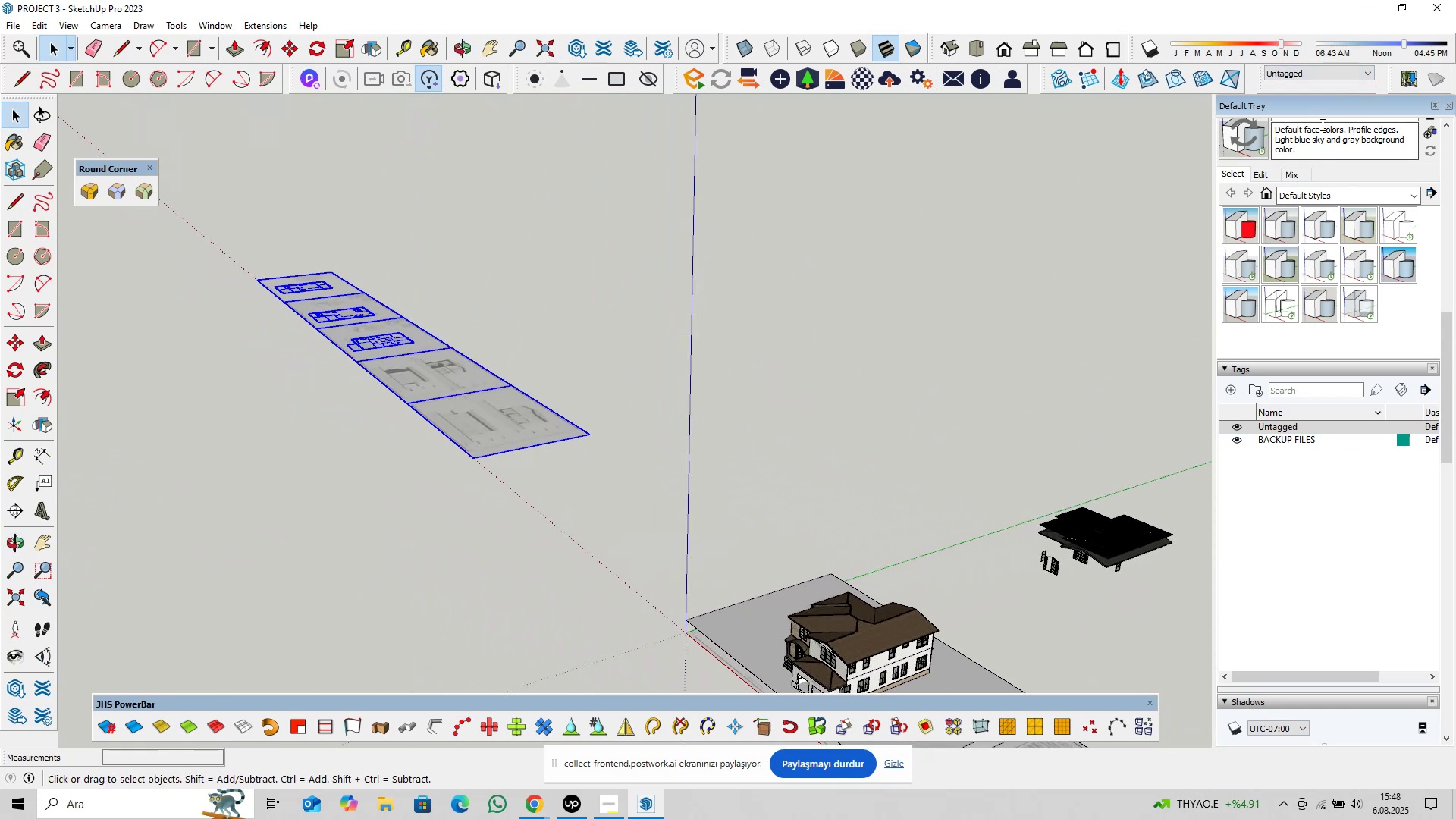 
left_click([1320, 77])
 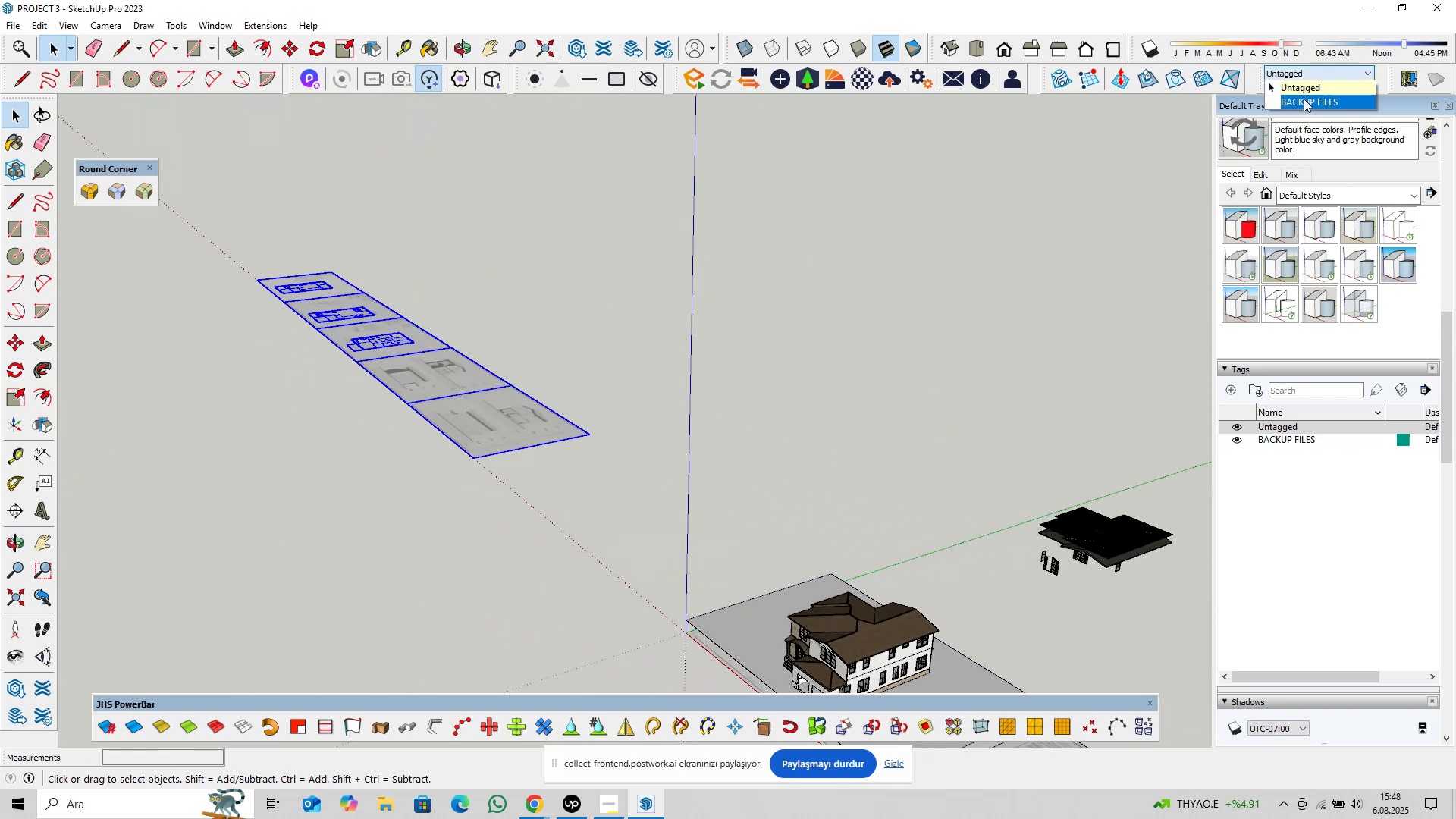 
left_click([1304, 102])
 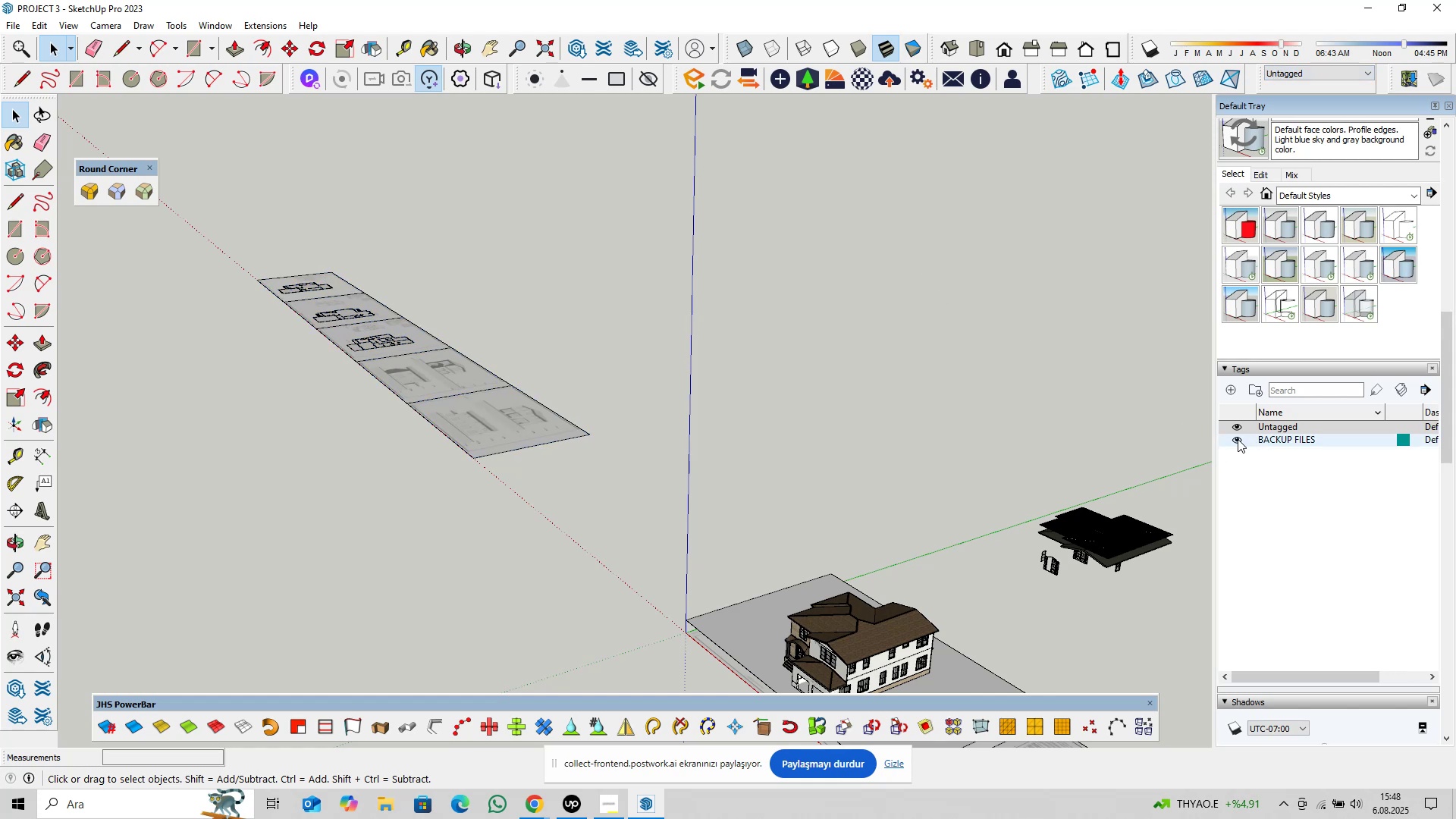 
double_click([1044, 560])
 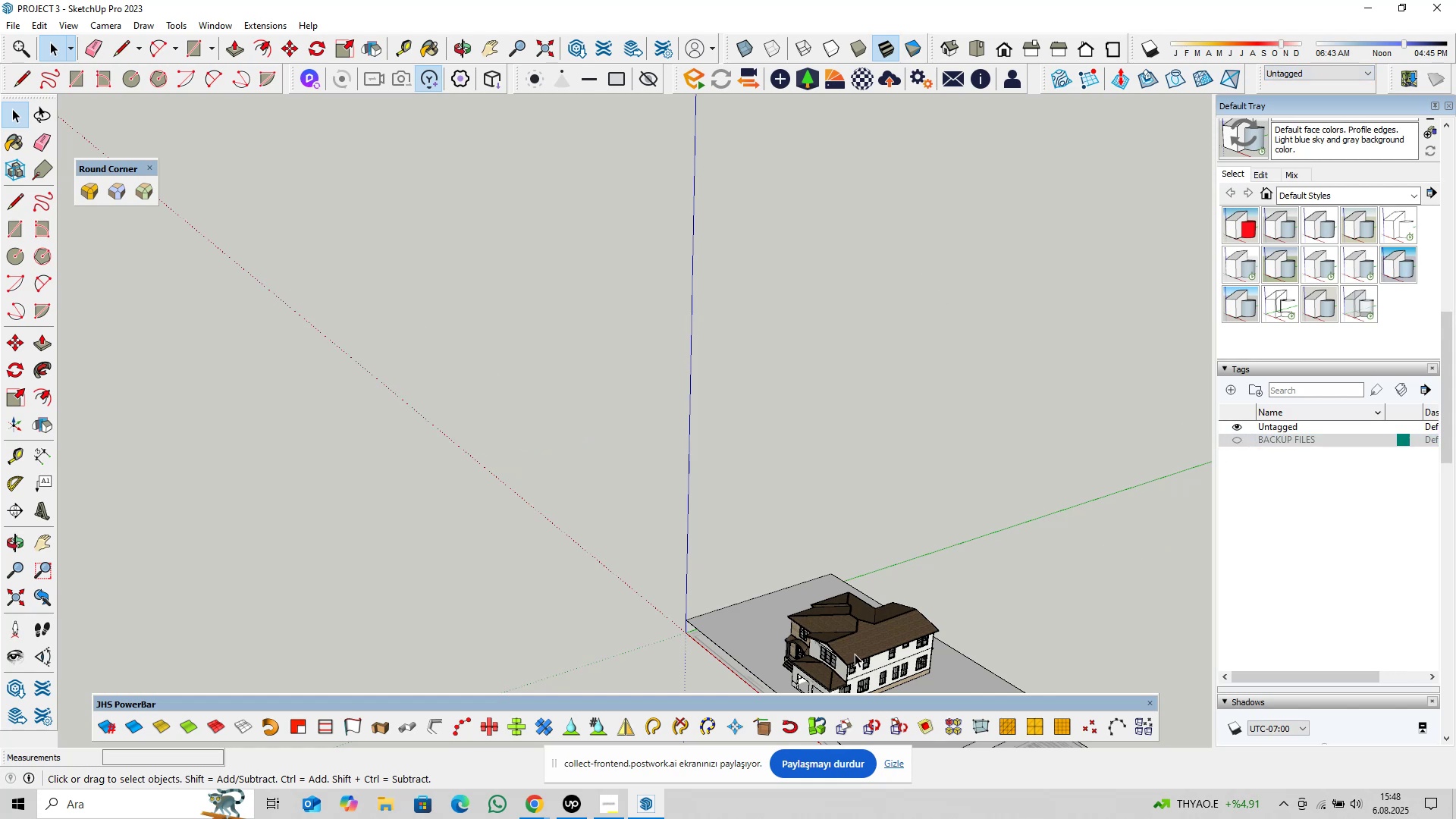 
hold_key(key=ShiftLeft, duration=0.39)
 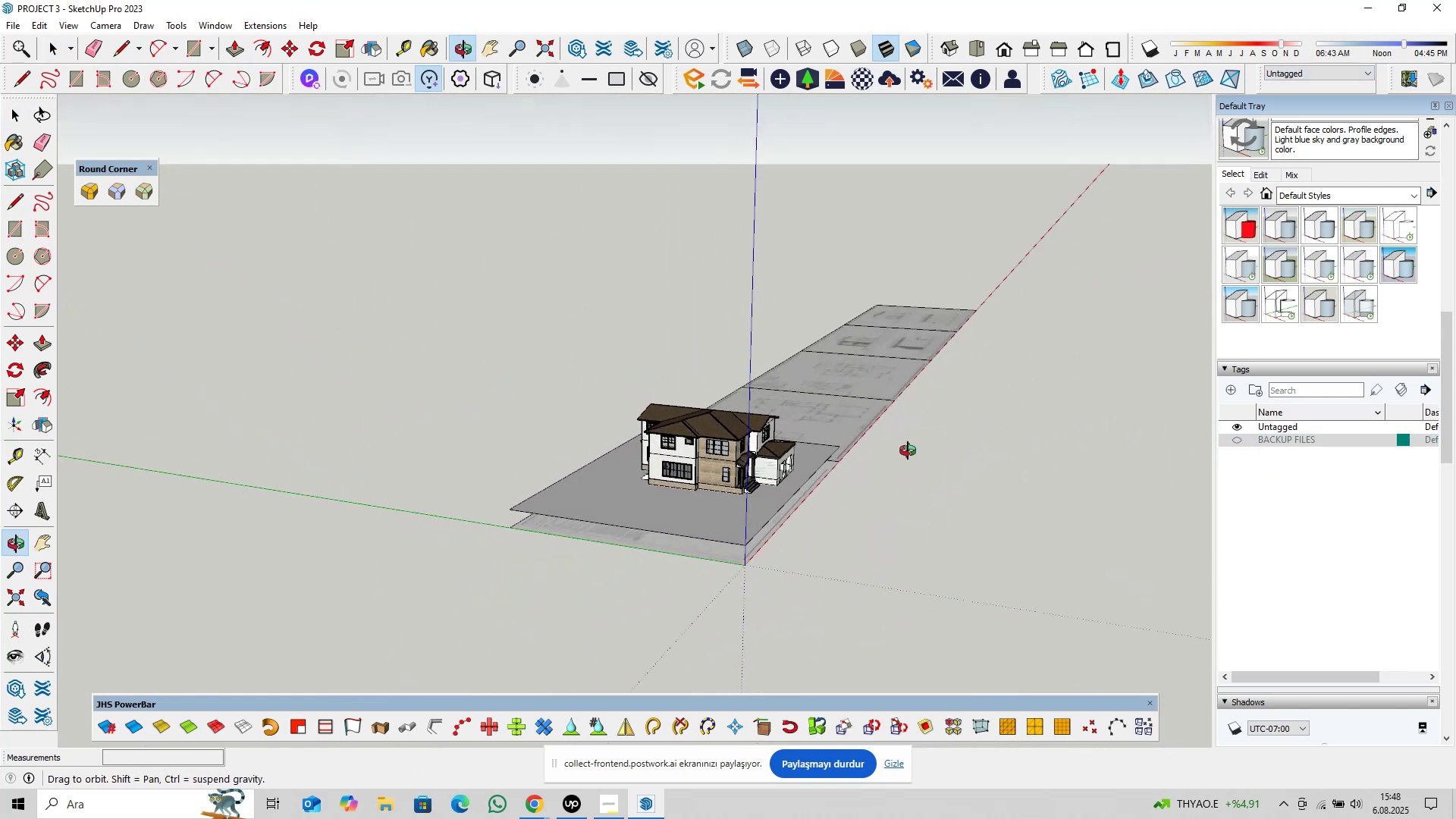 
scroll: coordinate [623, 525], scroll_direction: up, amount: 21.0
 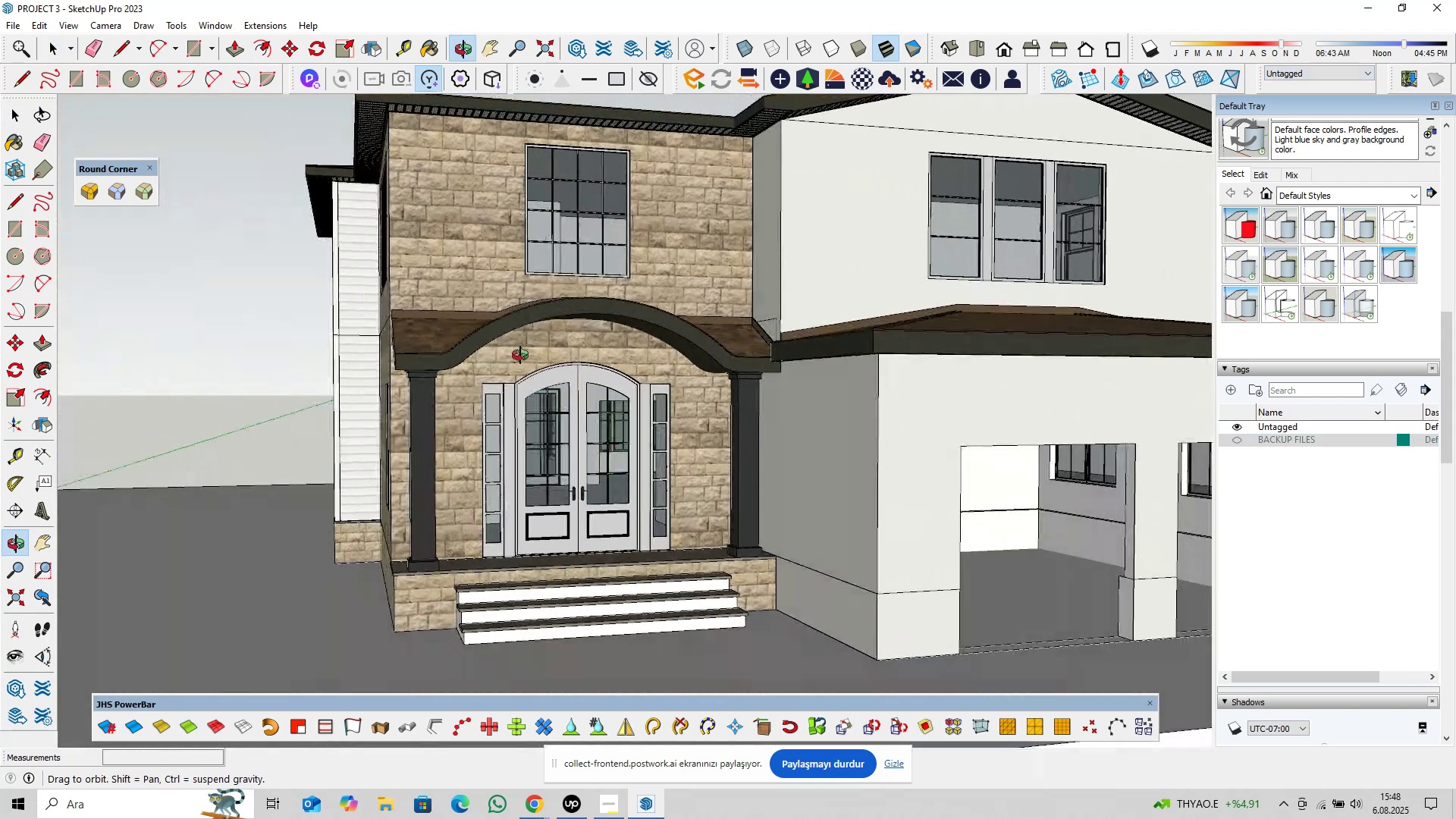 
scroll: coordinate [576, 407], scroll_direction: down, amount: 4.0
 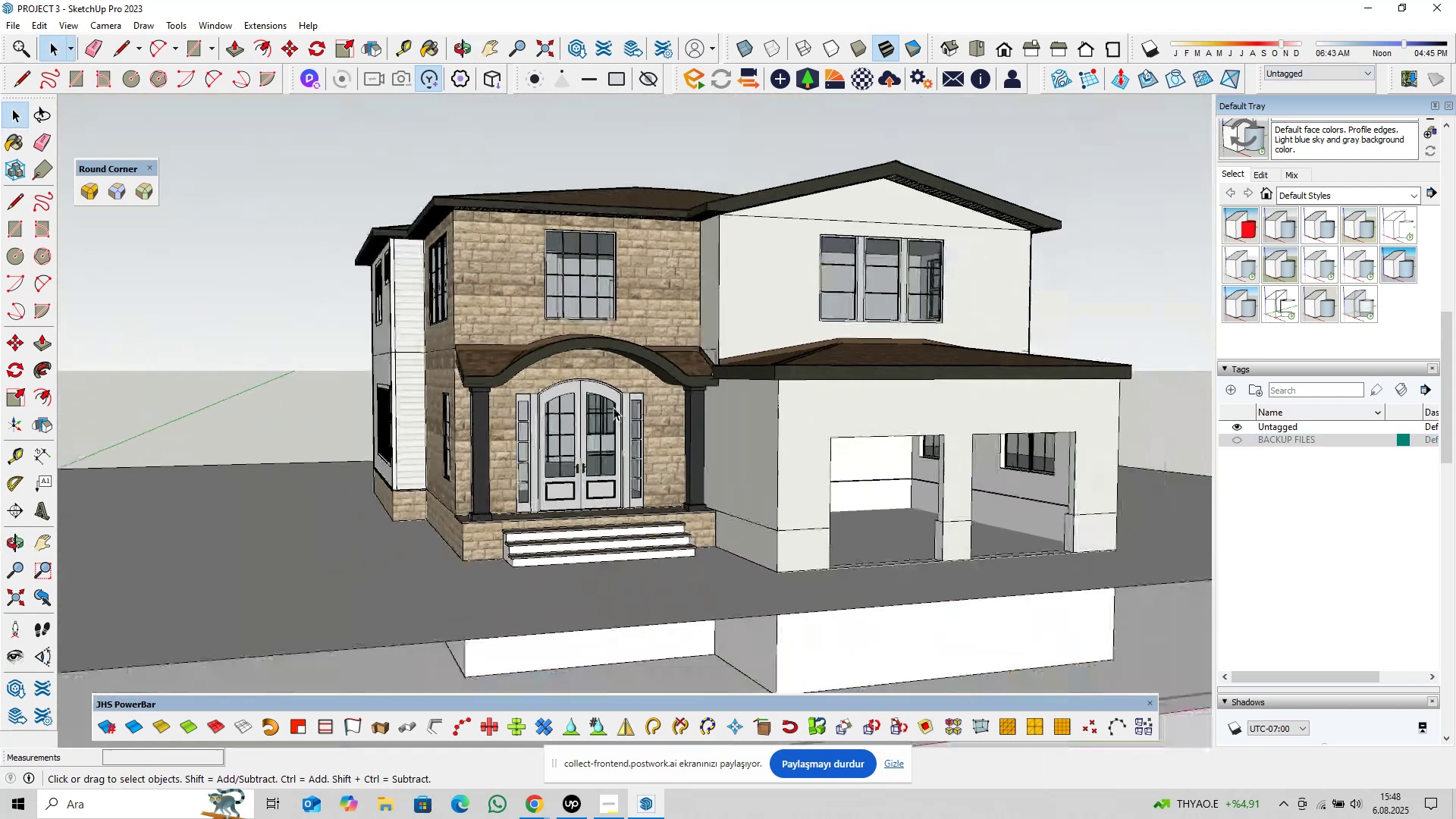 
hold_key(key=ShiftLeft, duration=0.32)
 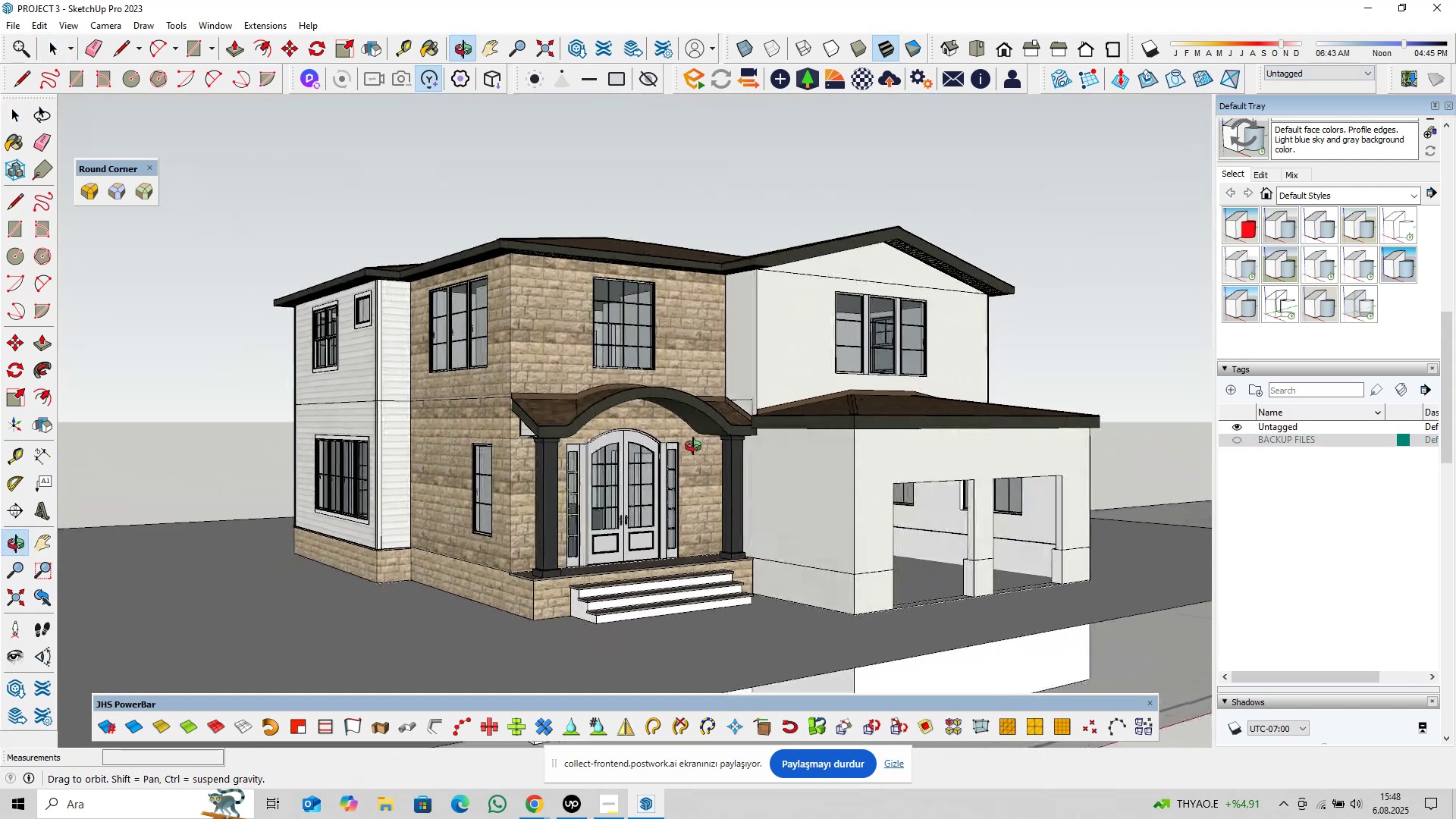 
scroll: coordinate [624, 474], scroll_direction: up, amount: 2.0
 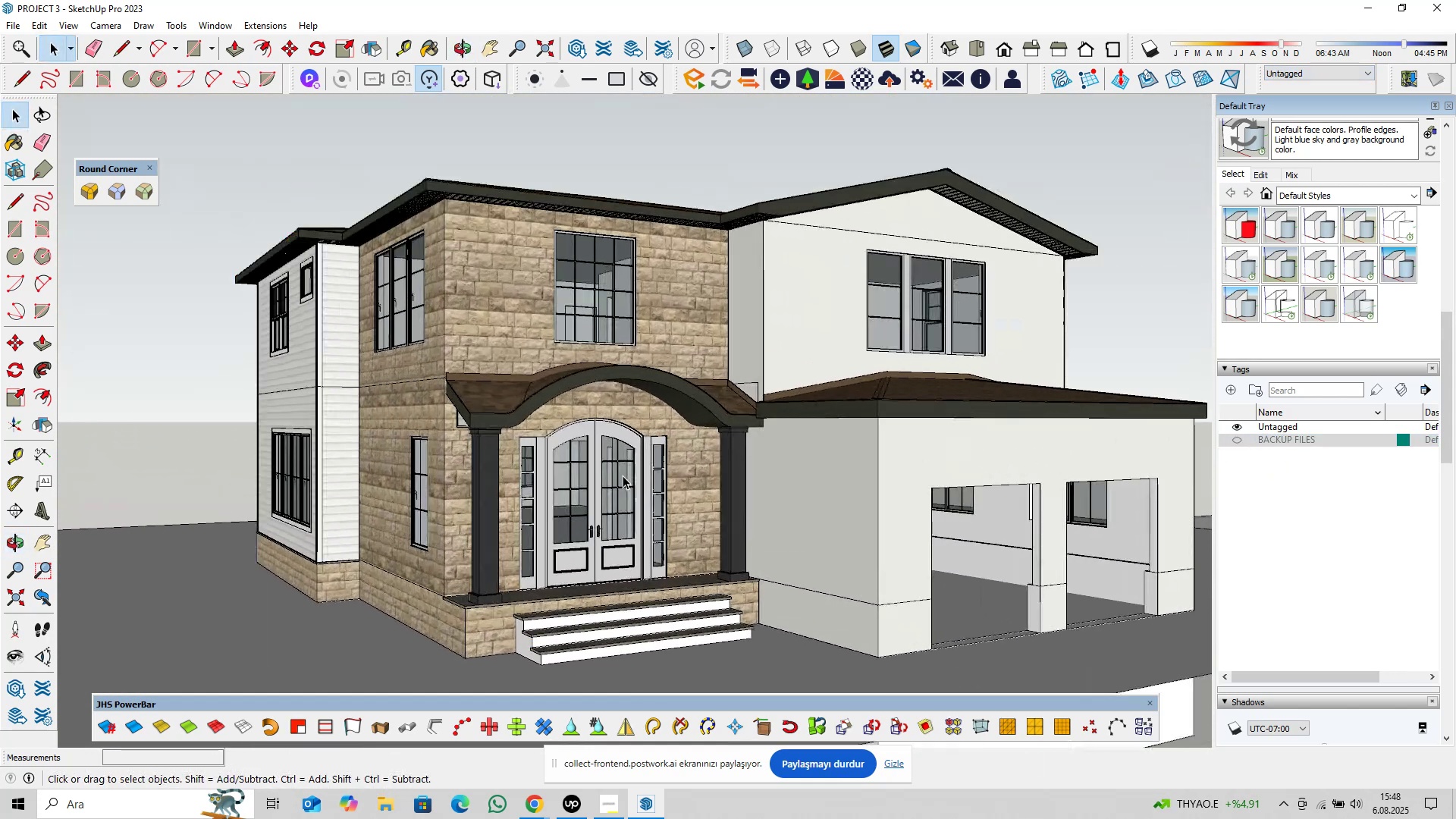 
key(Control+S)
 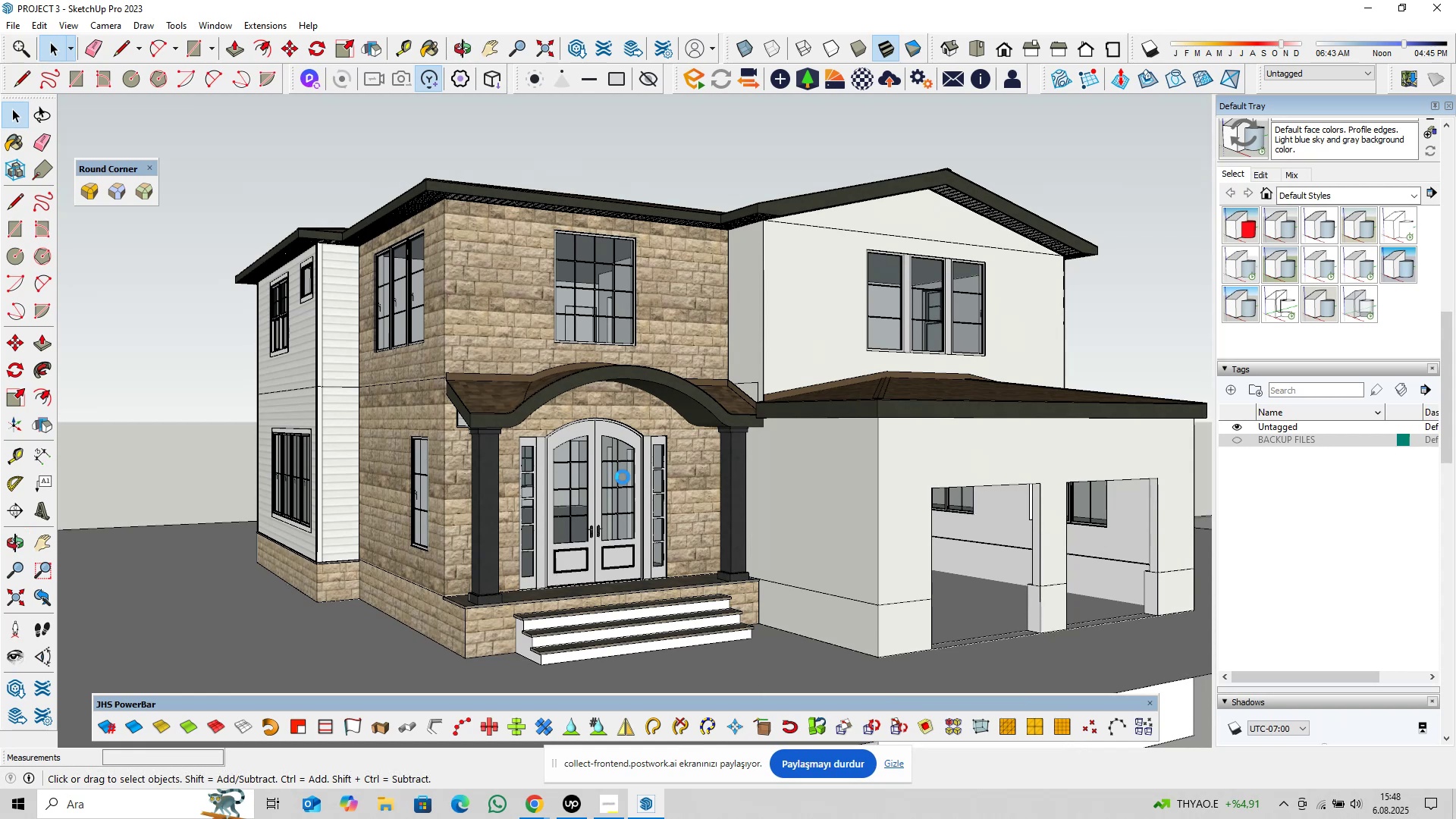 
scroll: coordinate [573, 541], scroll_direction: up, amount: 24.0
 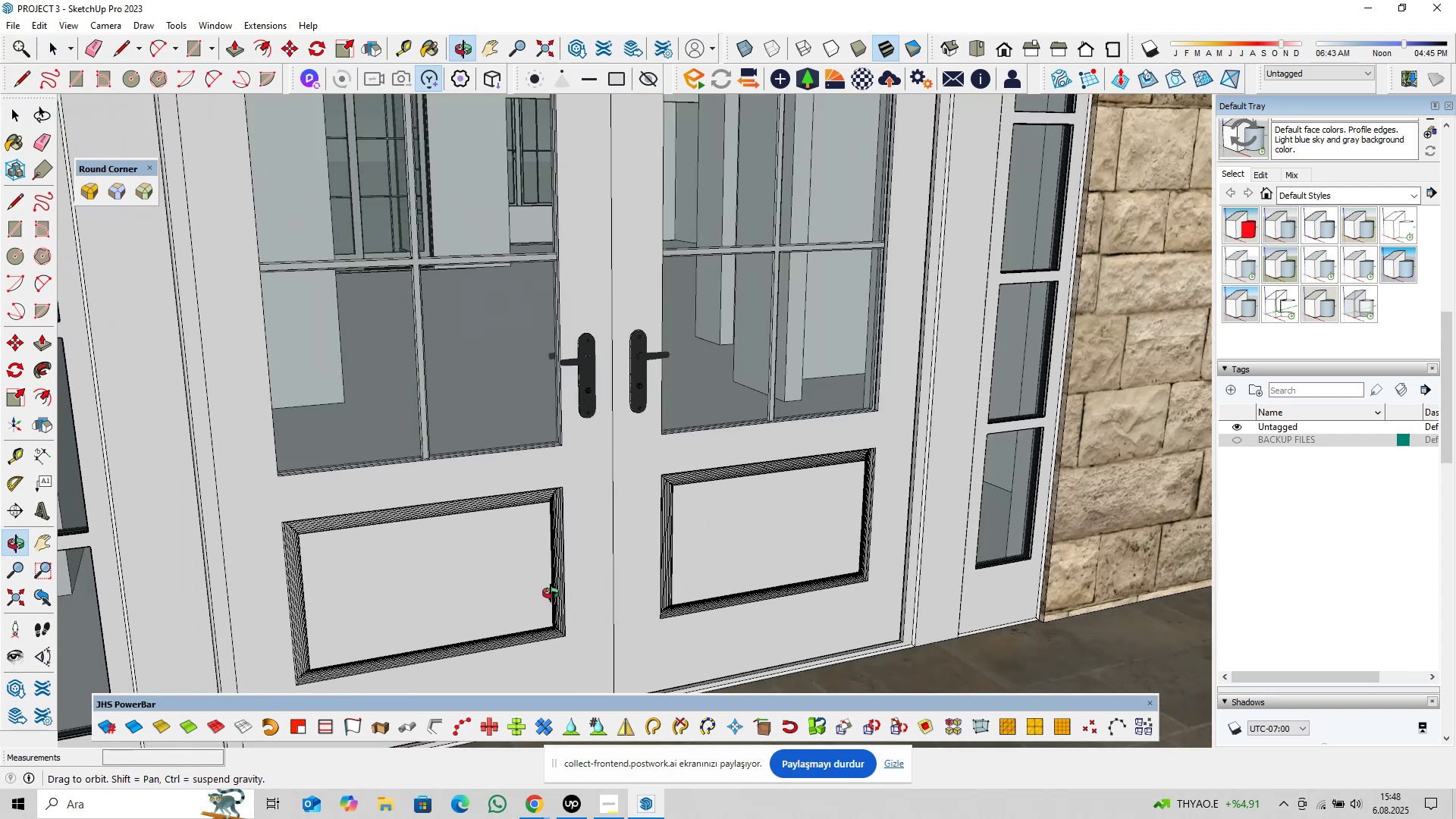 
hold_key(key=ShiftLeft, duration=0.36)
 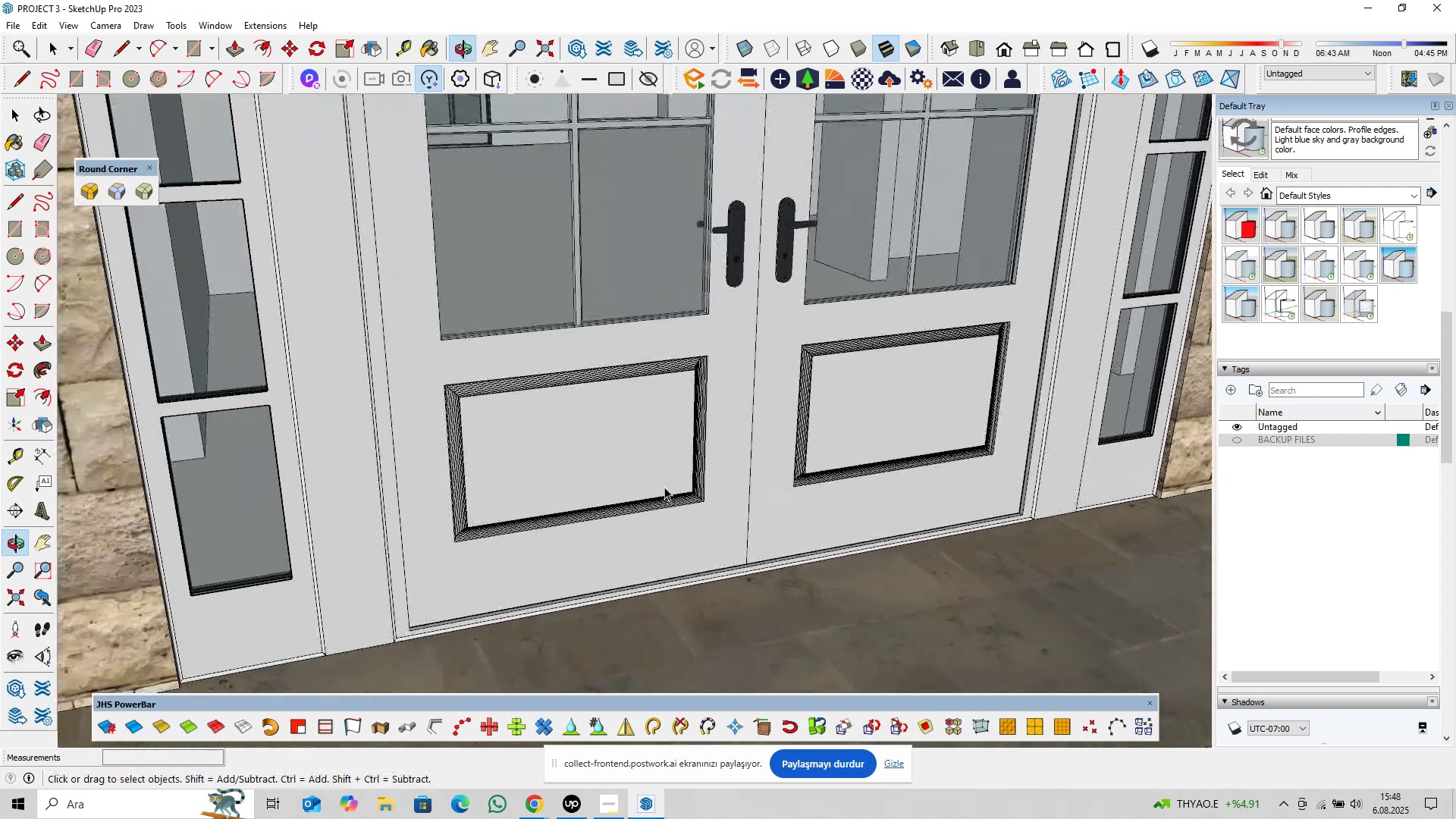 
scroll: coordinate [520, 478], scroll_direction: up, amount: 3.0
 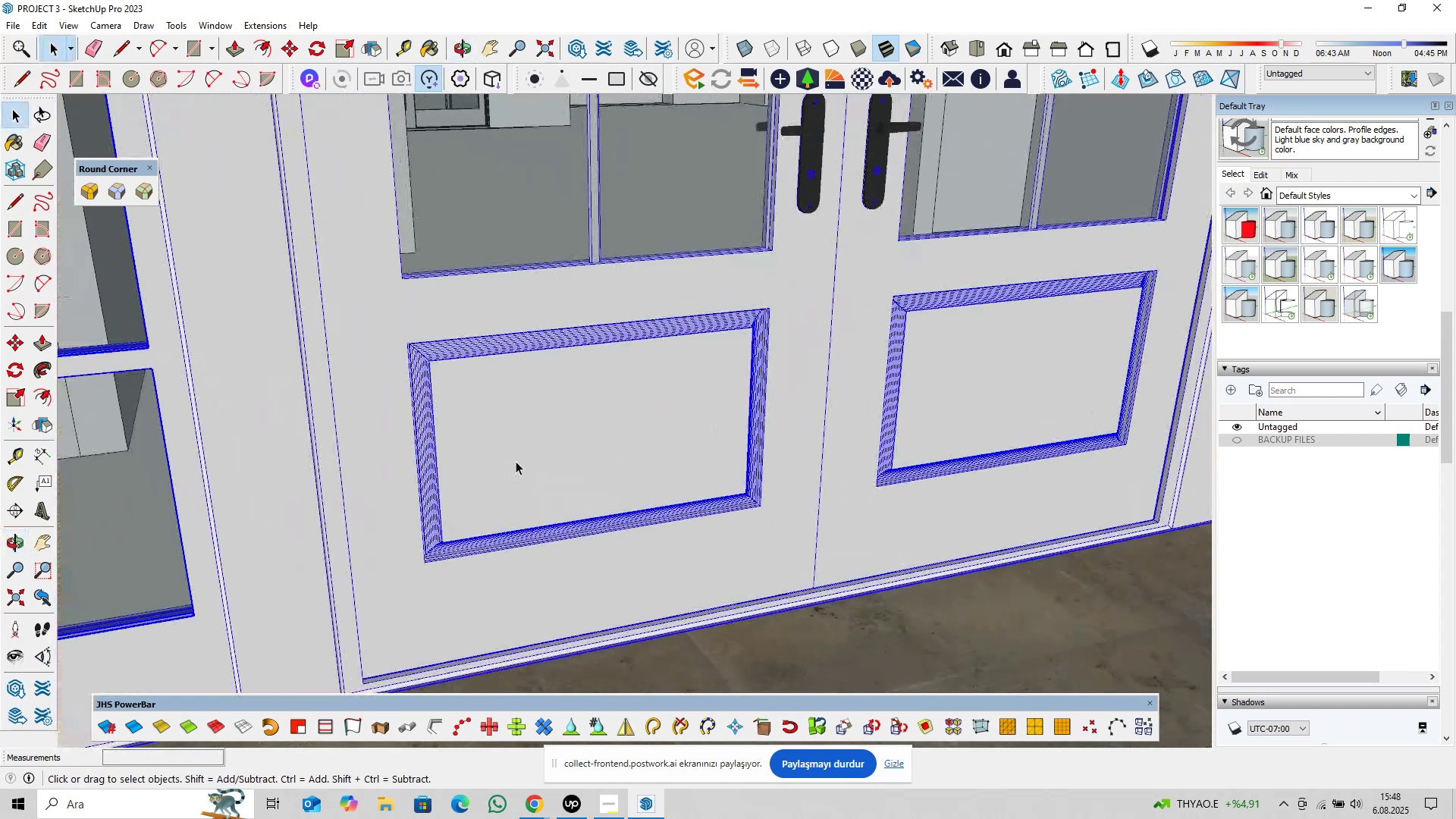 
double_click([516, 461])
 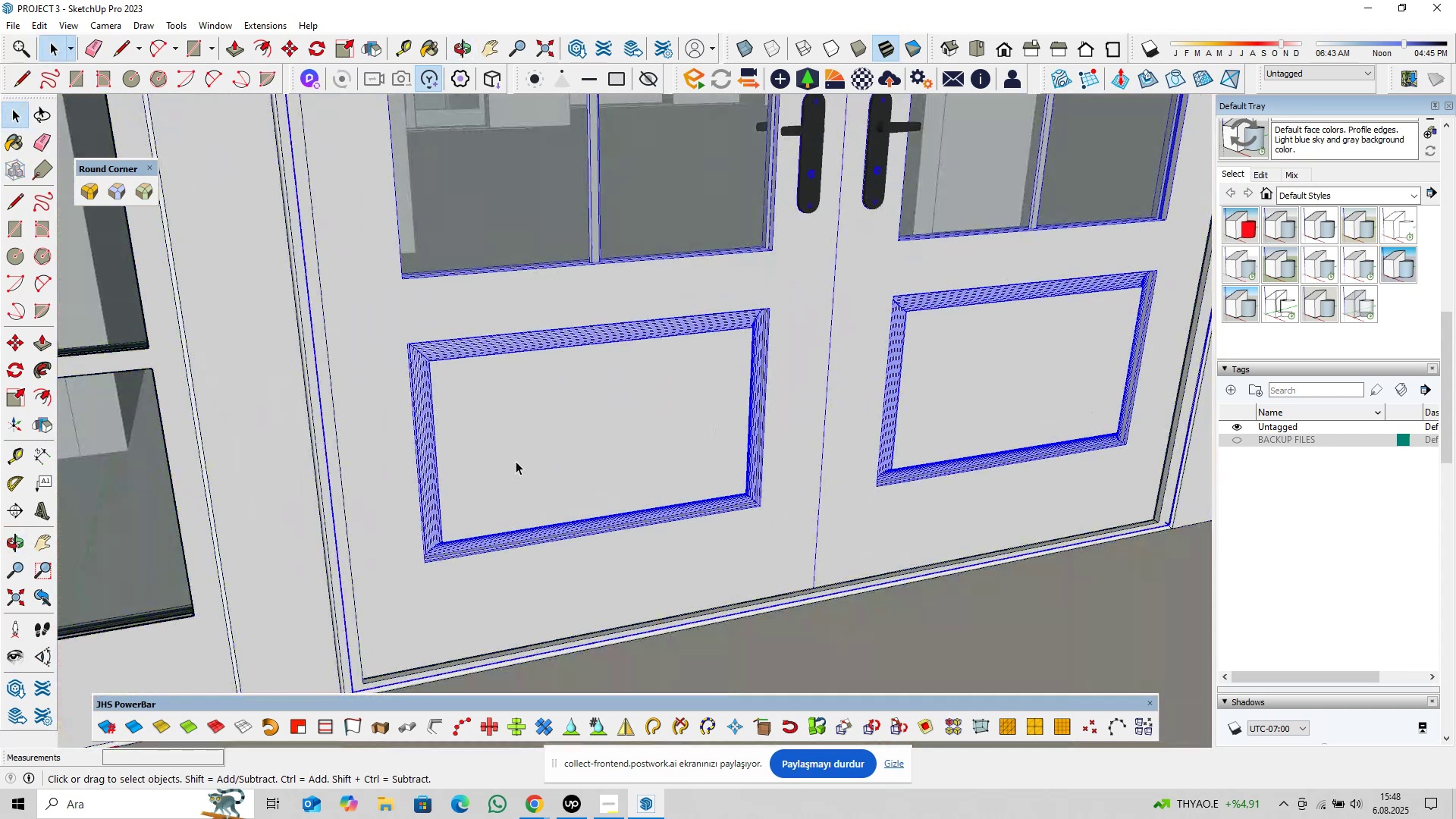 
triple_click([516, 461])
 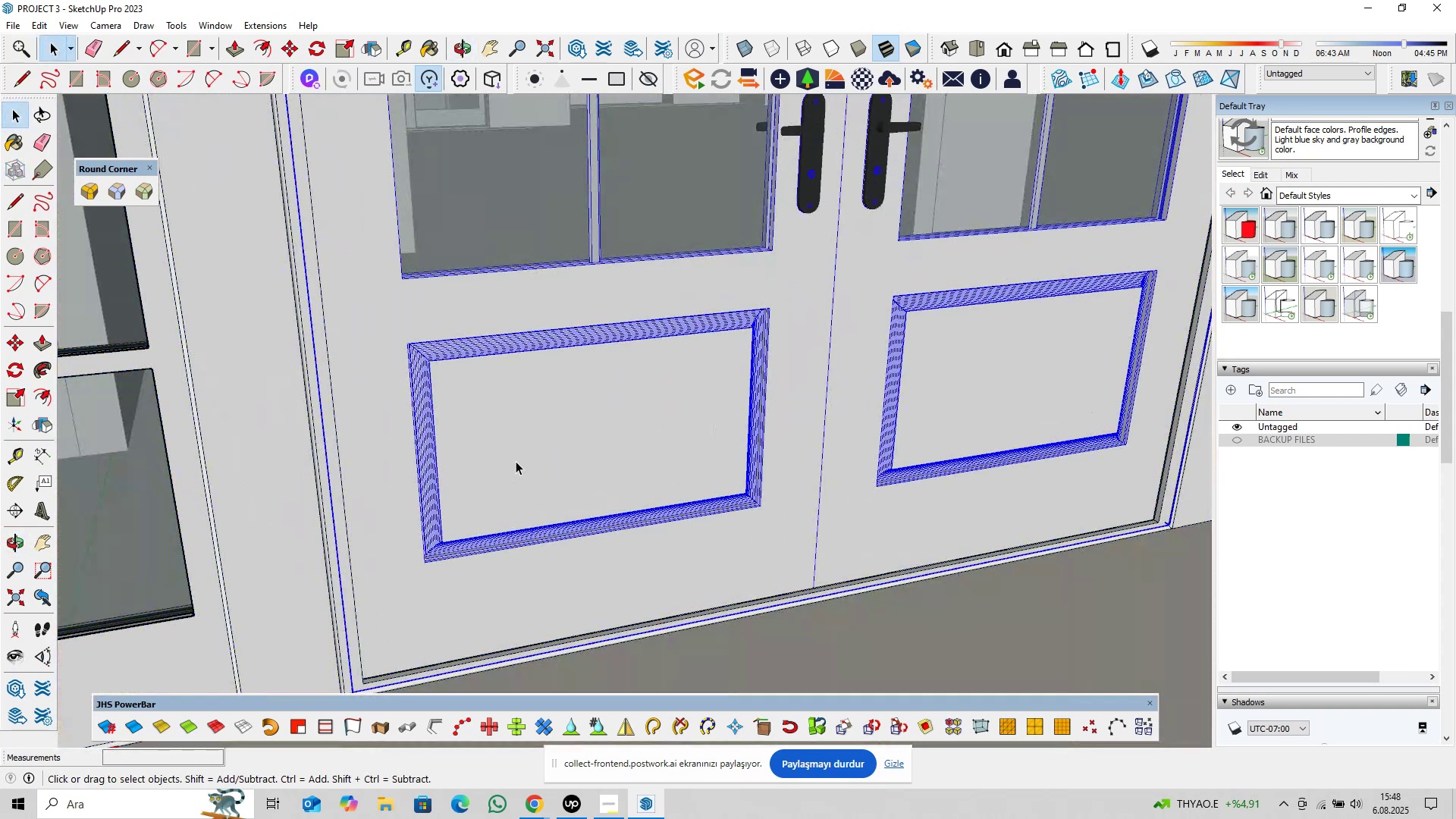 
triple_click([516, 461])
 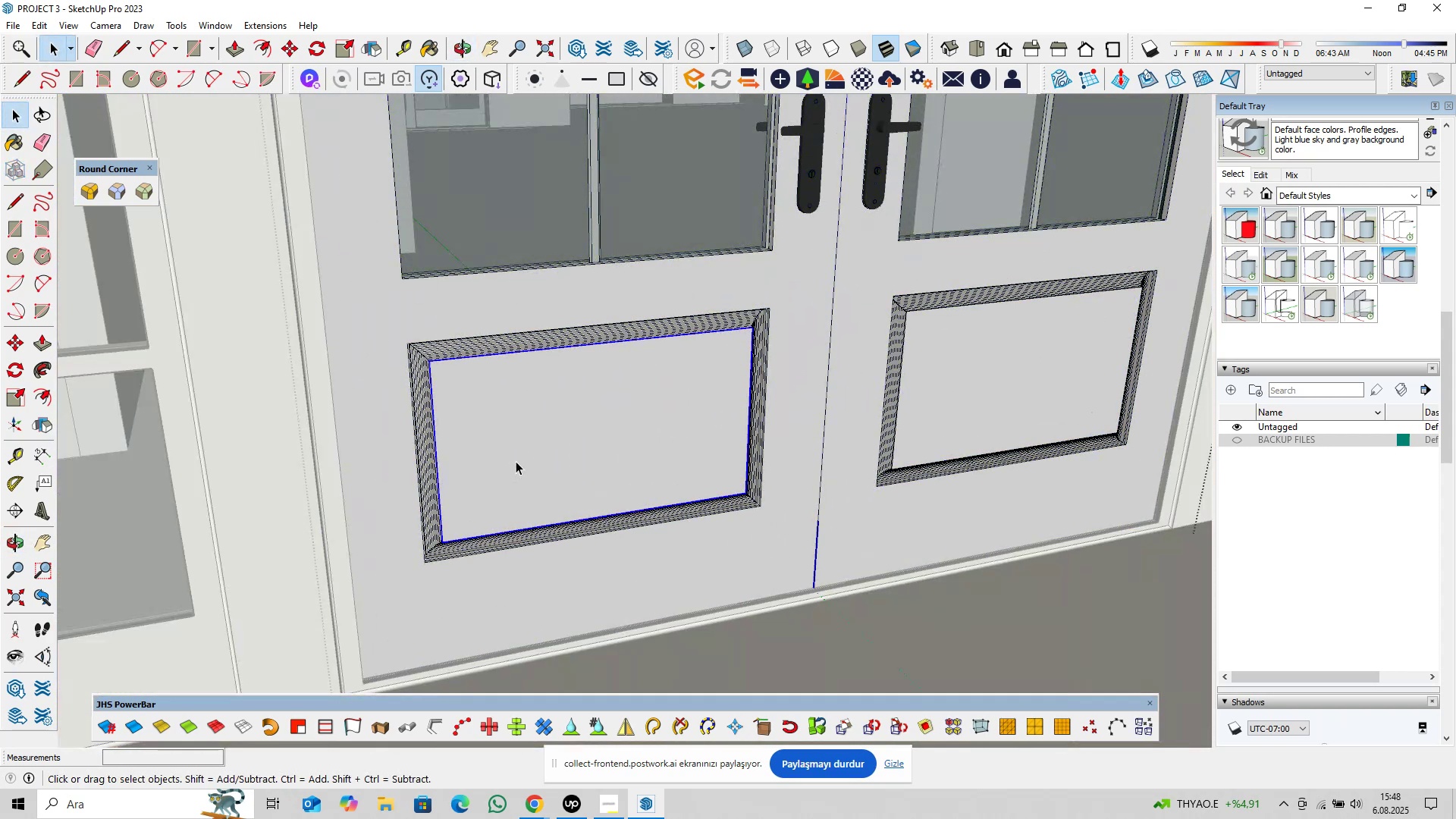 
triple_click([516, 461])
 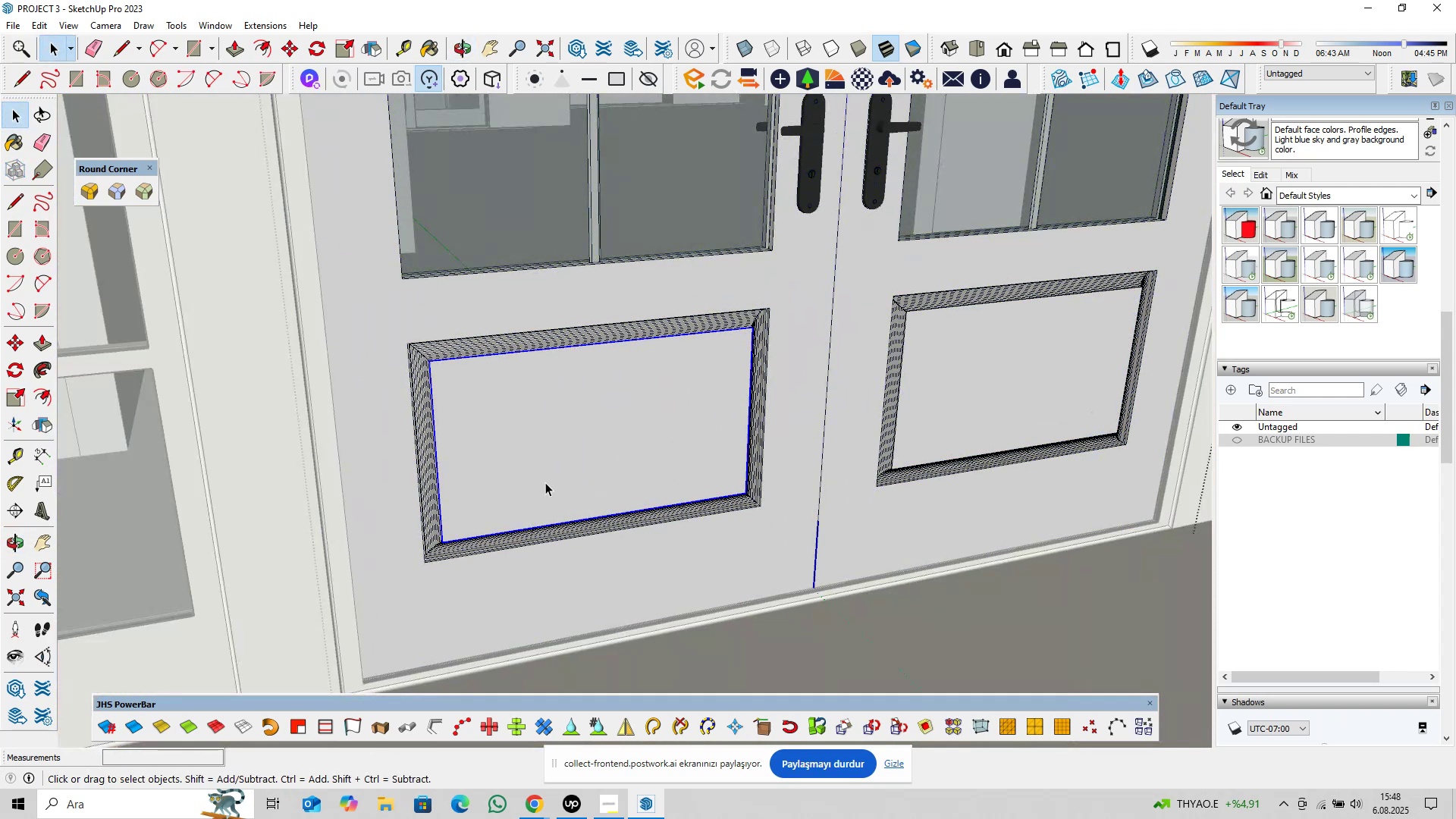 
scroll: coordinate [427, 348], scroll_direction: up, amount: 11.0
 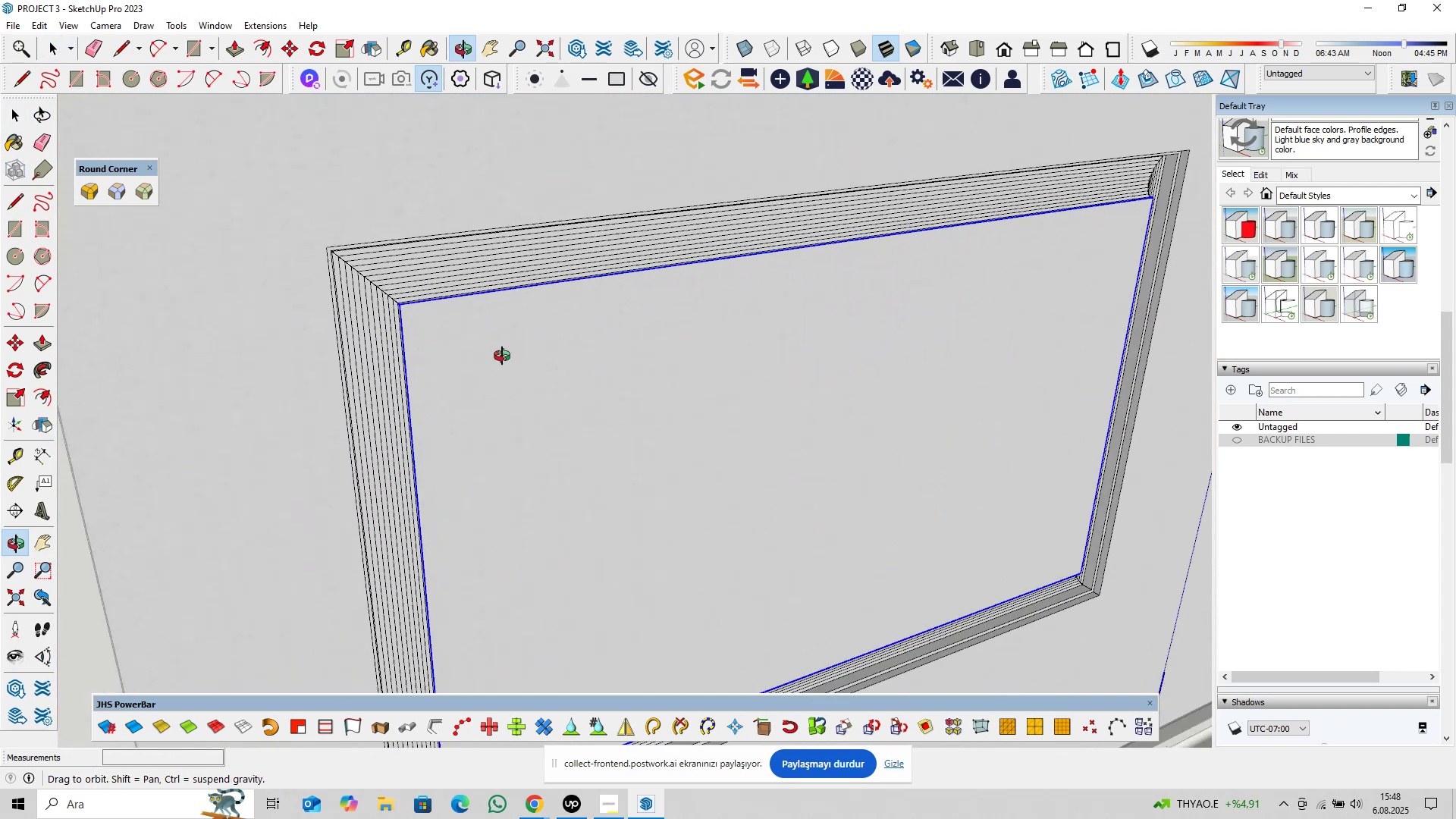 
key(Shift+ShiftLeft)
 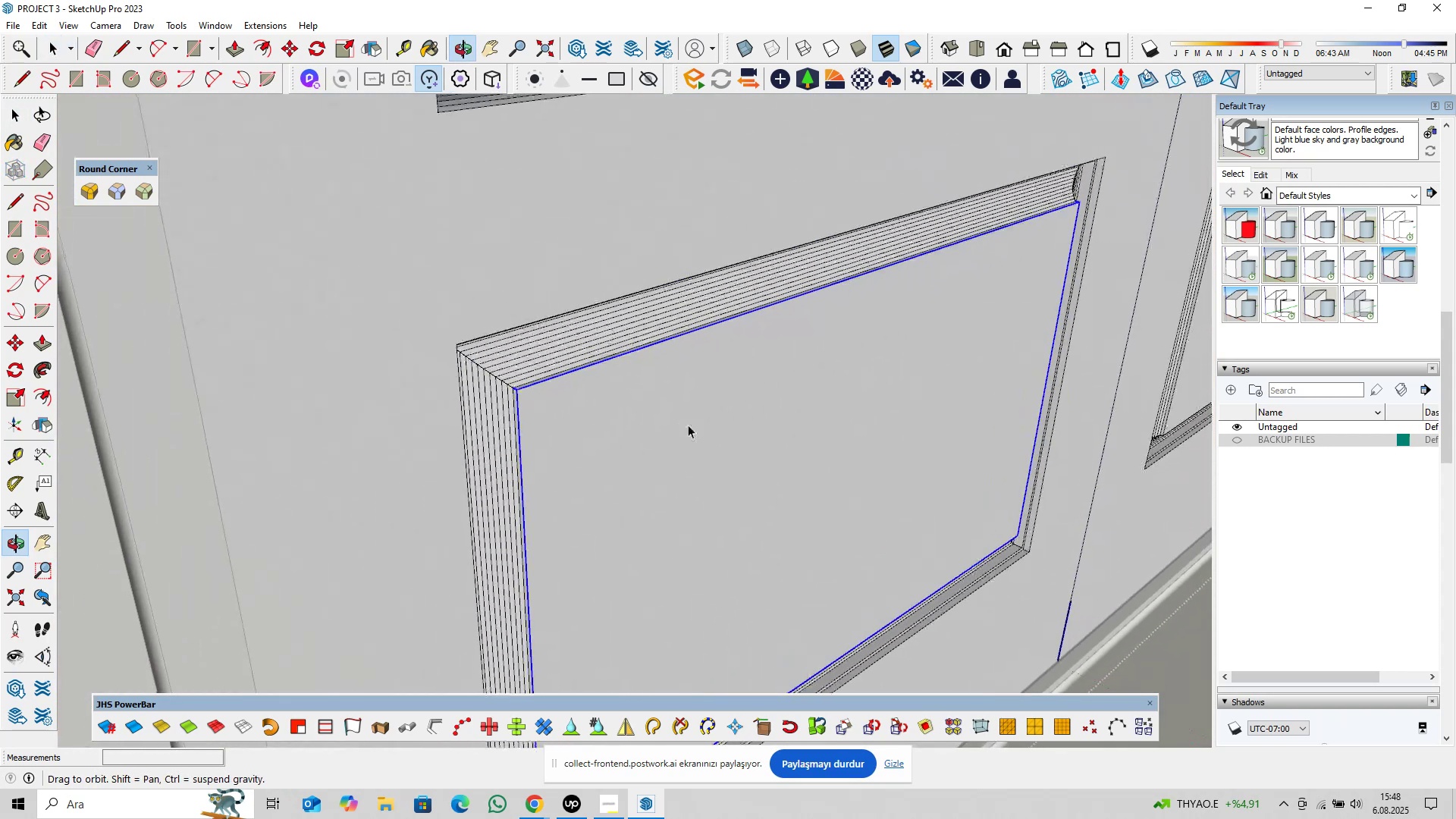 
scroll: coordinate [607, 397], scroll_direction: up, amount: 4.0
 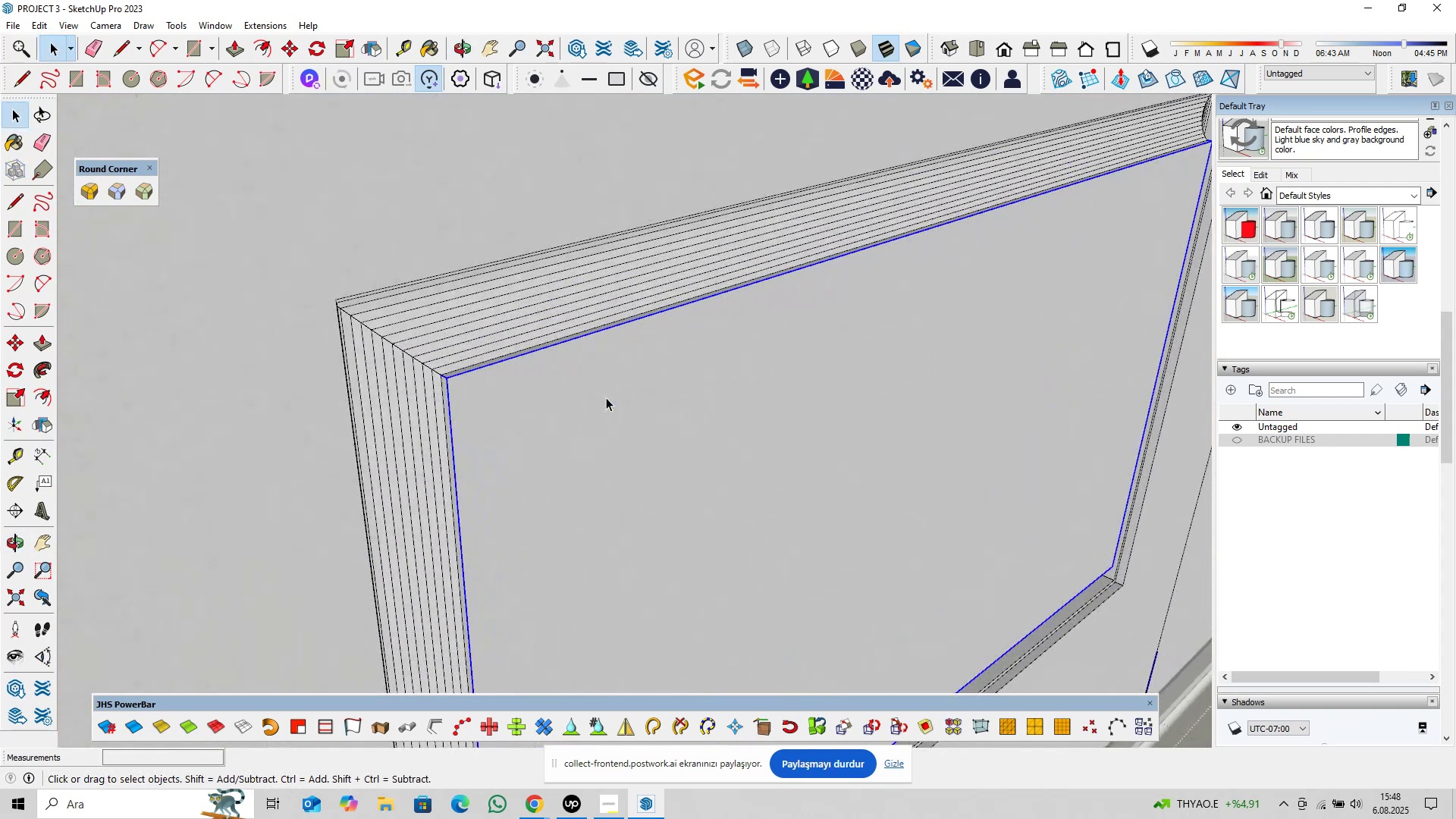 
double_click([606, 397])
 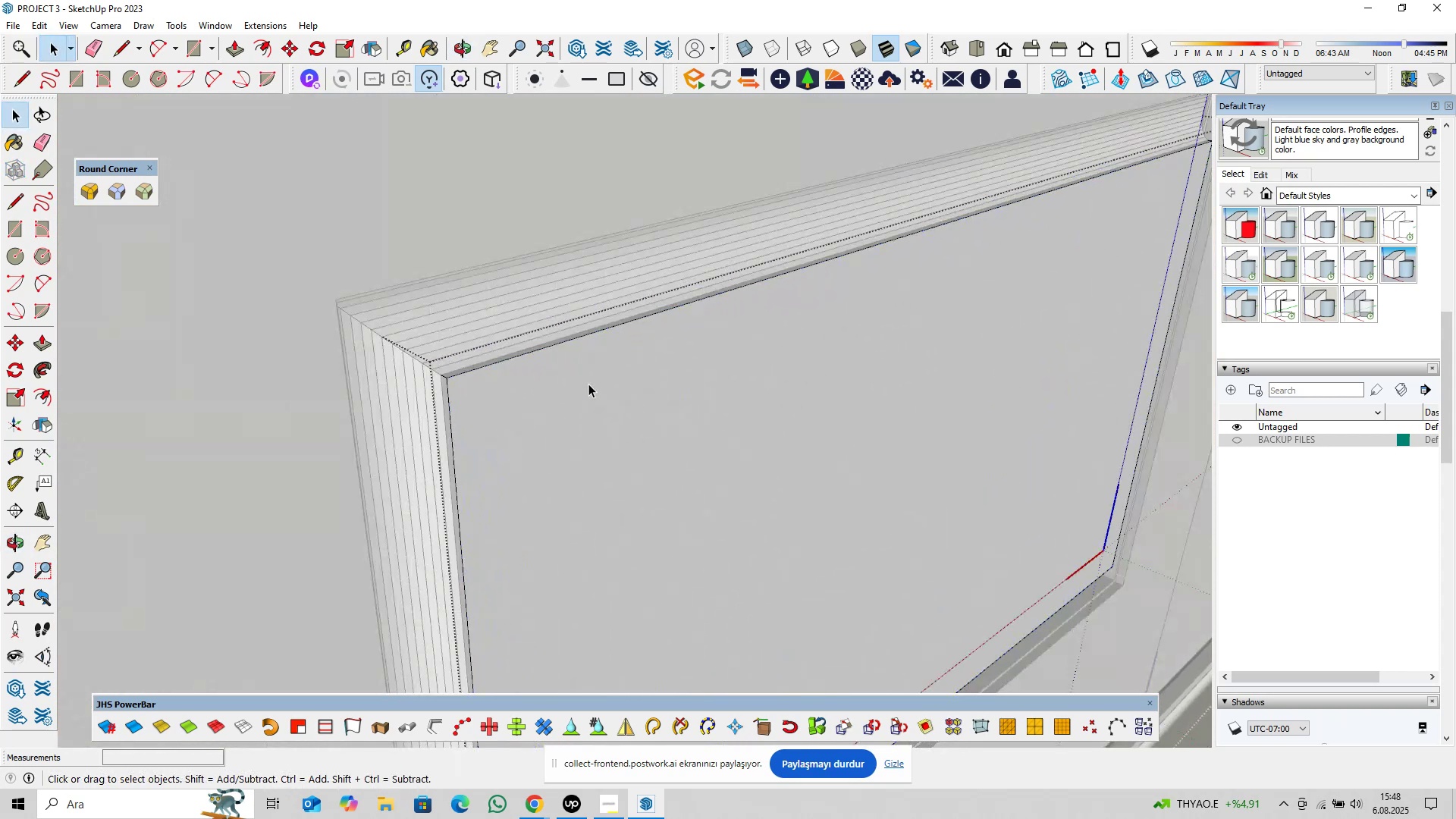 
triple_click([588, 384])
 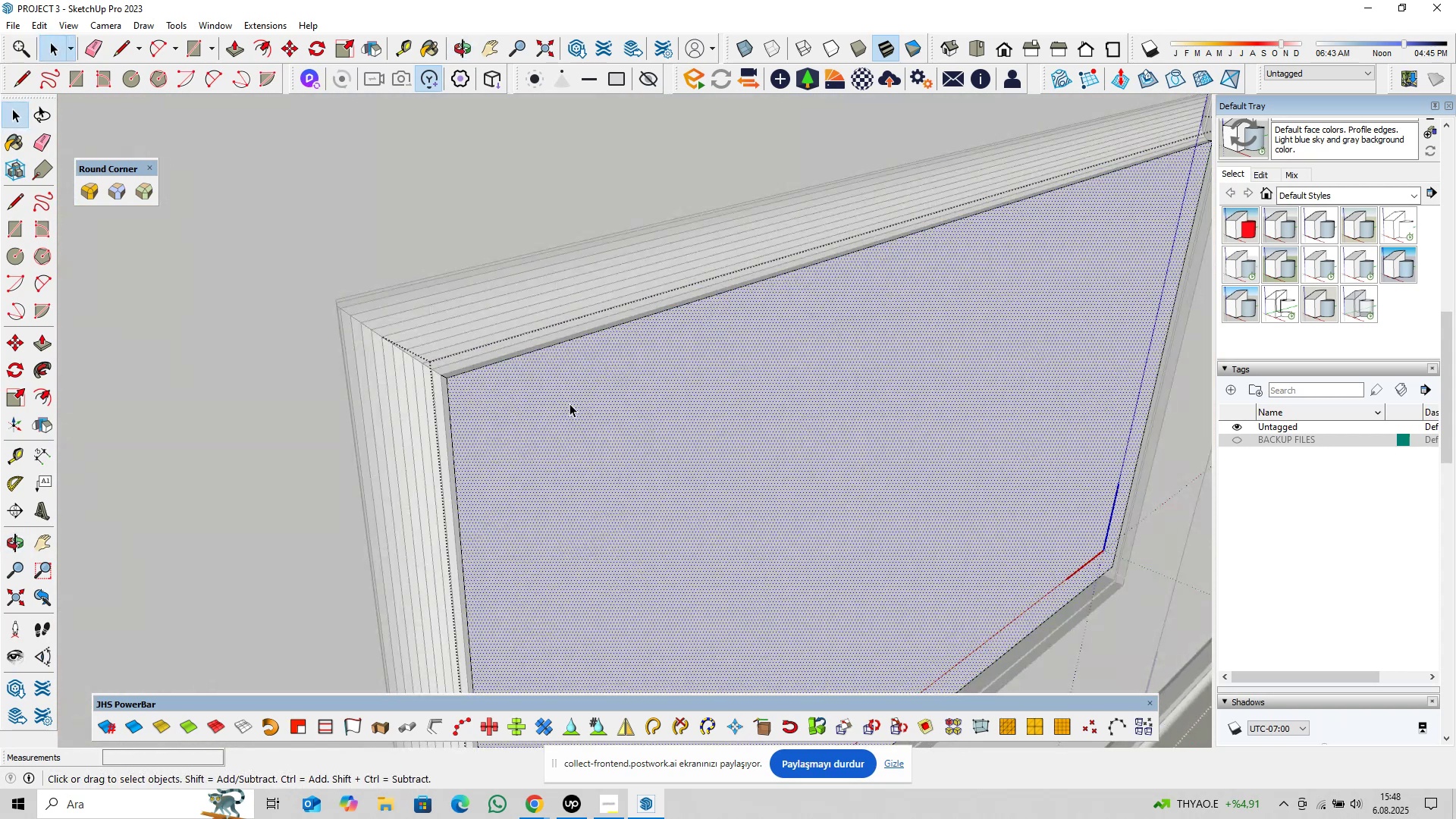 
scroll: coordinate [549, 481], scroll_direction: up, amount: 9.0
 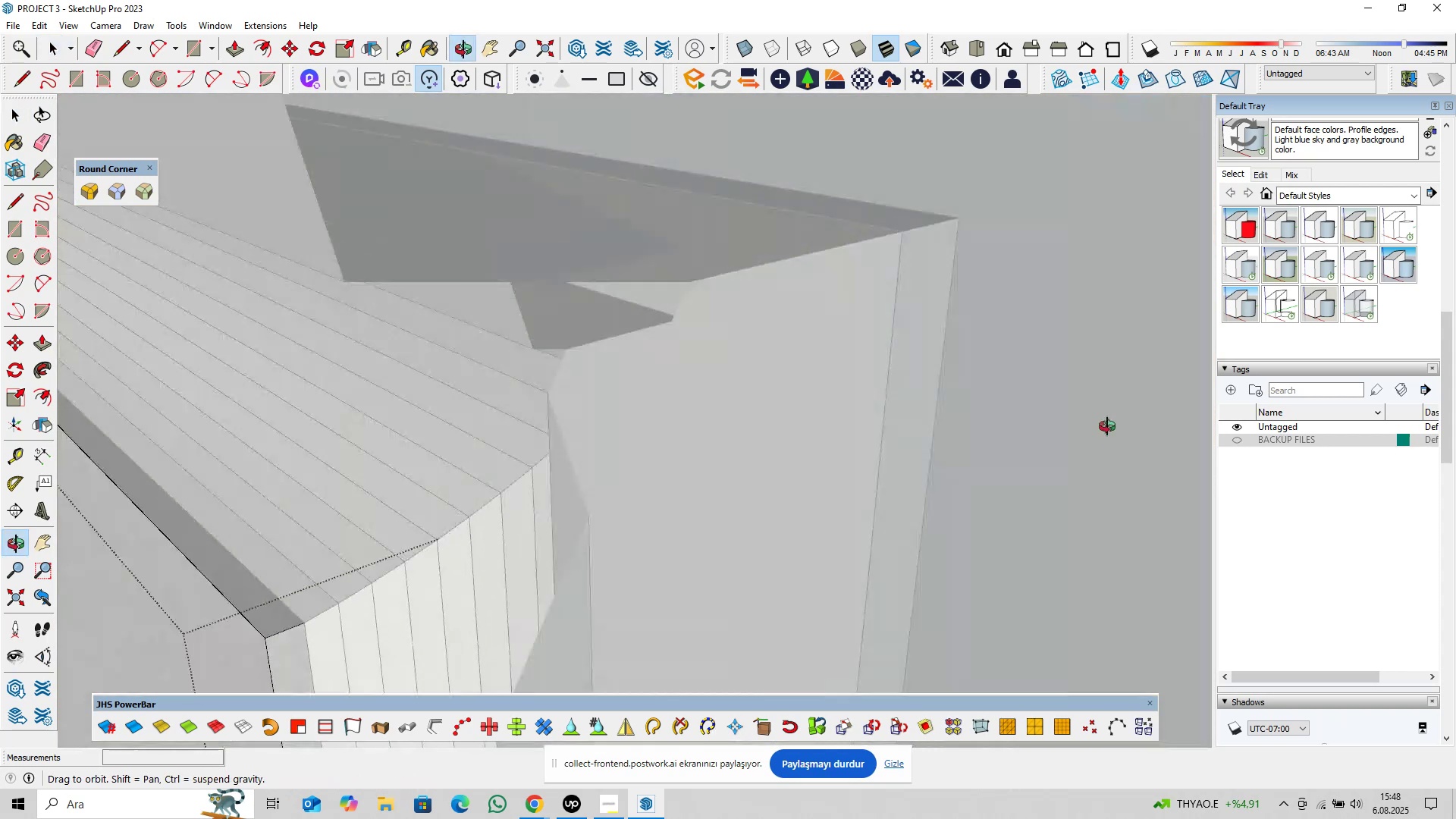 
key(Shift+ShiftLeft)
 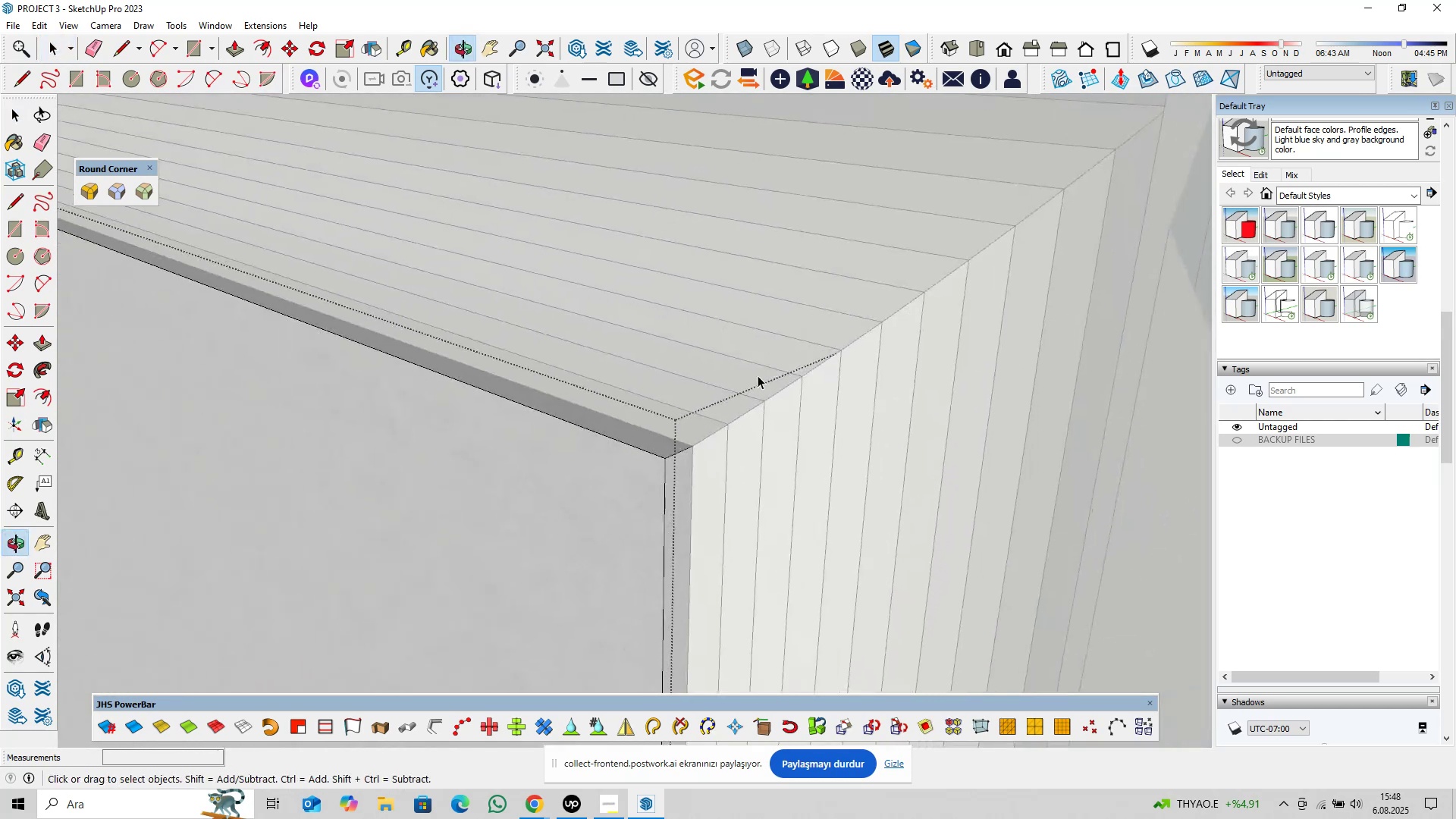 
key(Control+ControlLeft)
 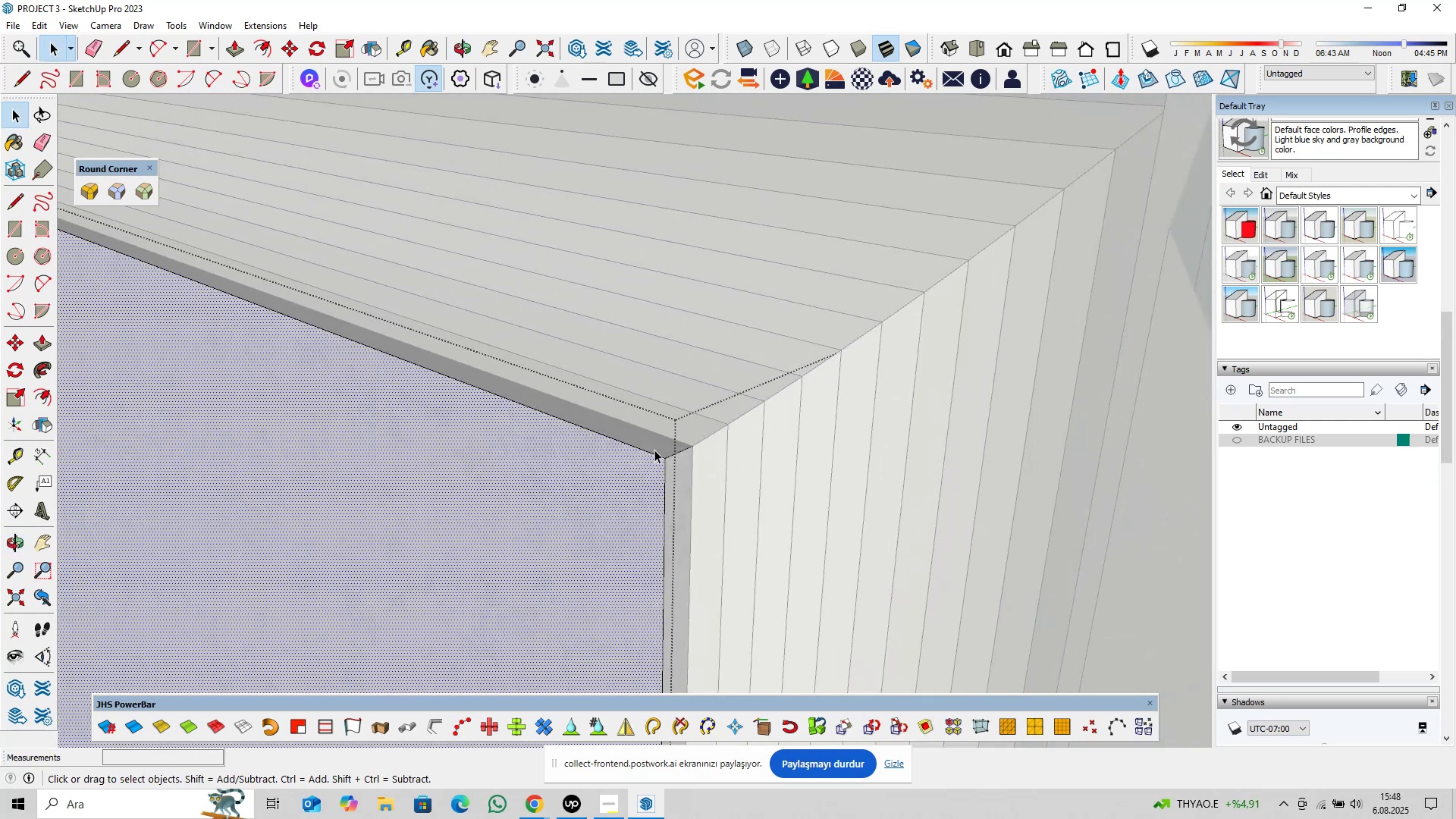 
scroll: coordinate [596, 441], scroll_direction: down, amount: 5.0
 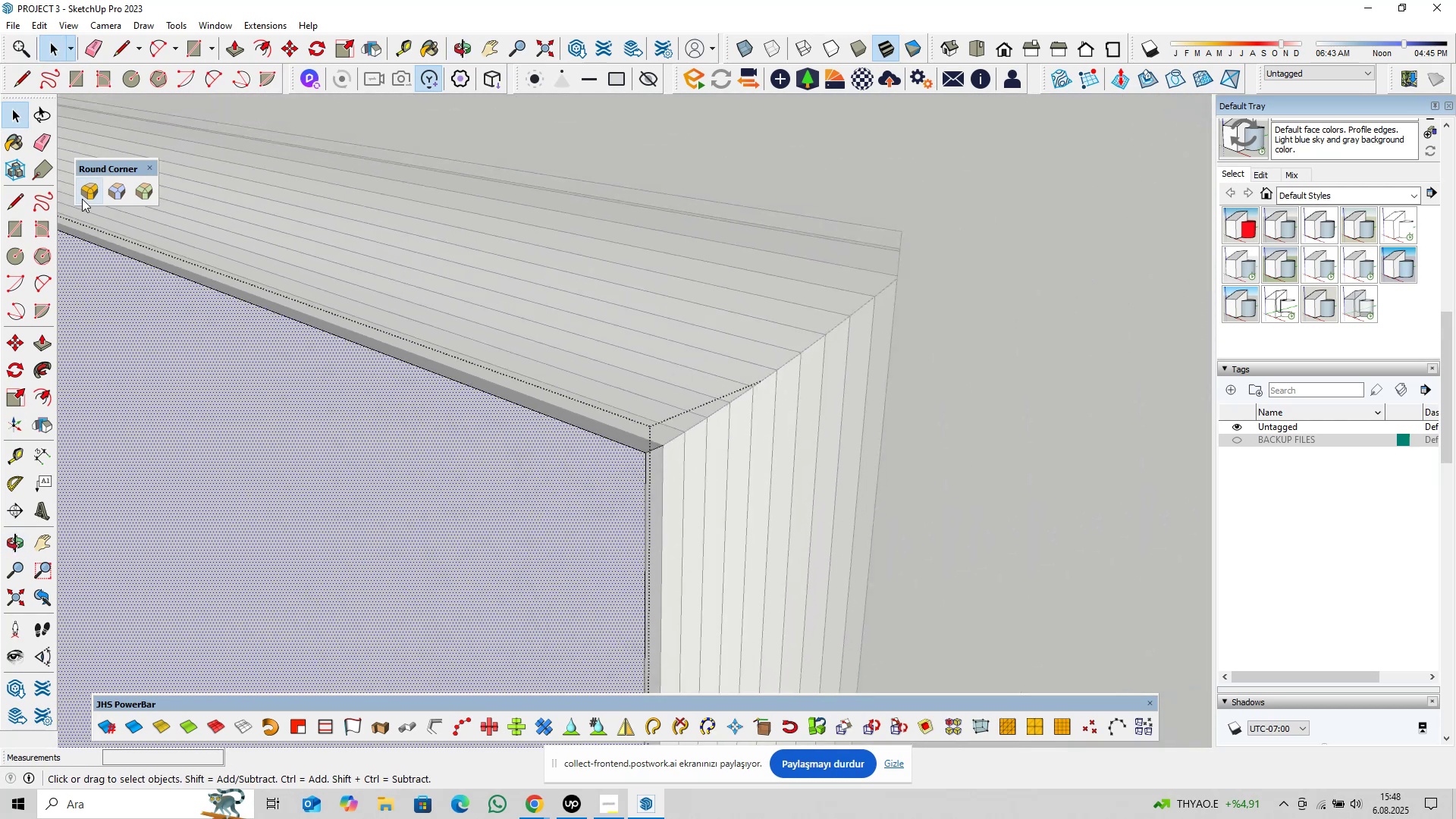 
left_click([82, 195])
 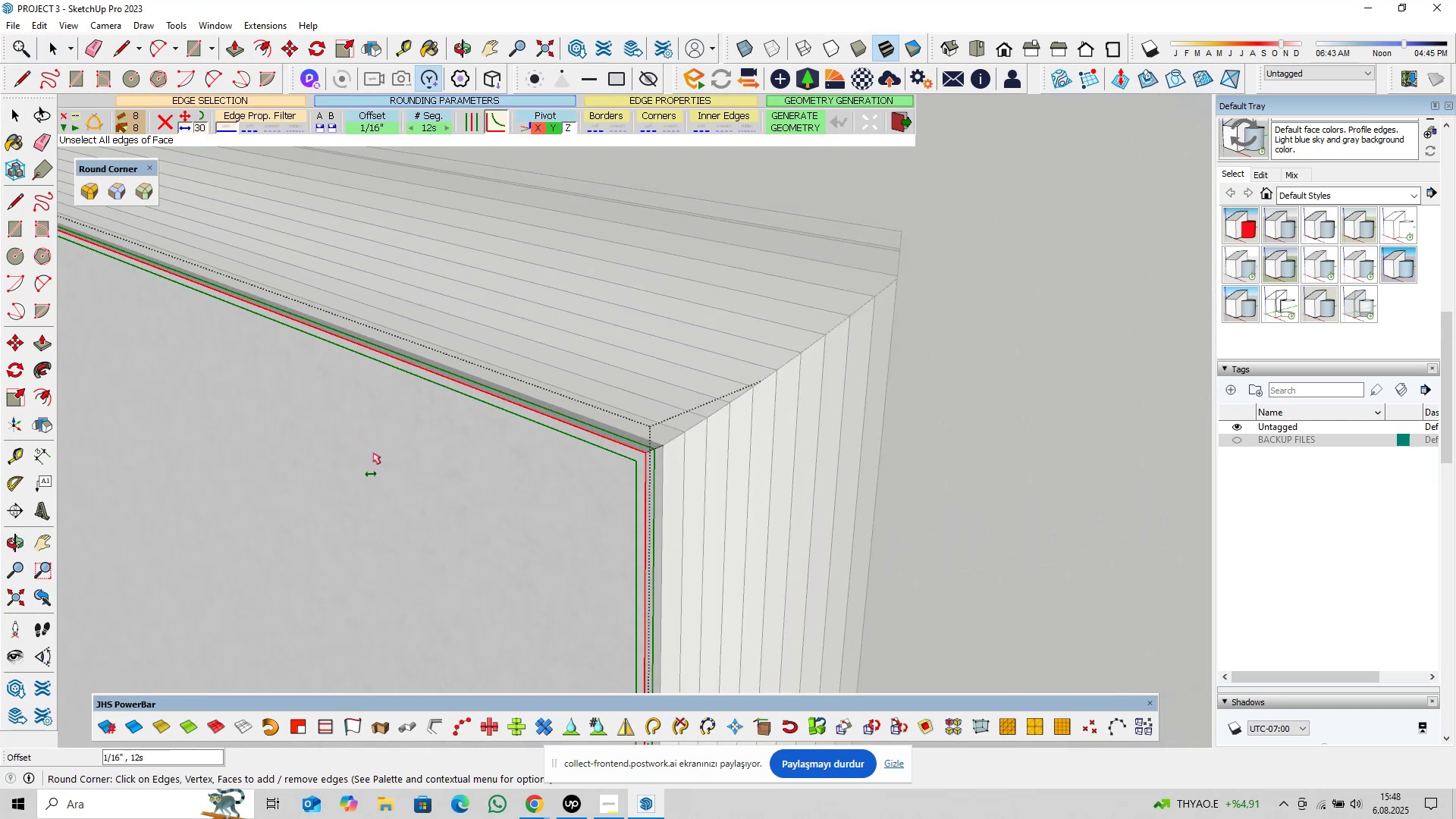 
key(Enter)
 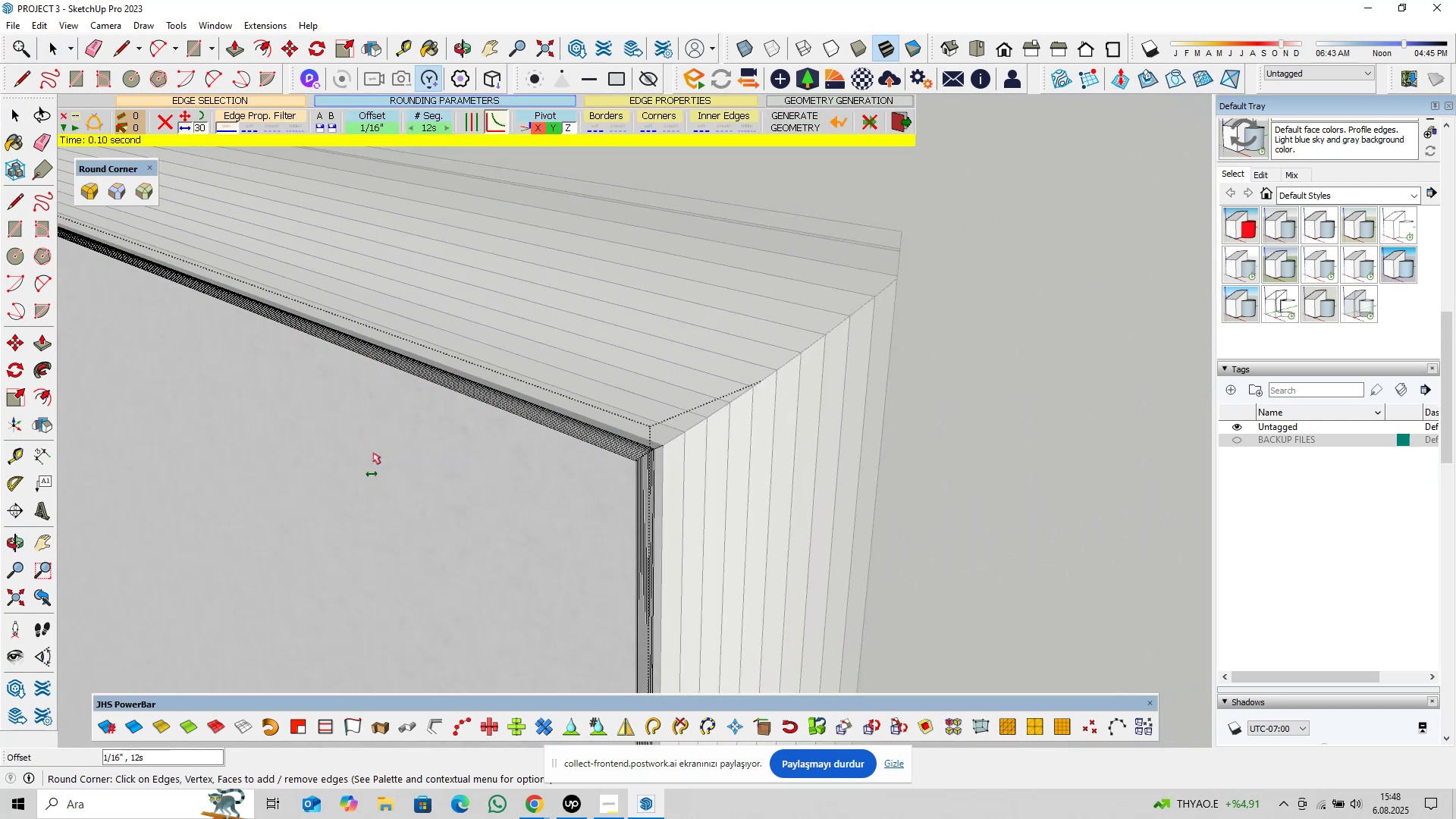 
key(Space)
 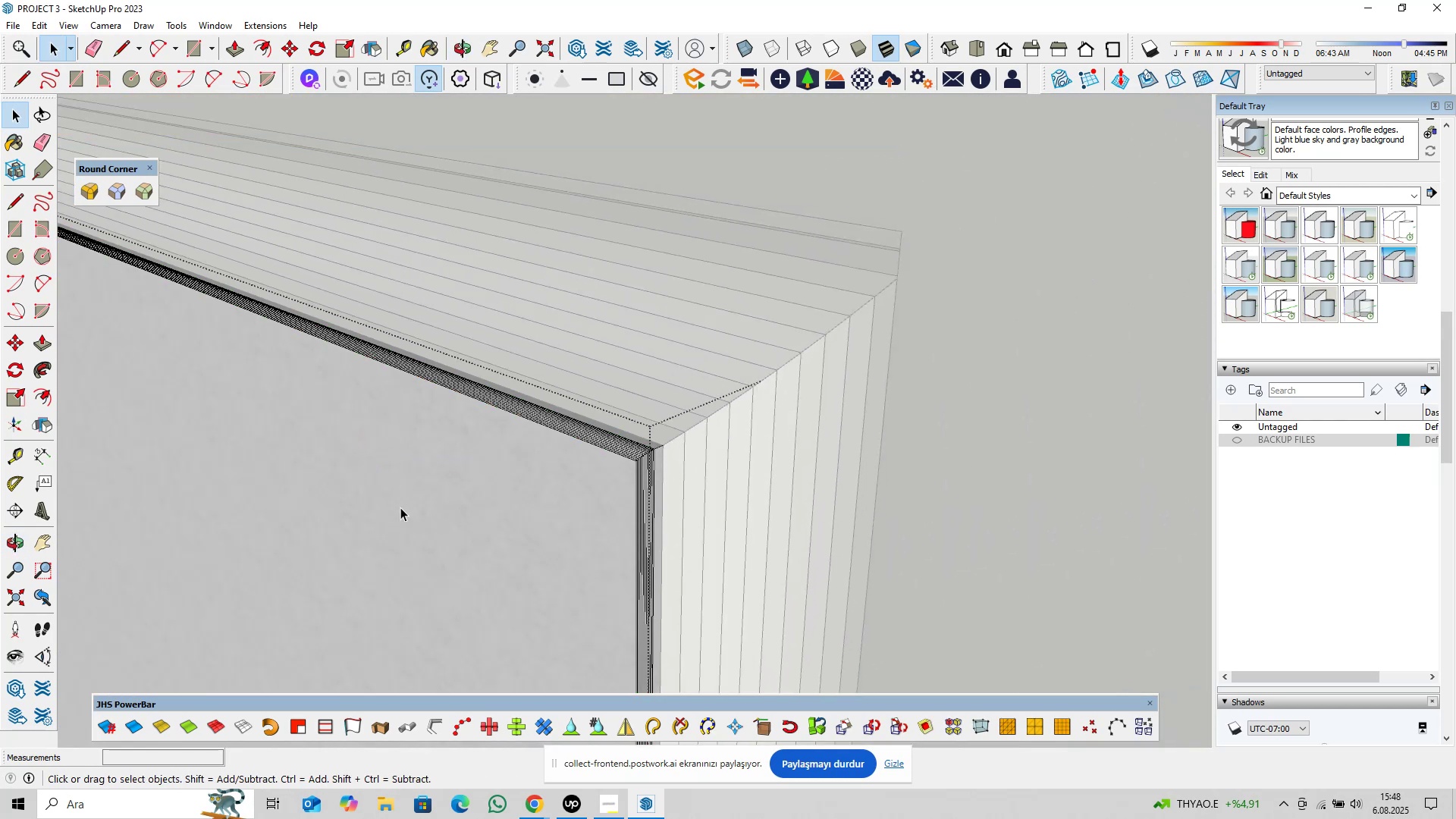 
hold_key(key=ShiftLeft, duration=0.35)
 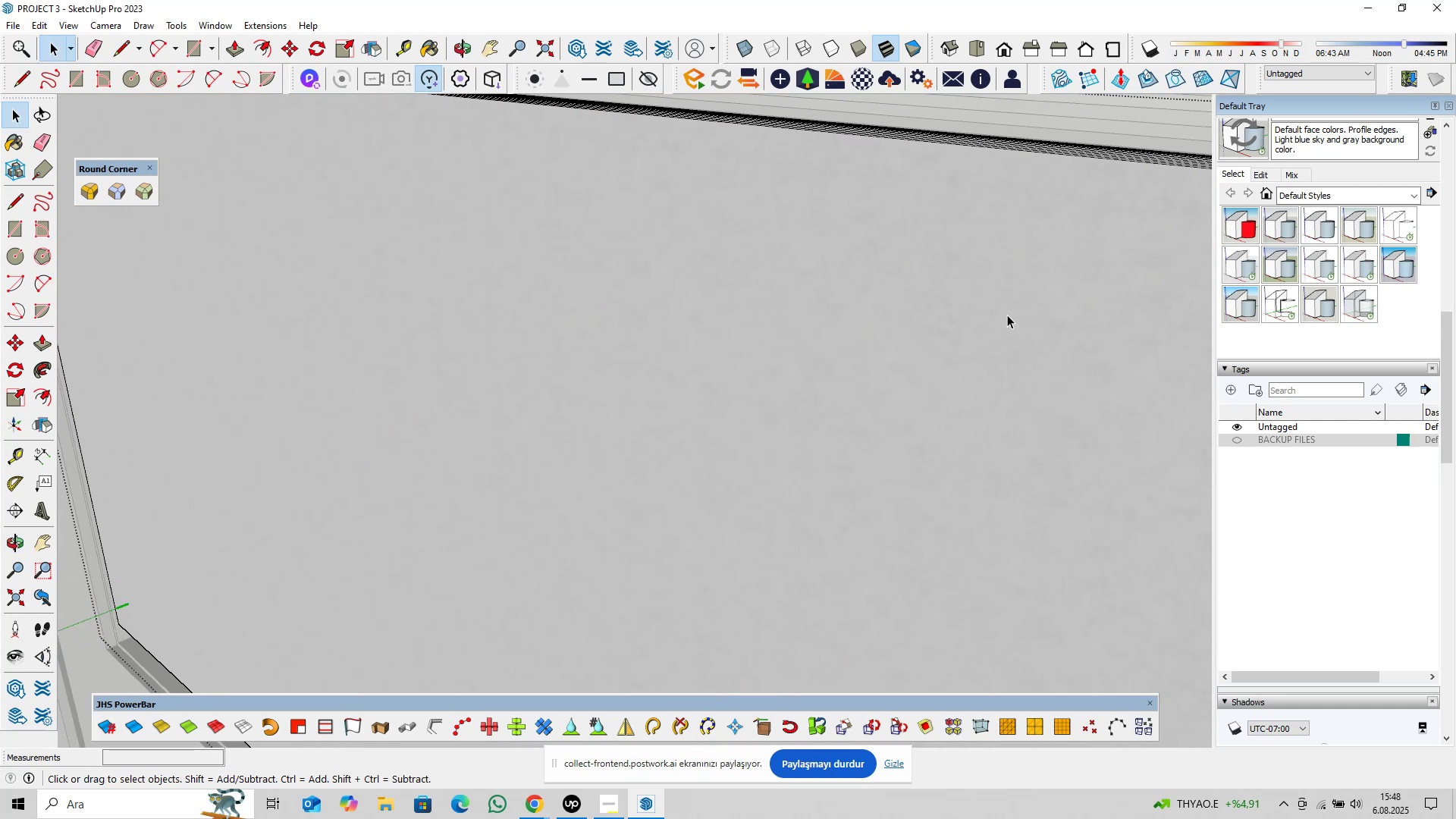 
scroll: coordinate [701, 385], scroll_direction: down, amount: 12.0
 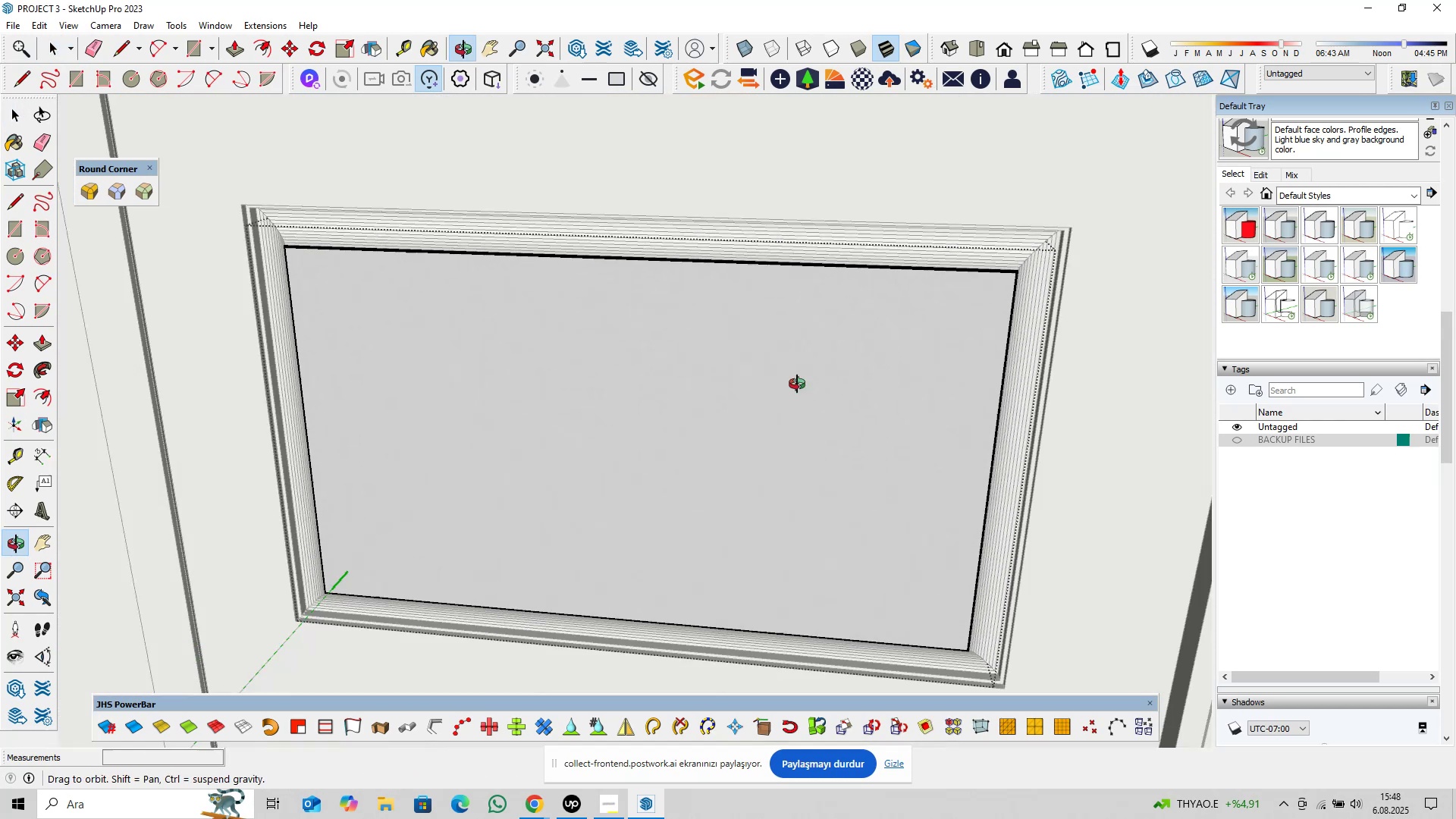 
key(Shift+ShiftLeft)
 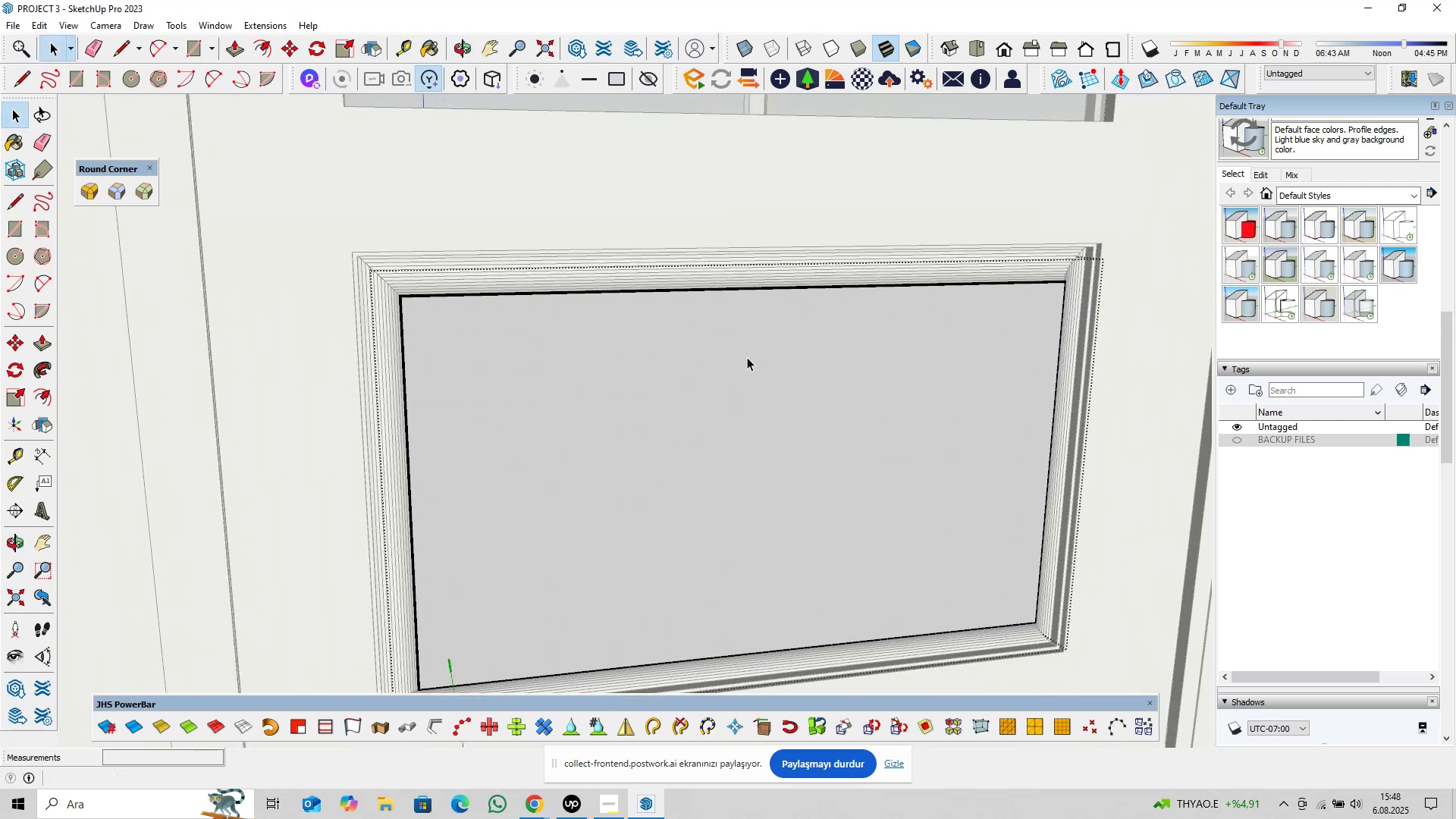 
scroll: coordinate [538, 316], scroll_direction: down, amount: 4.0
 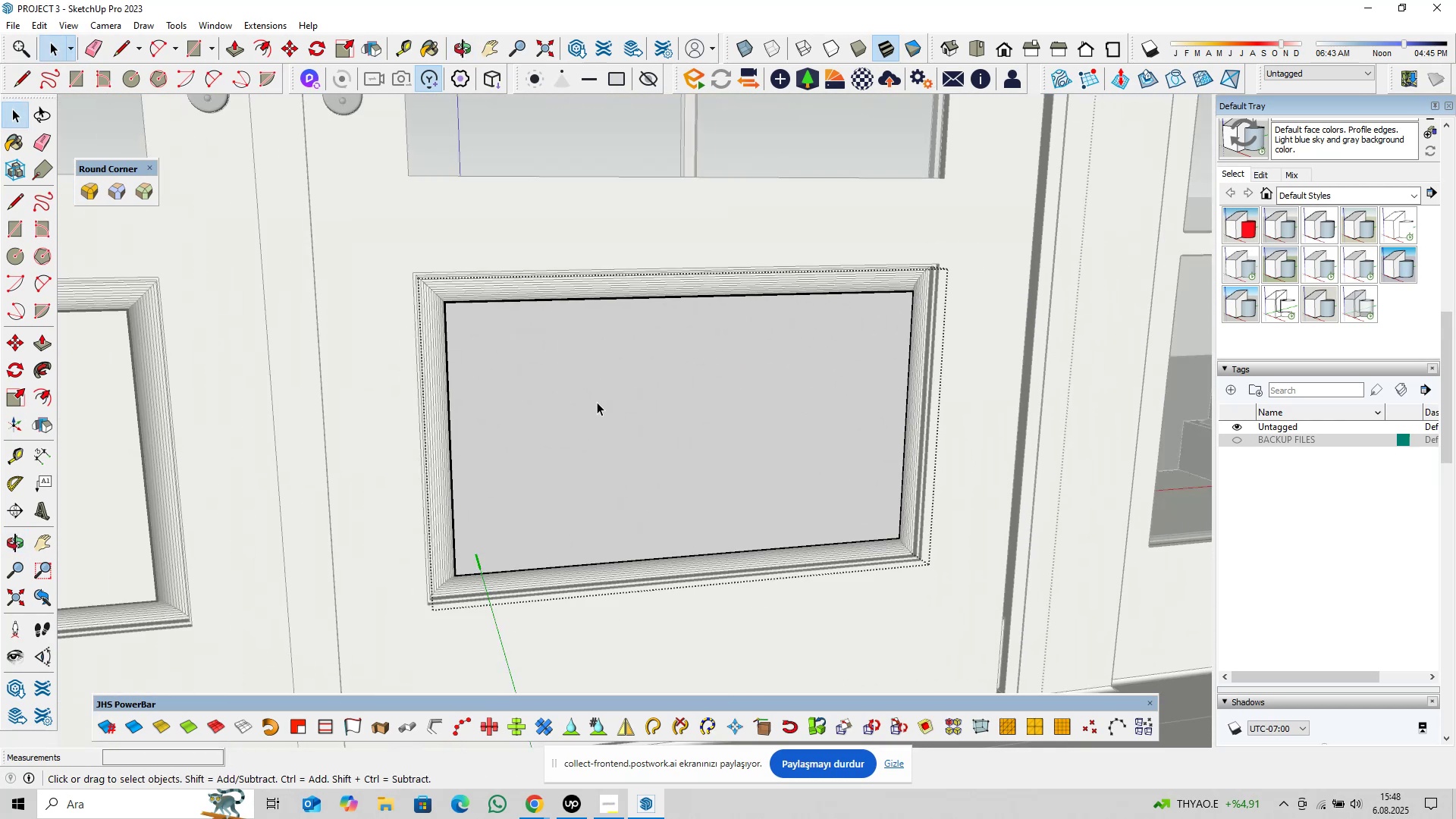 
key(Escape)
 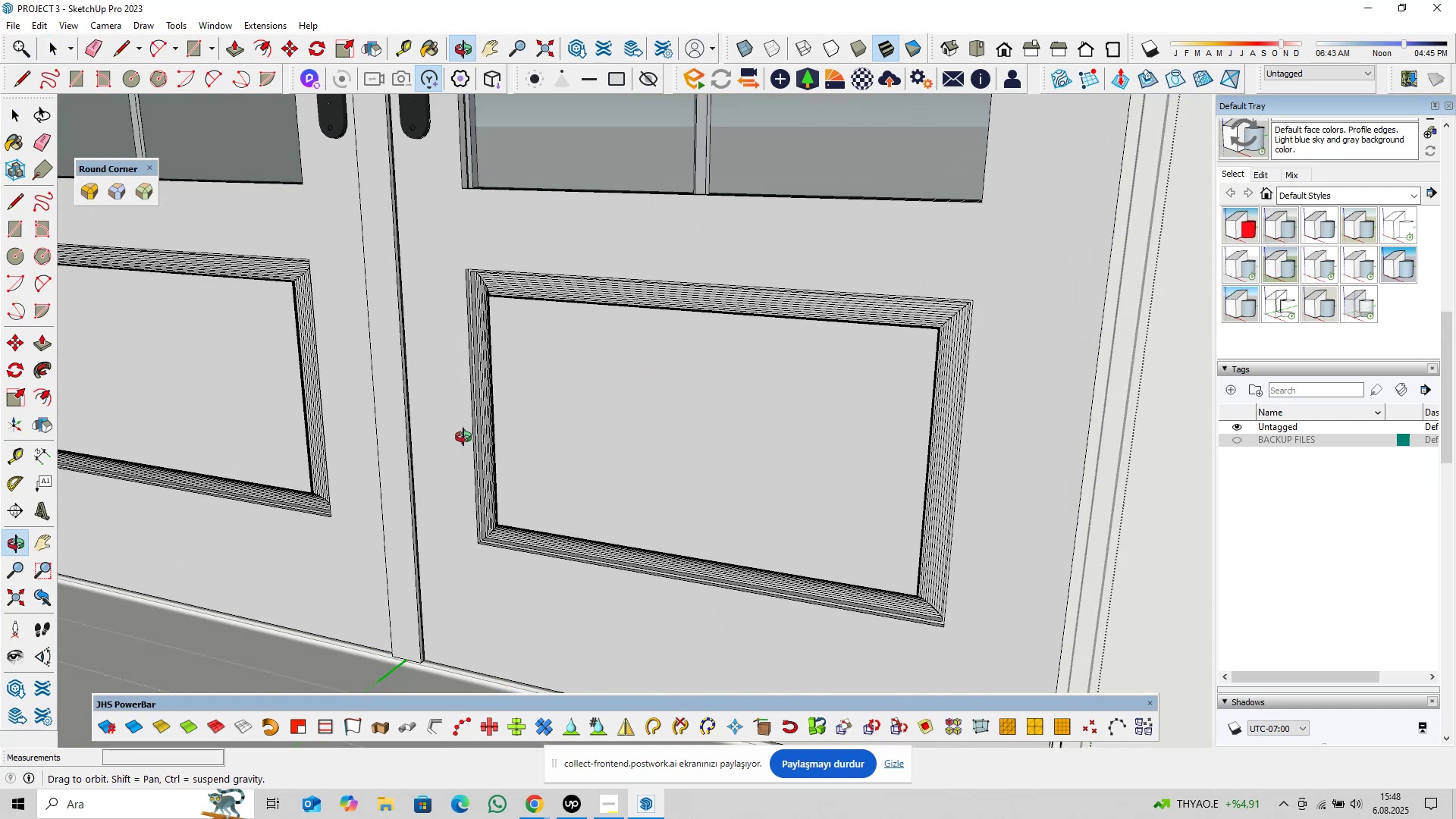 
scroll: coordinate [497, 532], scroll_direction: up, amount: 9.0
 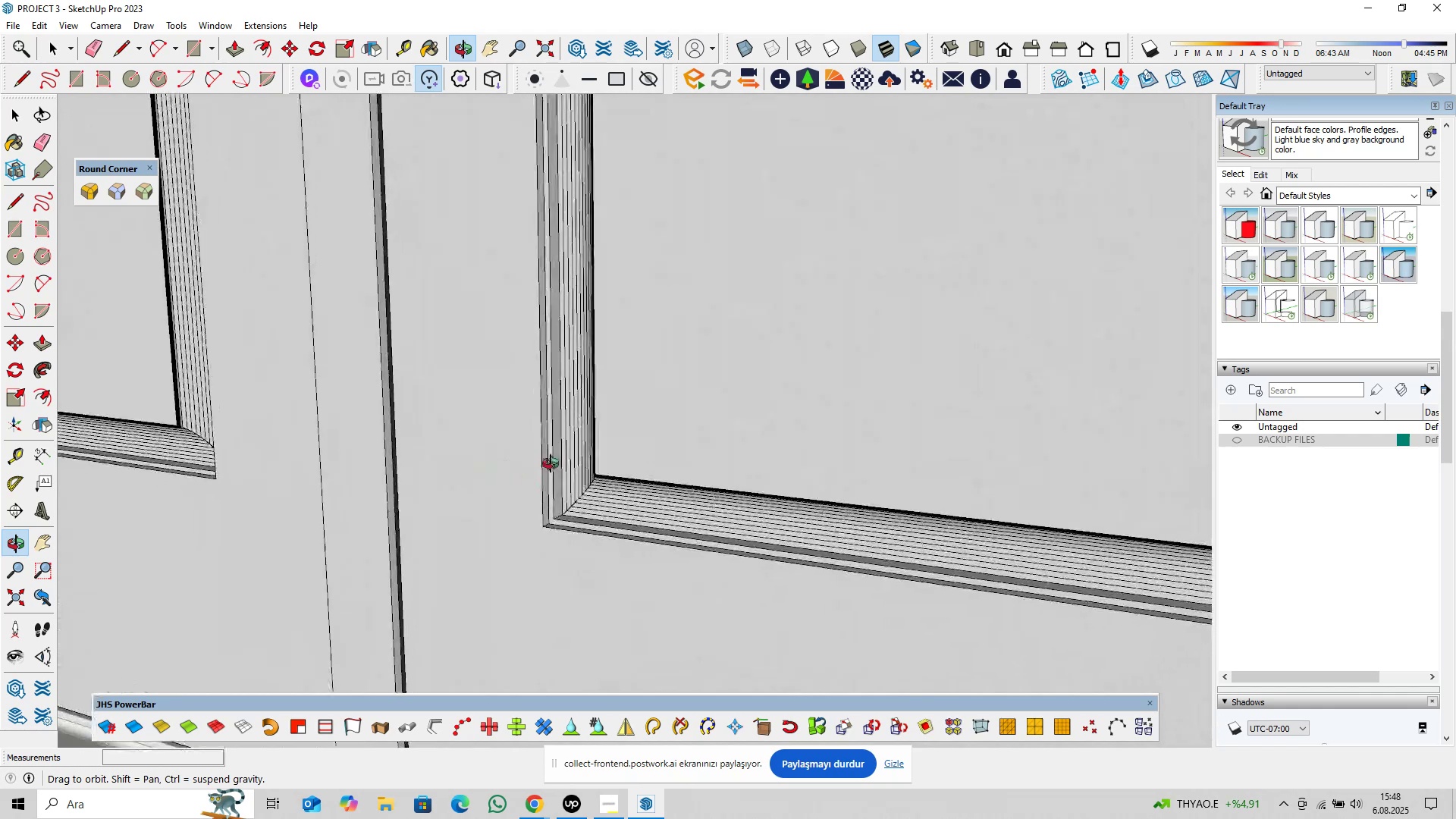 
scroll: coordinate [607, 488], scroll_direction: down, amount: 11.0
 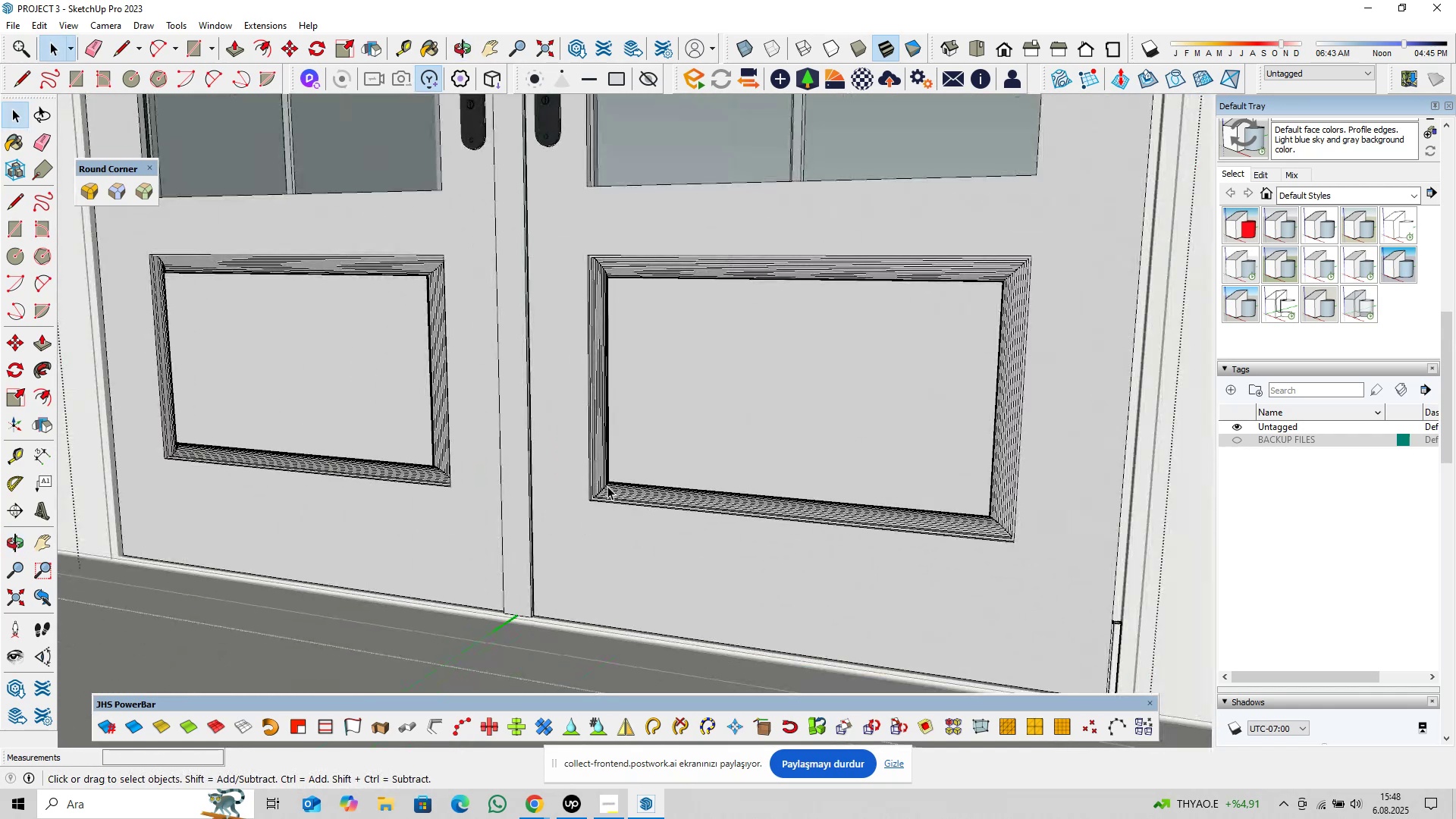 
hold_key(key=ShiftLeft, duration=0.47)
 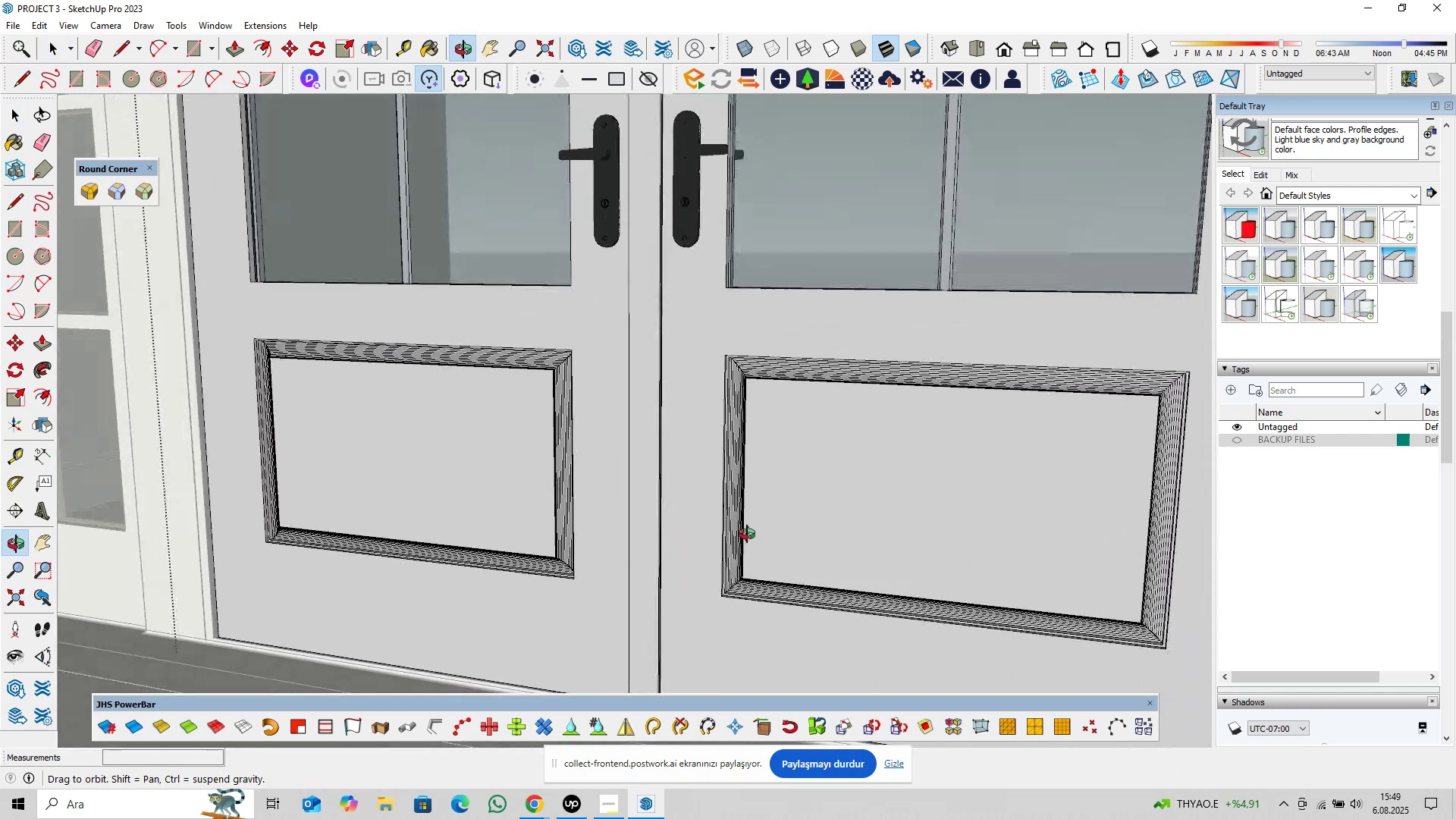 
hold_key(key=ShiftLeft, duration=0.54)
 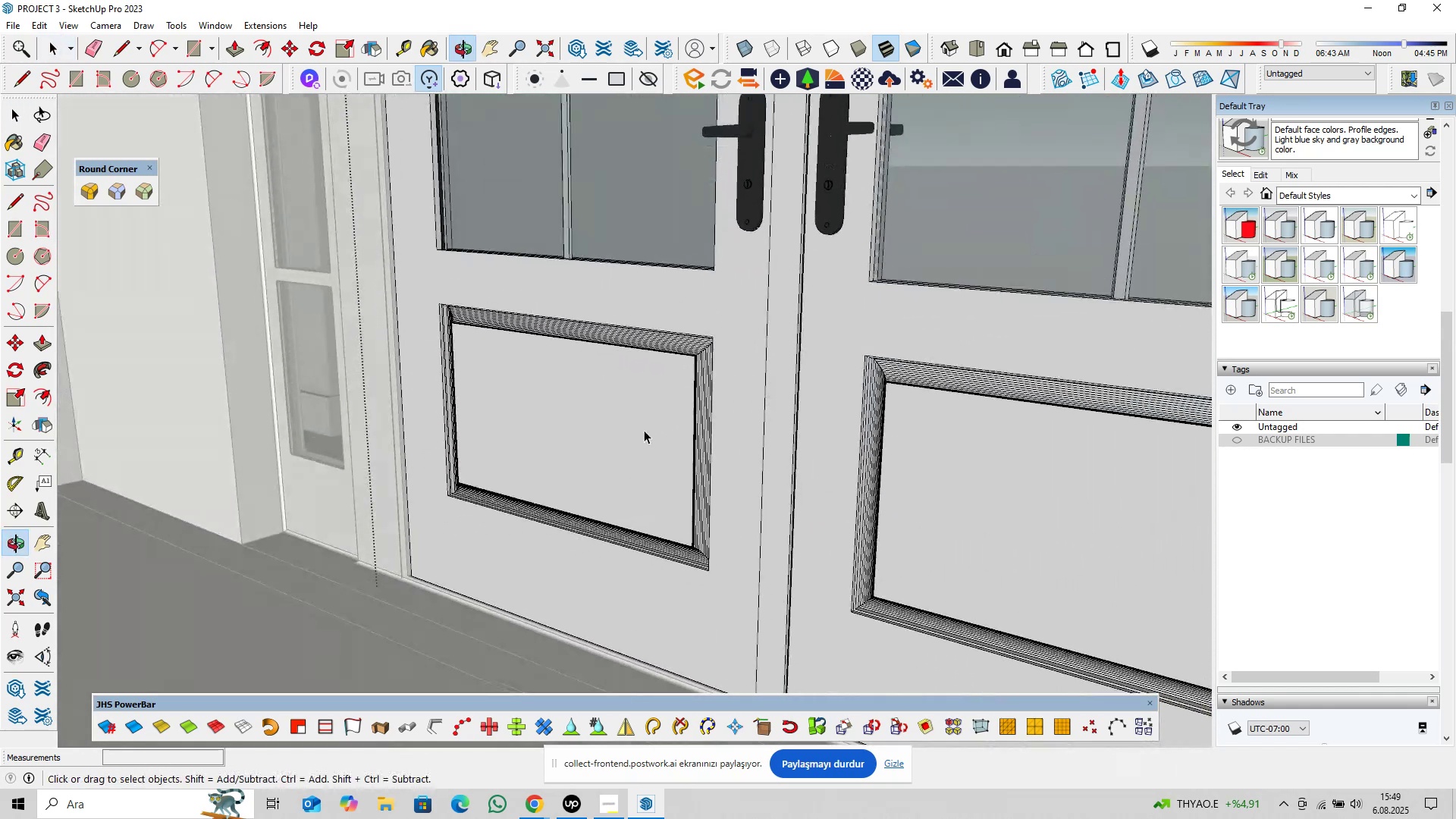 
scroll: coordinate [423, 564], scroll_direction: up, amount: 7.0
 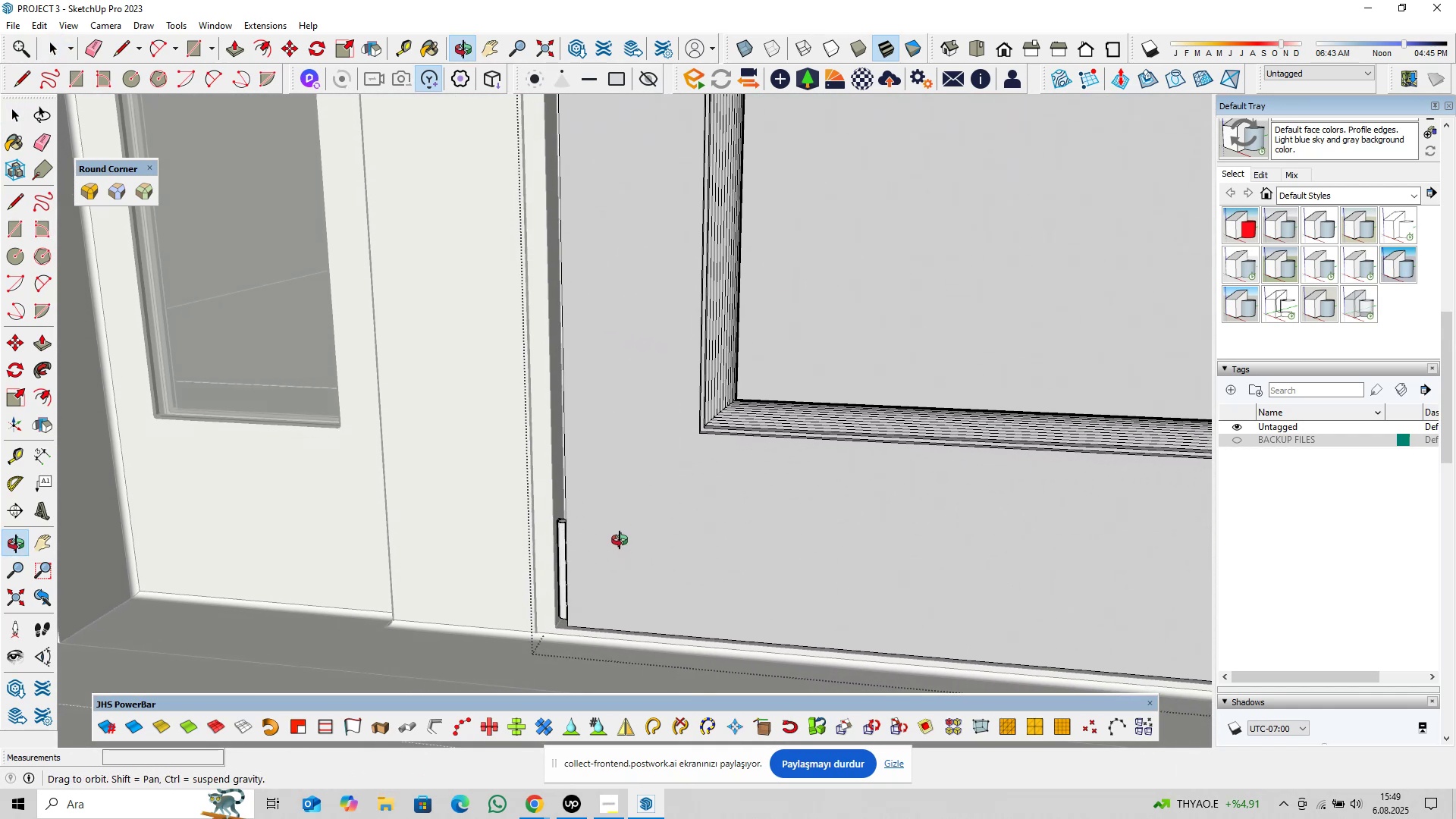 
scroll: coordinate [563, 556], scroll_direction: down, amount: 14.0
 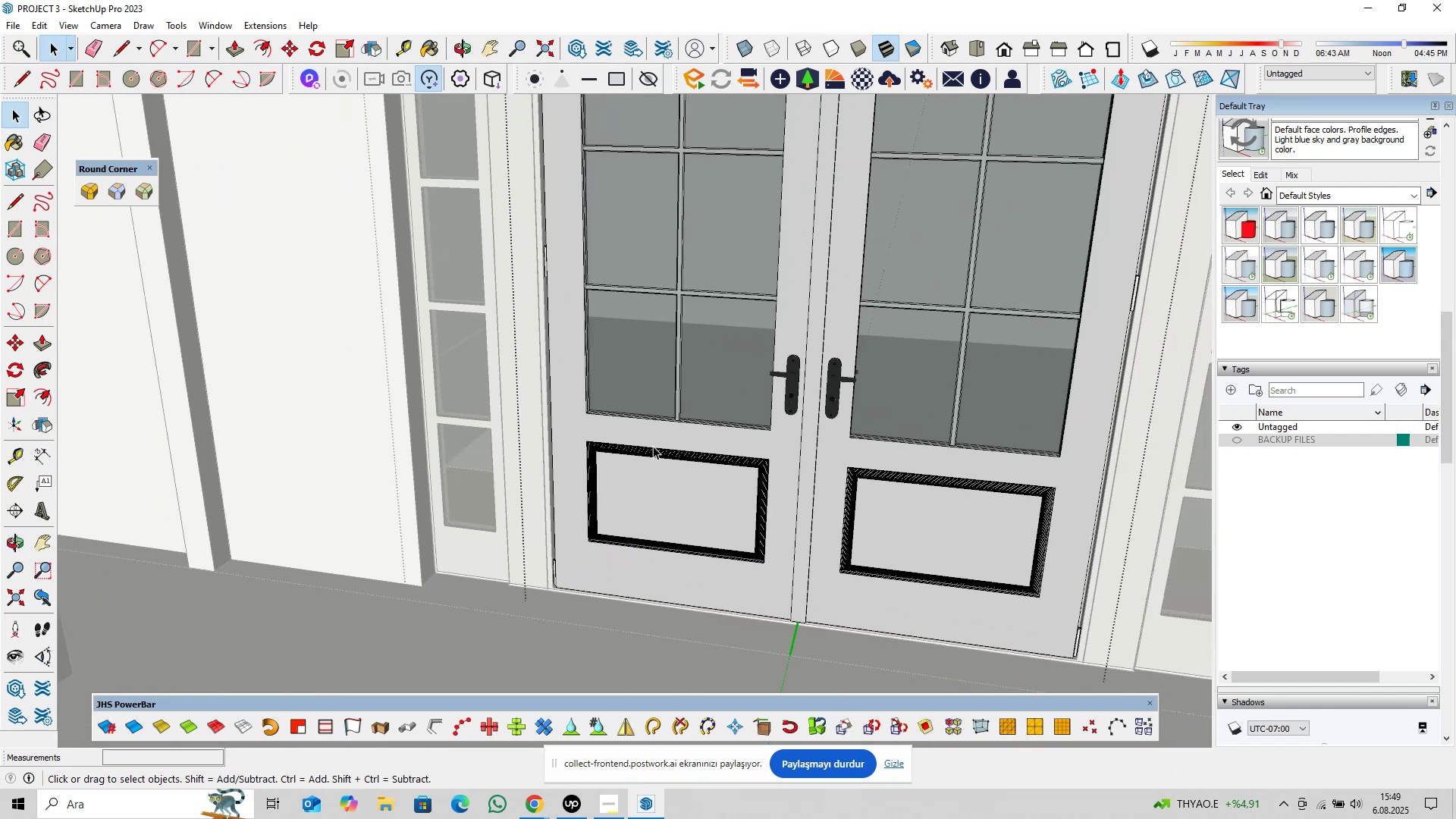 
hold_key(key=ShiftLeft, duration=0.4)
 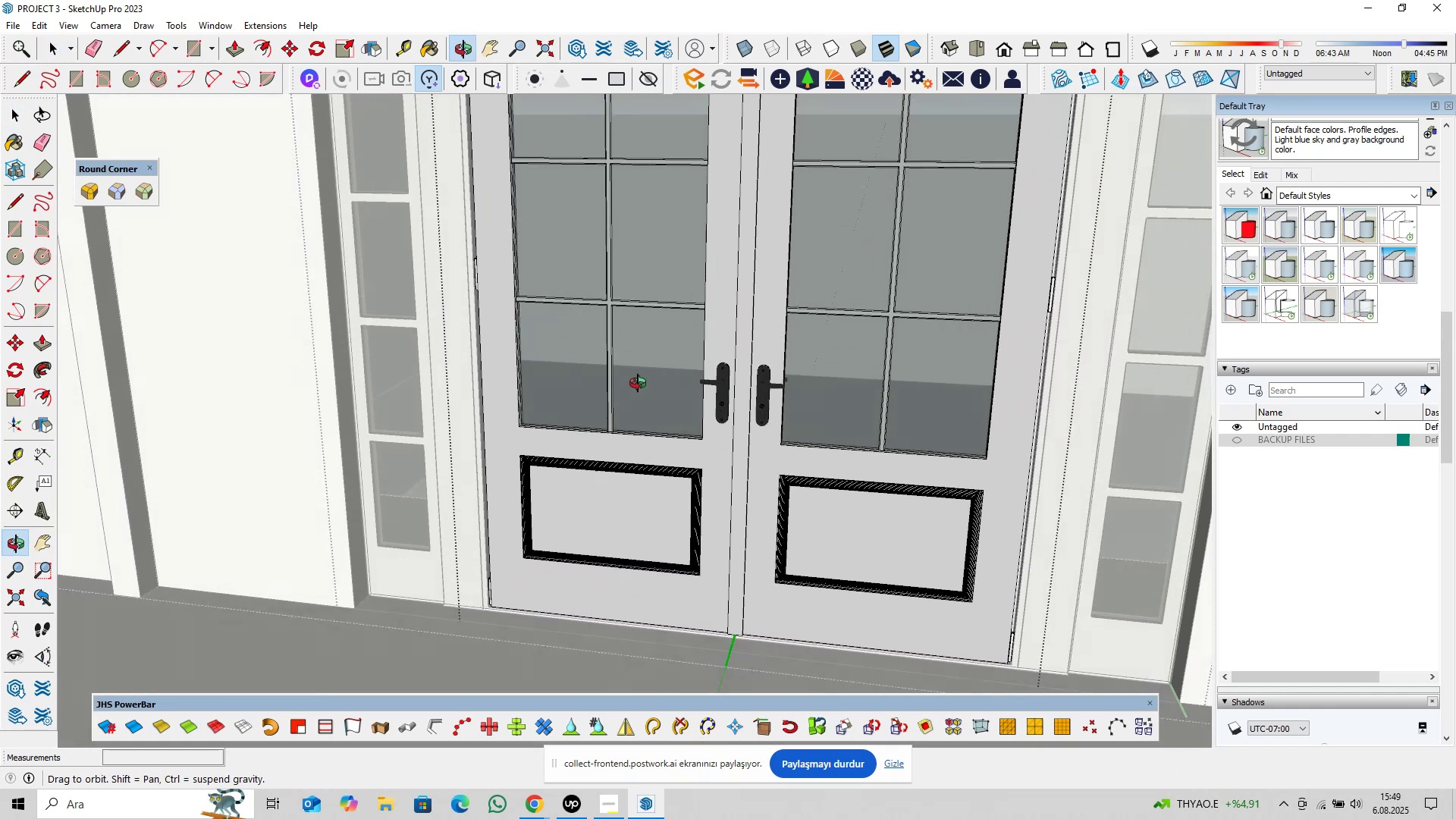 
key(Escape)
 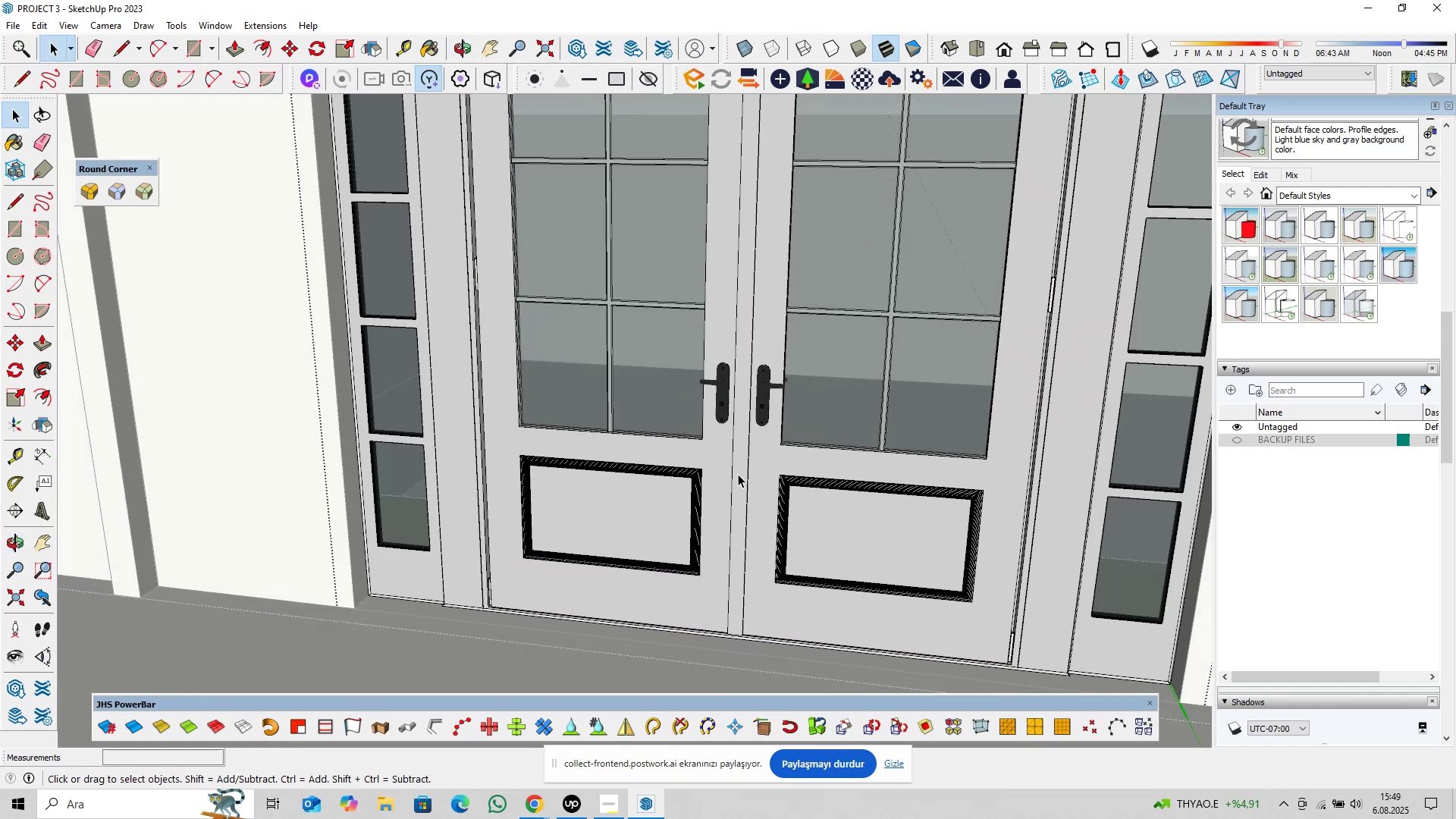 
hold_key(key=ShiftLeft, duration=0.86)
 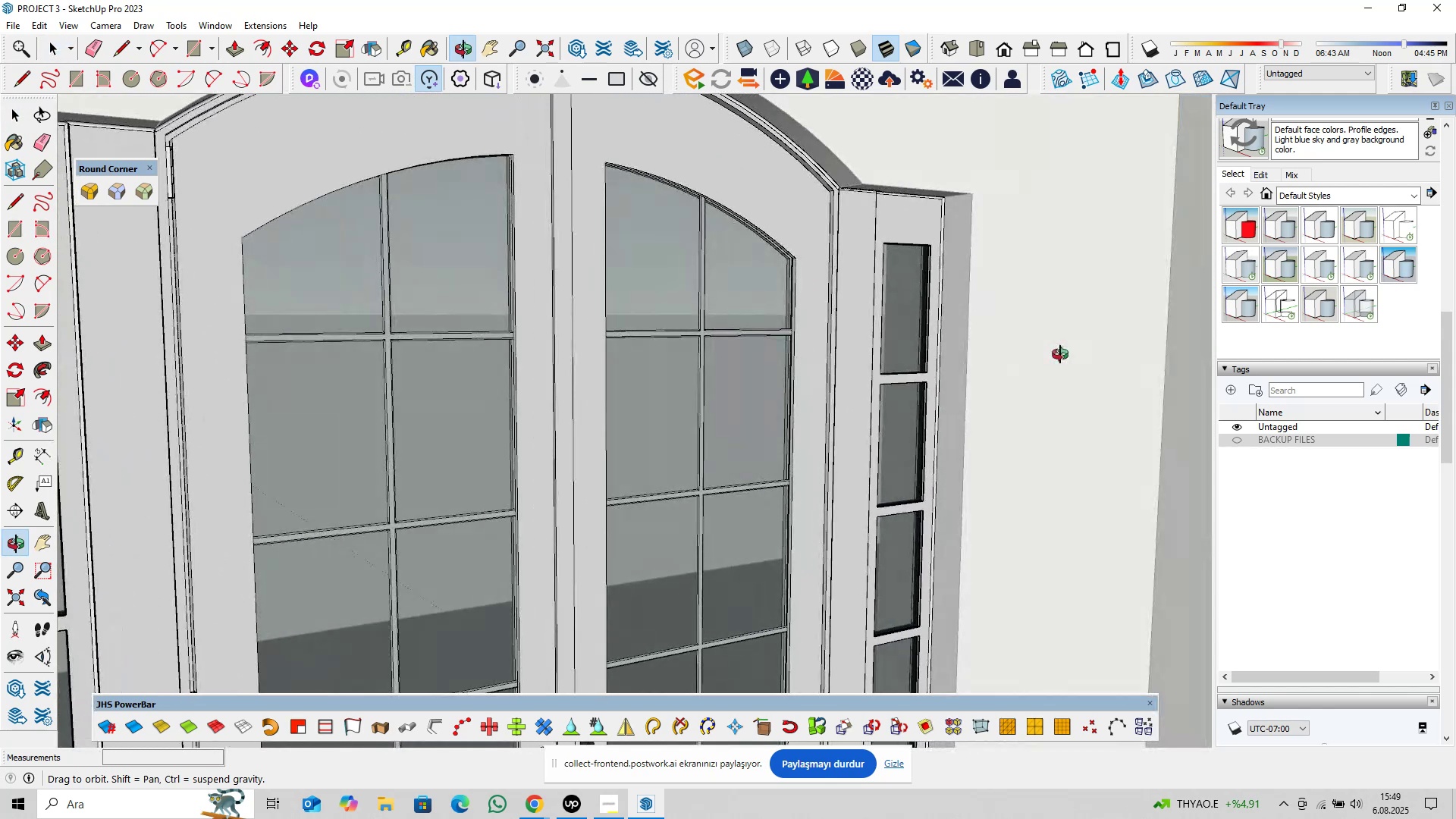 
scroll: coordinate [711, 215], scroll_direction: up, amount: 15.0
 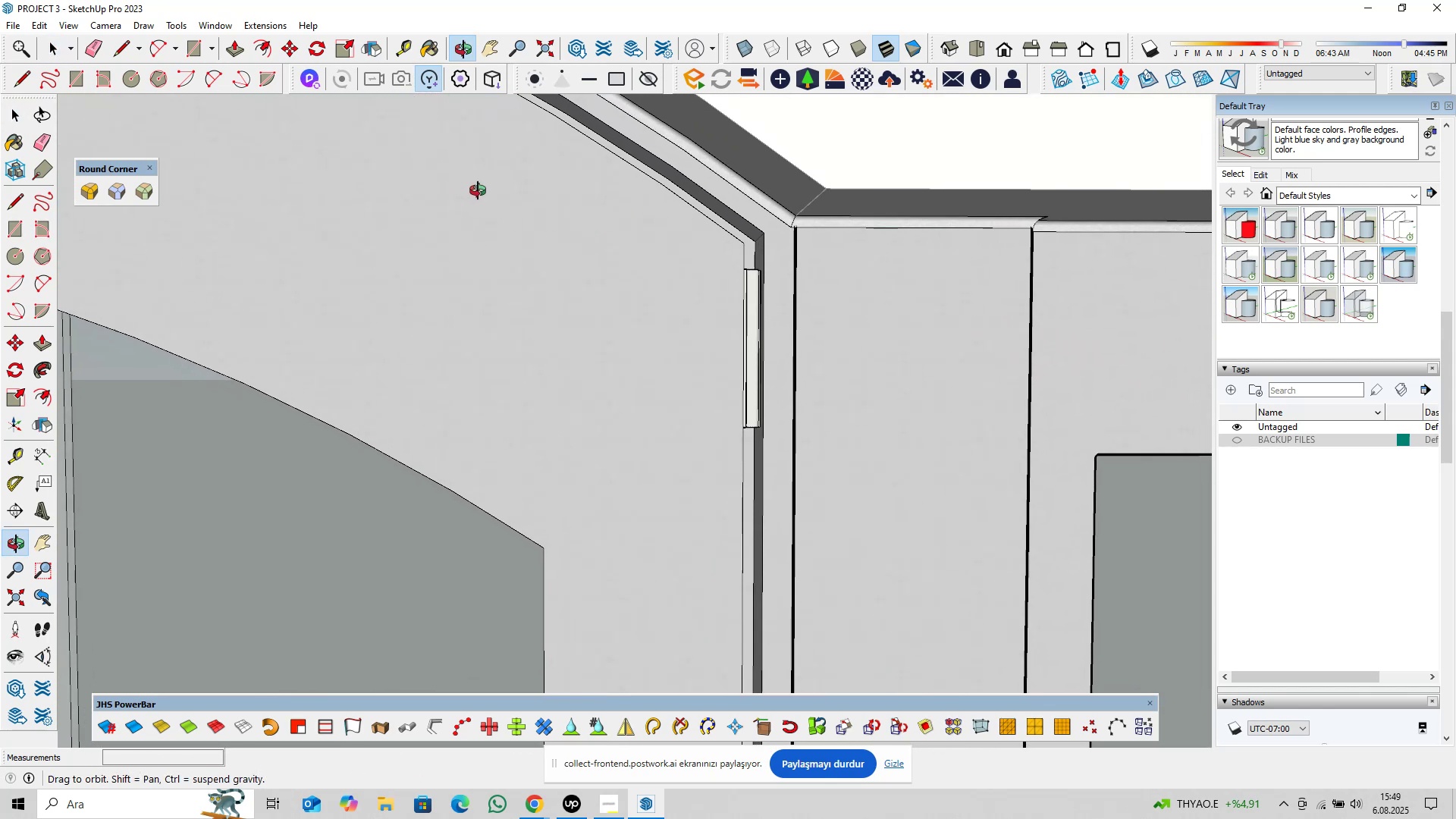 
hold_key(key=ShiftLeft, duration=0.51)
 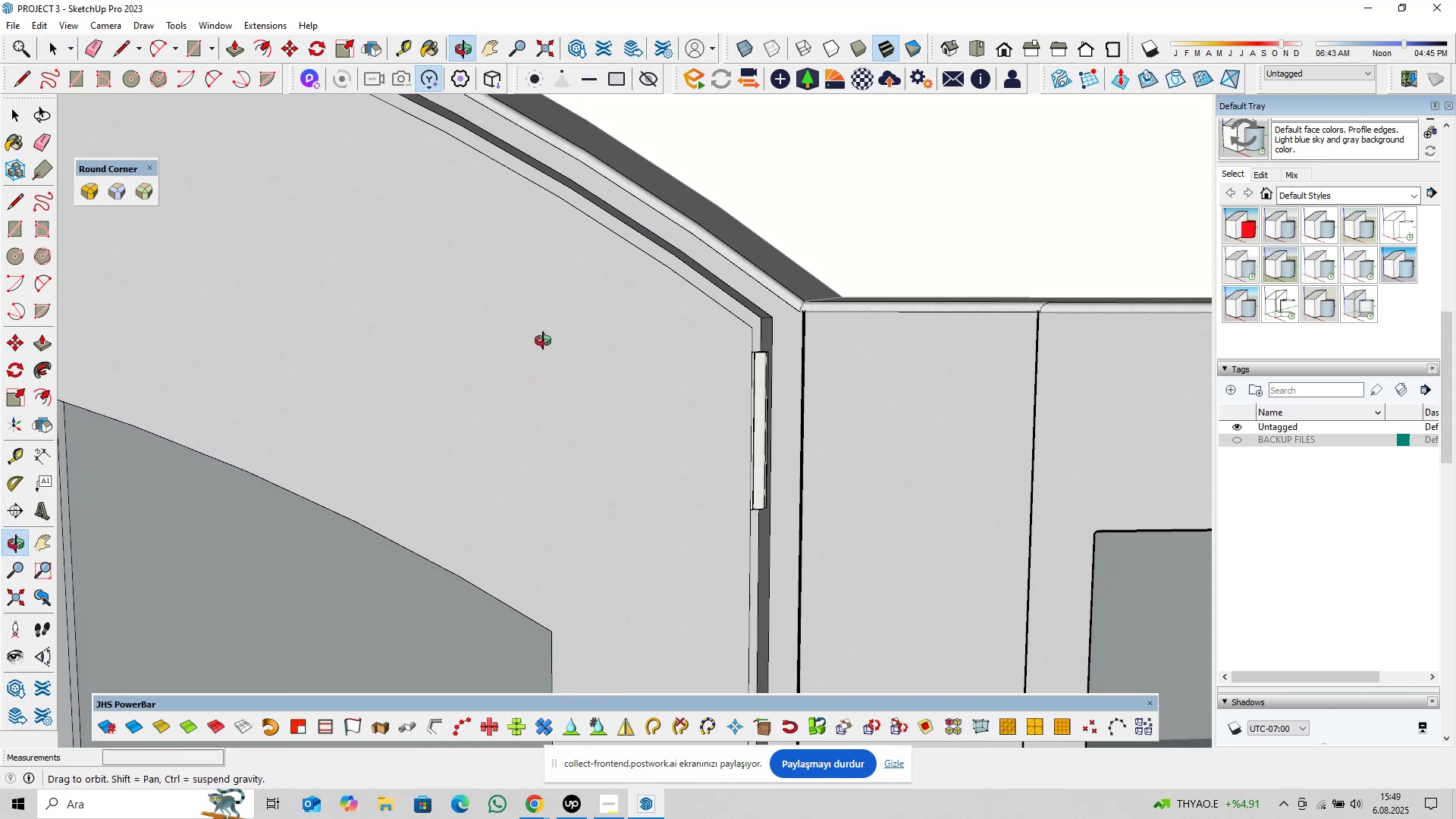 
hold_key(key=ShiftLeft, duration=0.4)
 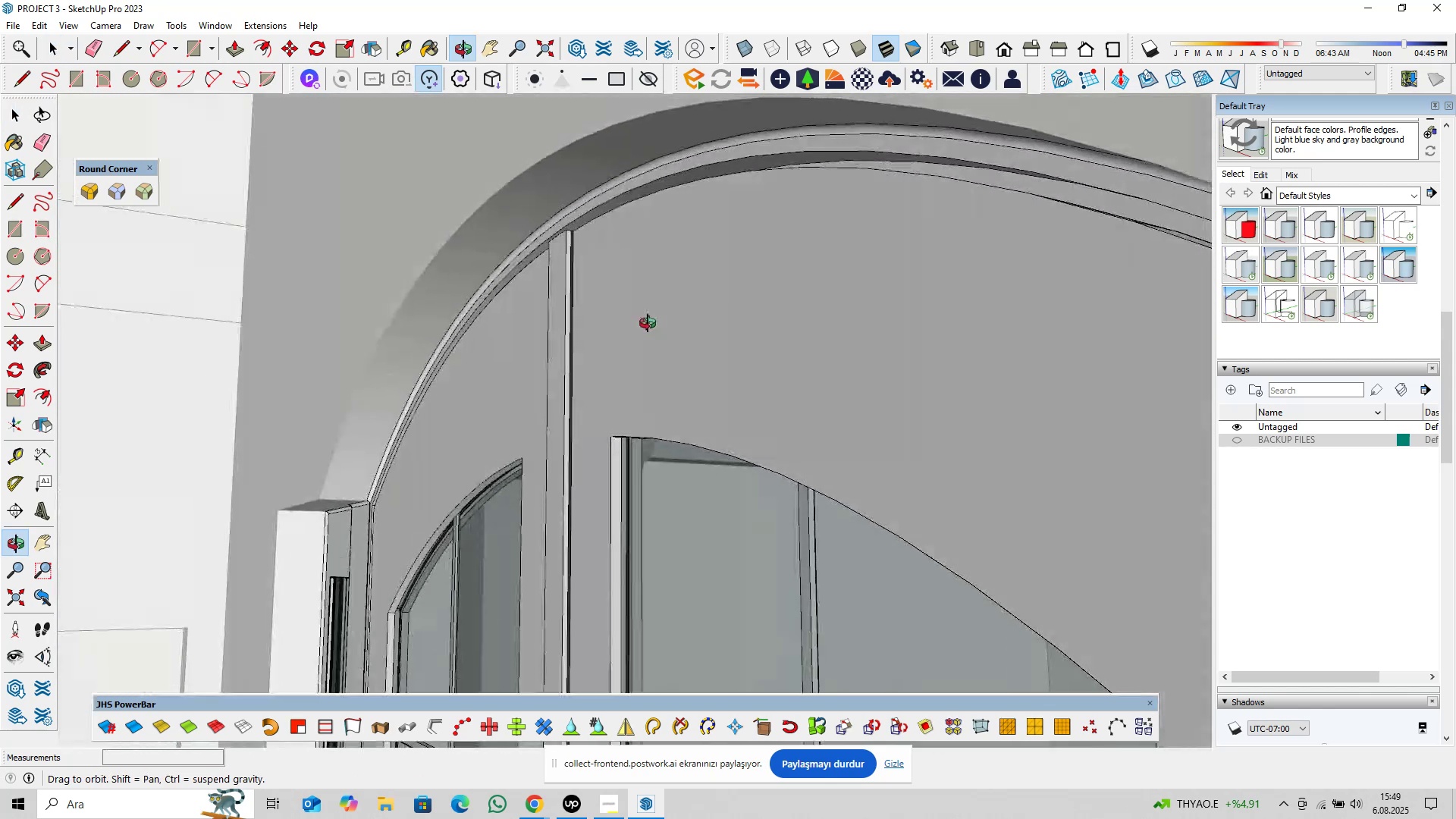 
scroll: coordinate [504, 372], scroll_direction: up, amount: 5.0
 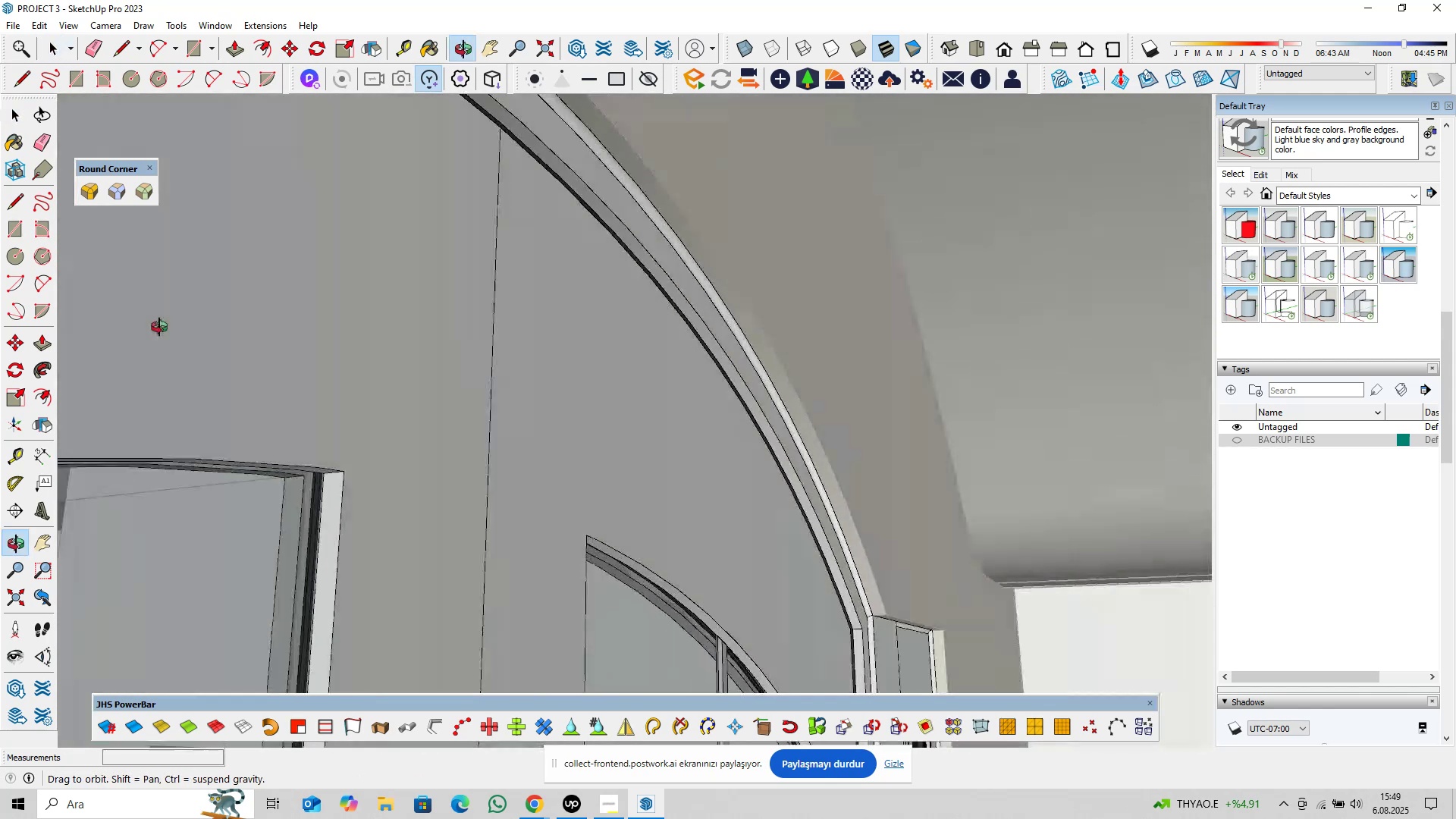 
hold_key(key=ShiftLeft, duration=0.45)
 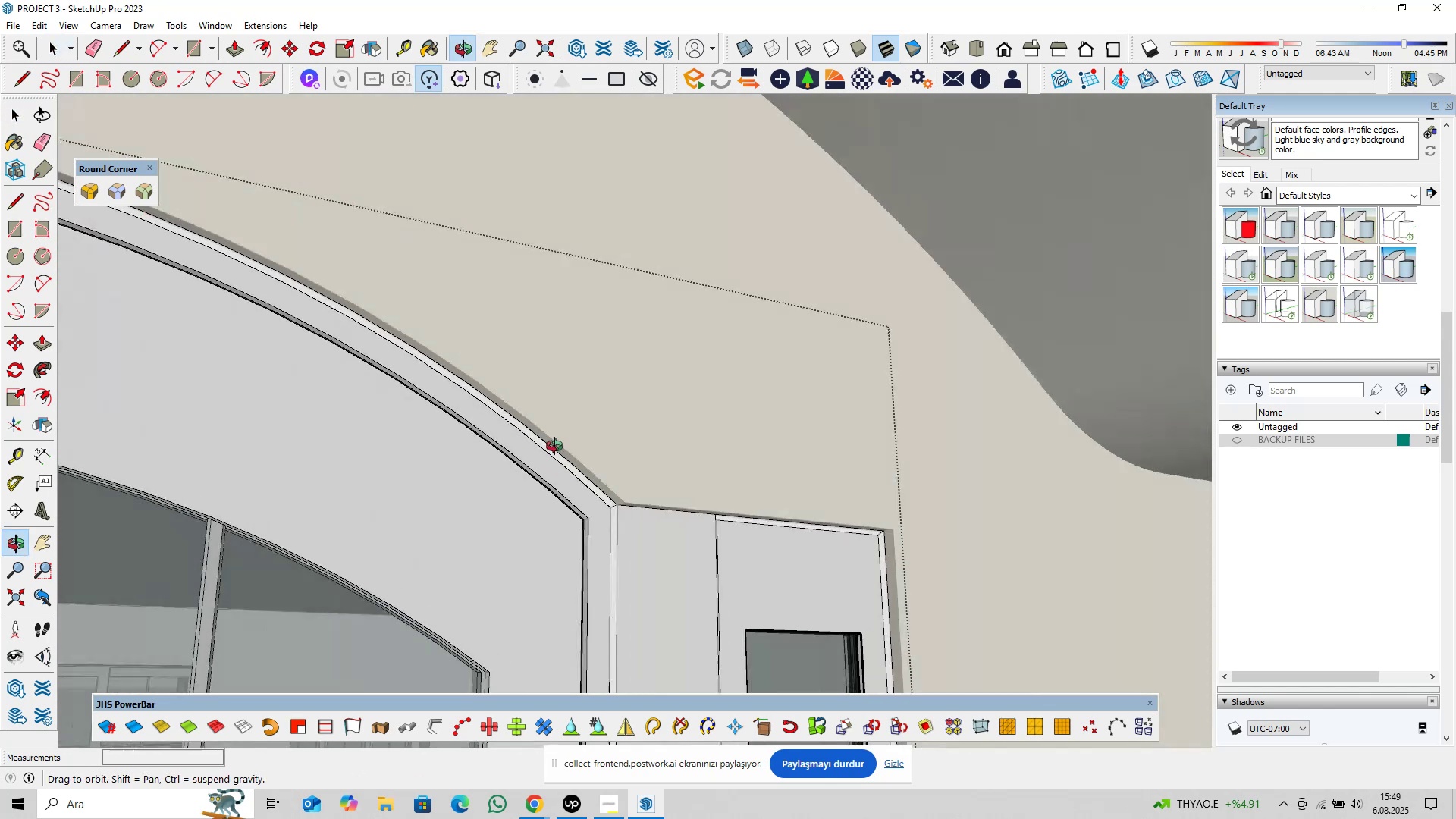 
hold_key(key=ShiftLeft, duration=0.4)
 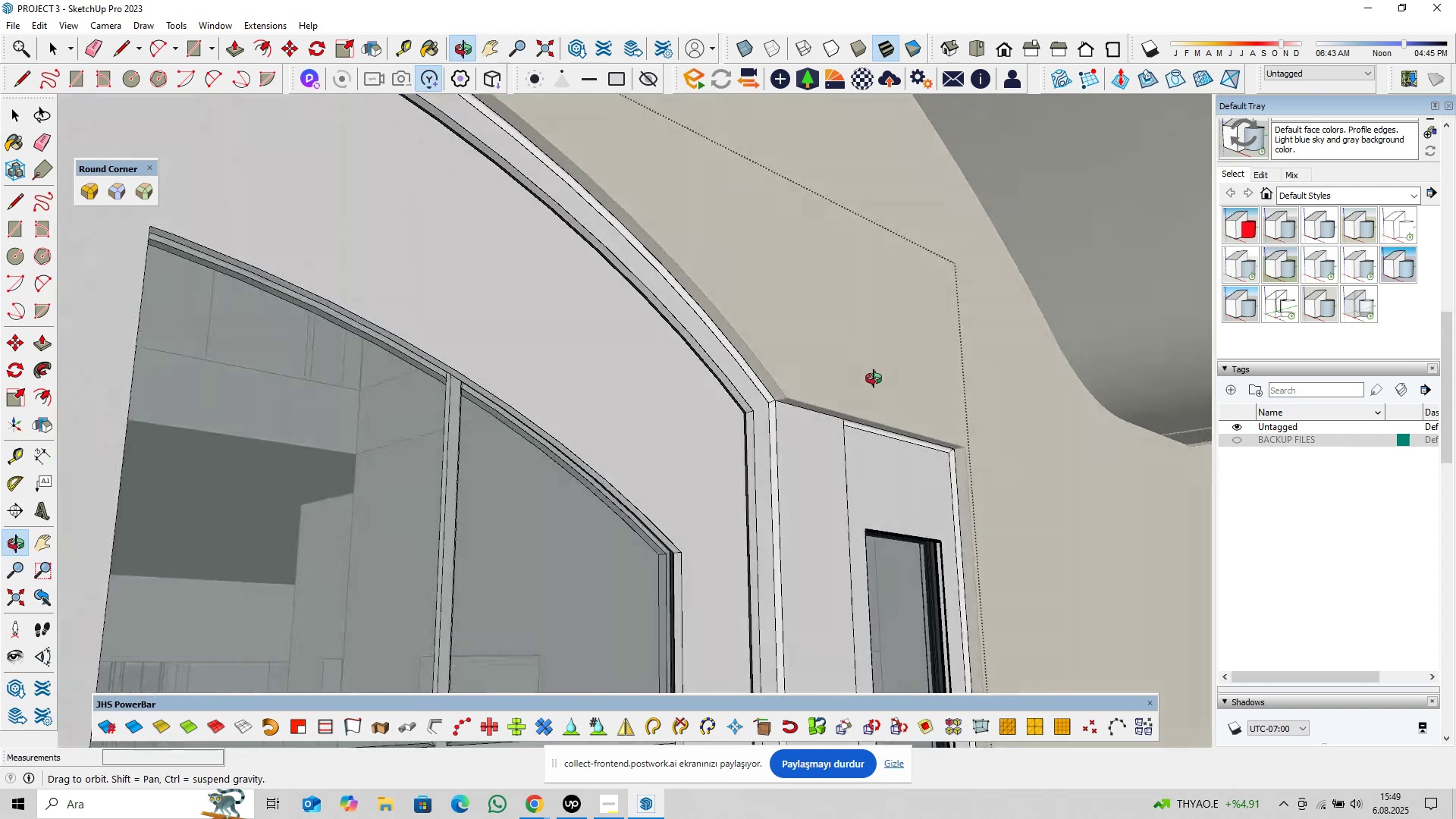 
scroll: coordinate [760, 416], scroll_direction: up, amount: 9.0
 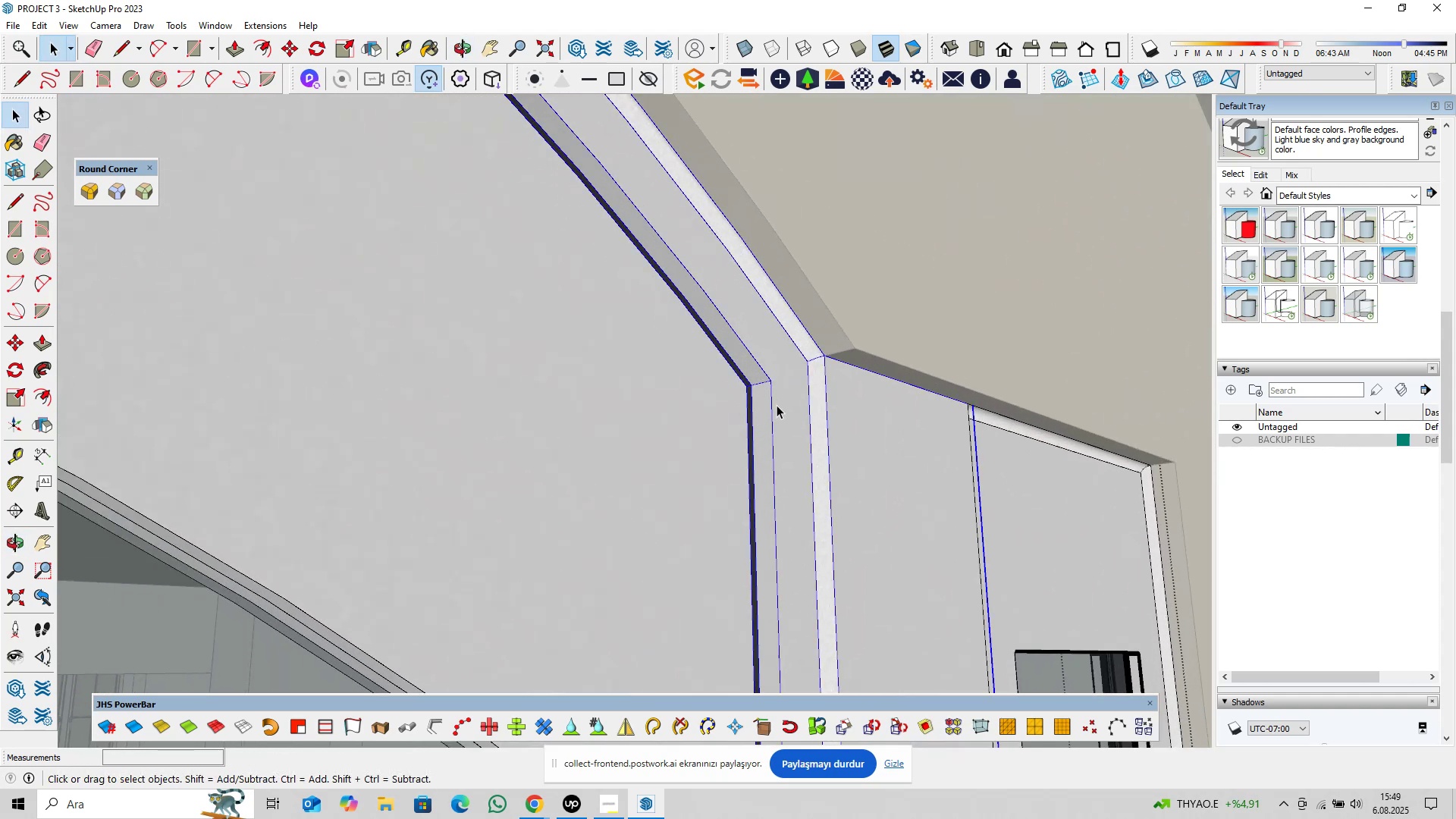 
double_click([777, 405])
 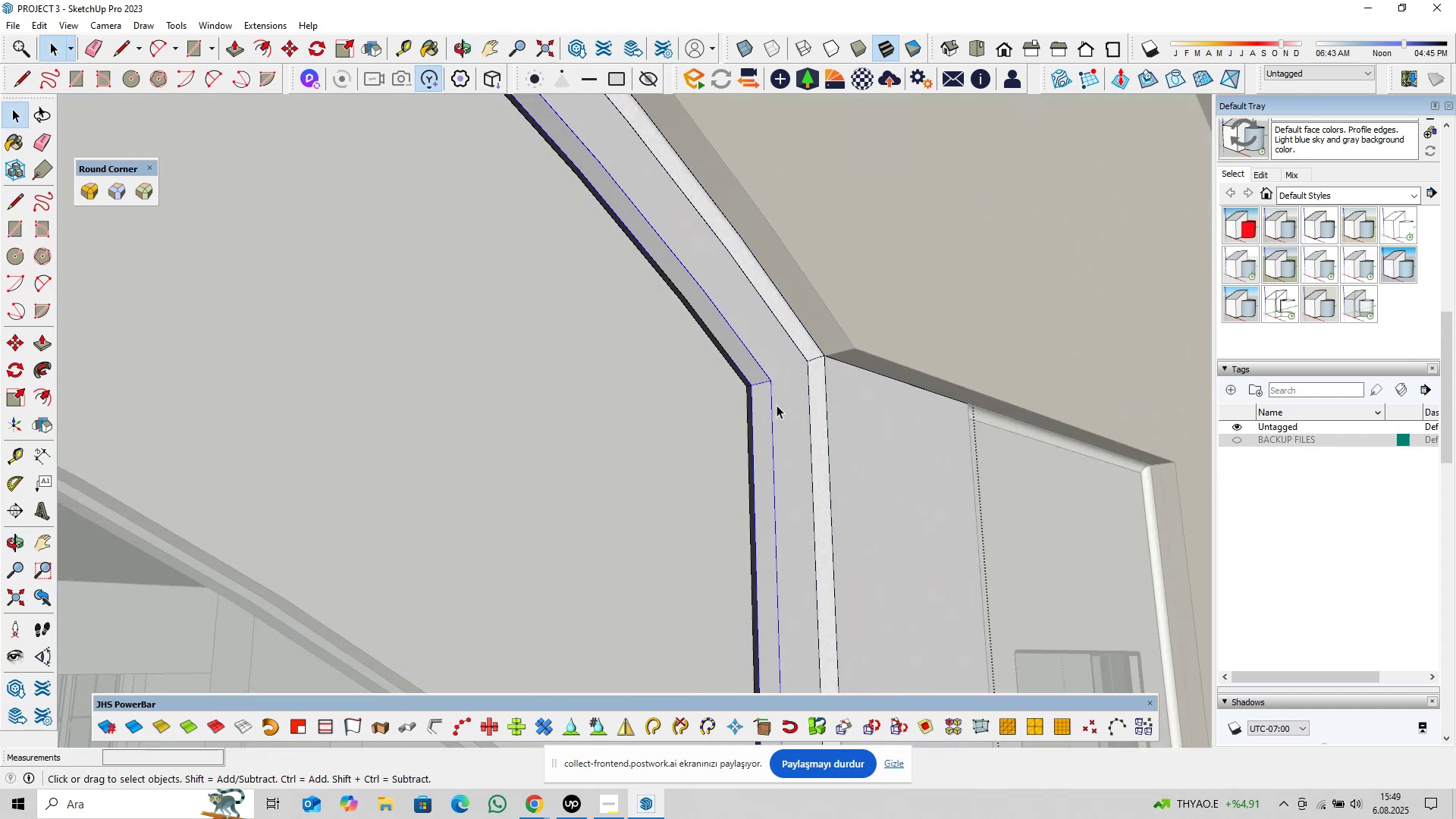 
triple_click([777, 405])
 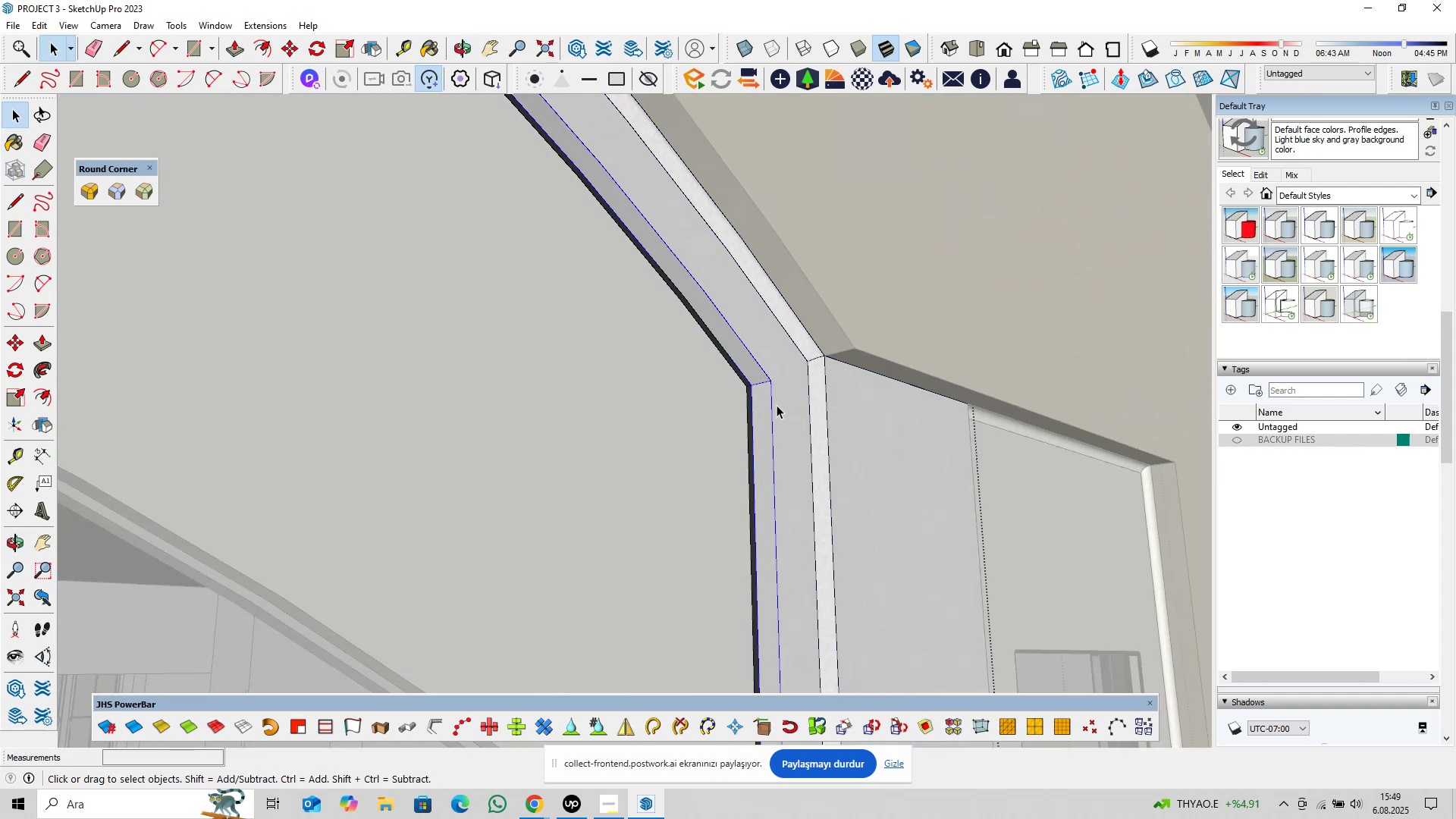 
triple_click([777, 405])
 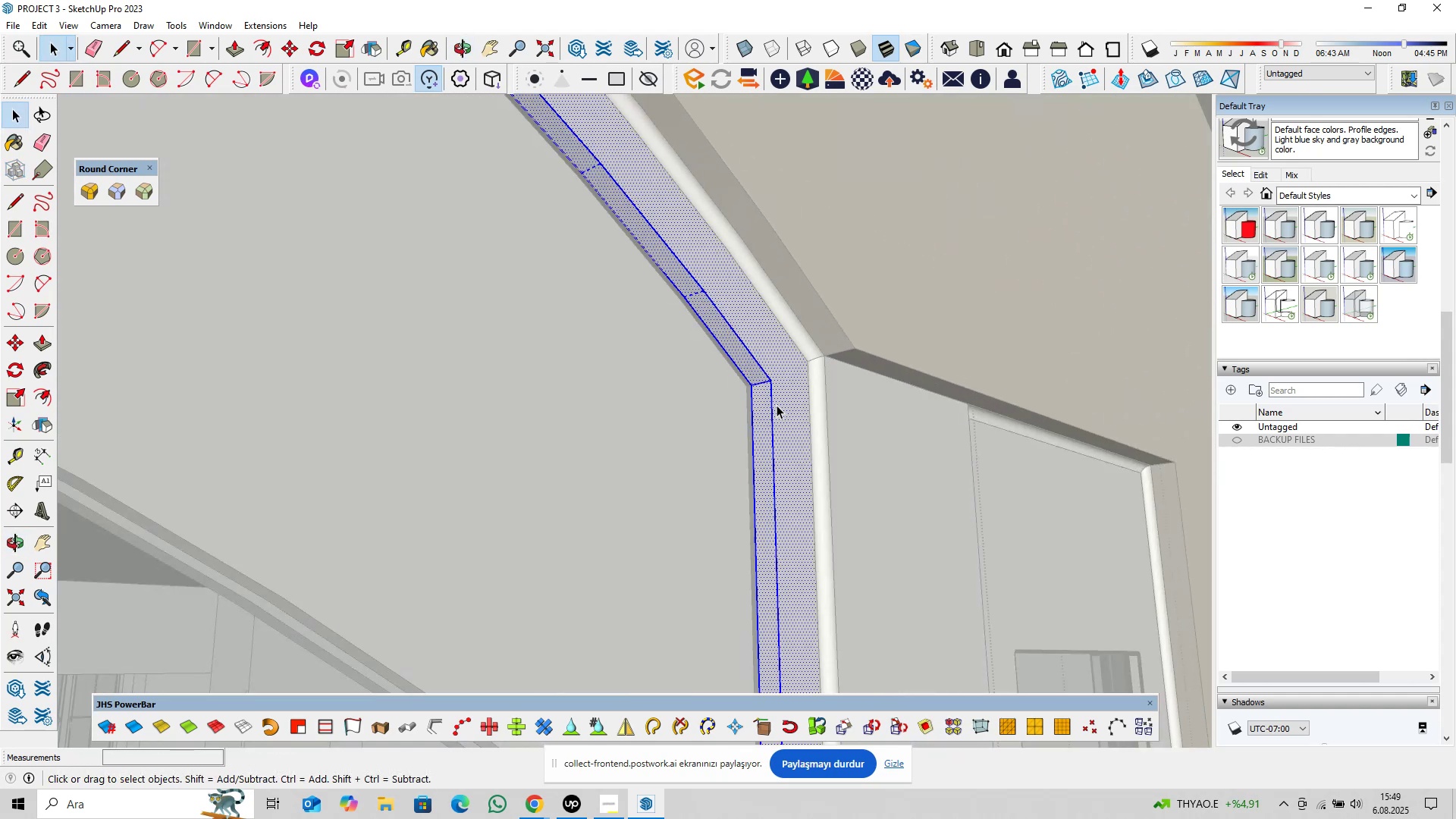 
triple_click([777, 405])
 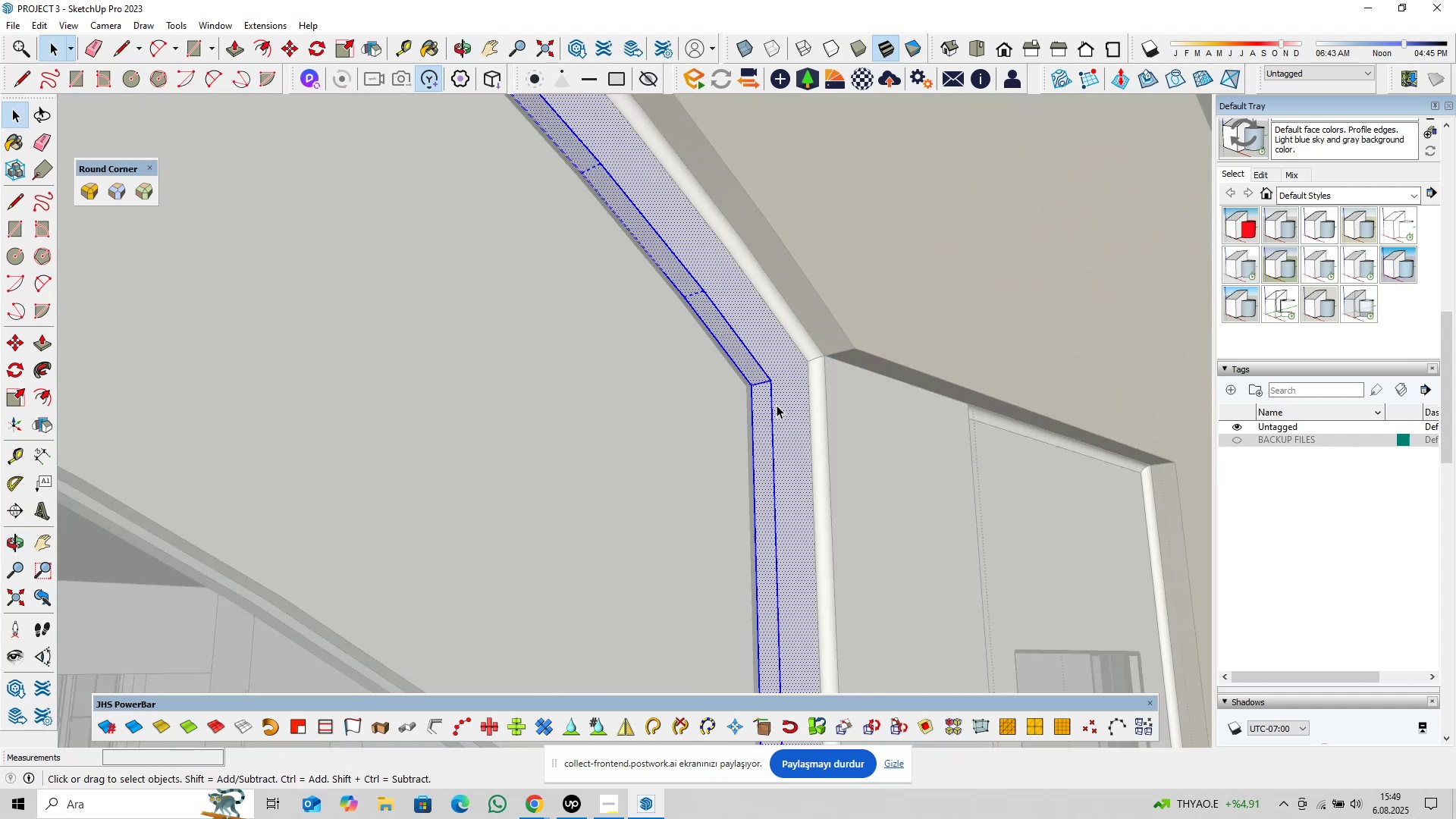 
triple_click([777, 405])
 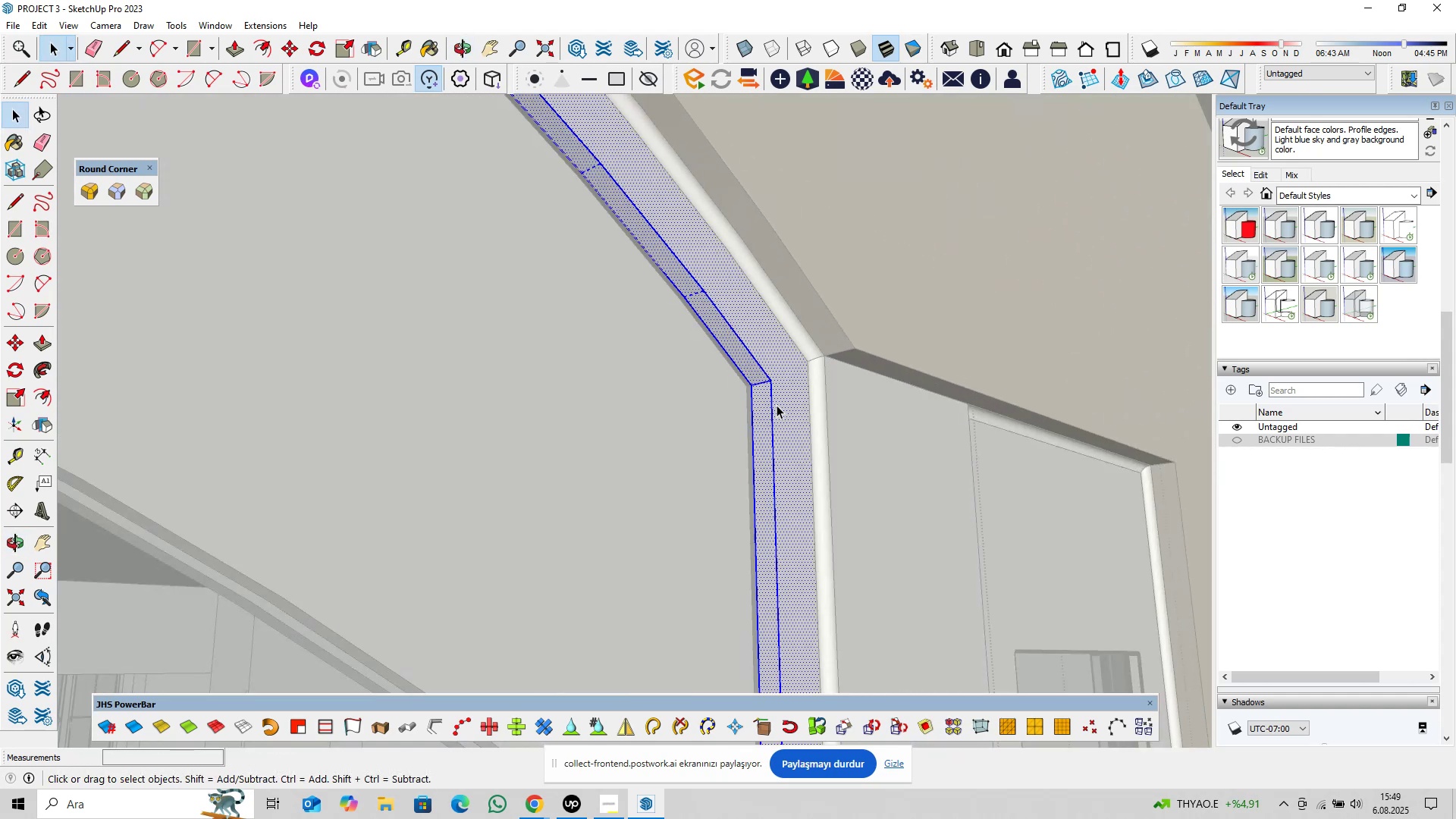 
triple_click([777, 405])
 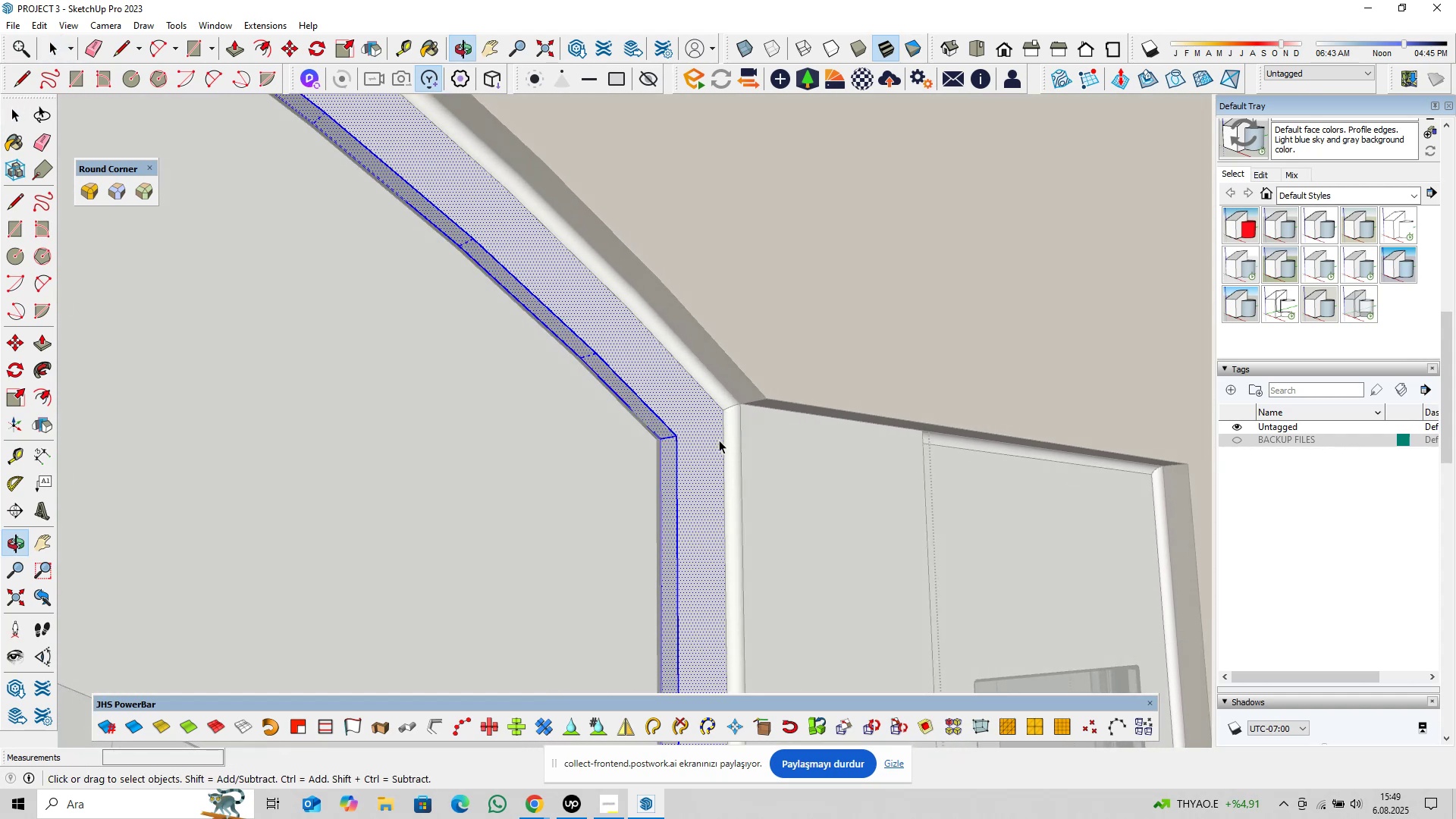 
scroll: coordinate [688, 427], scroll_direction: down, amount: 17.0
 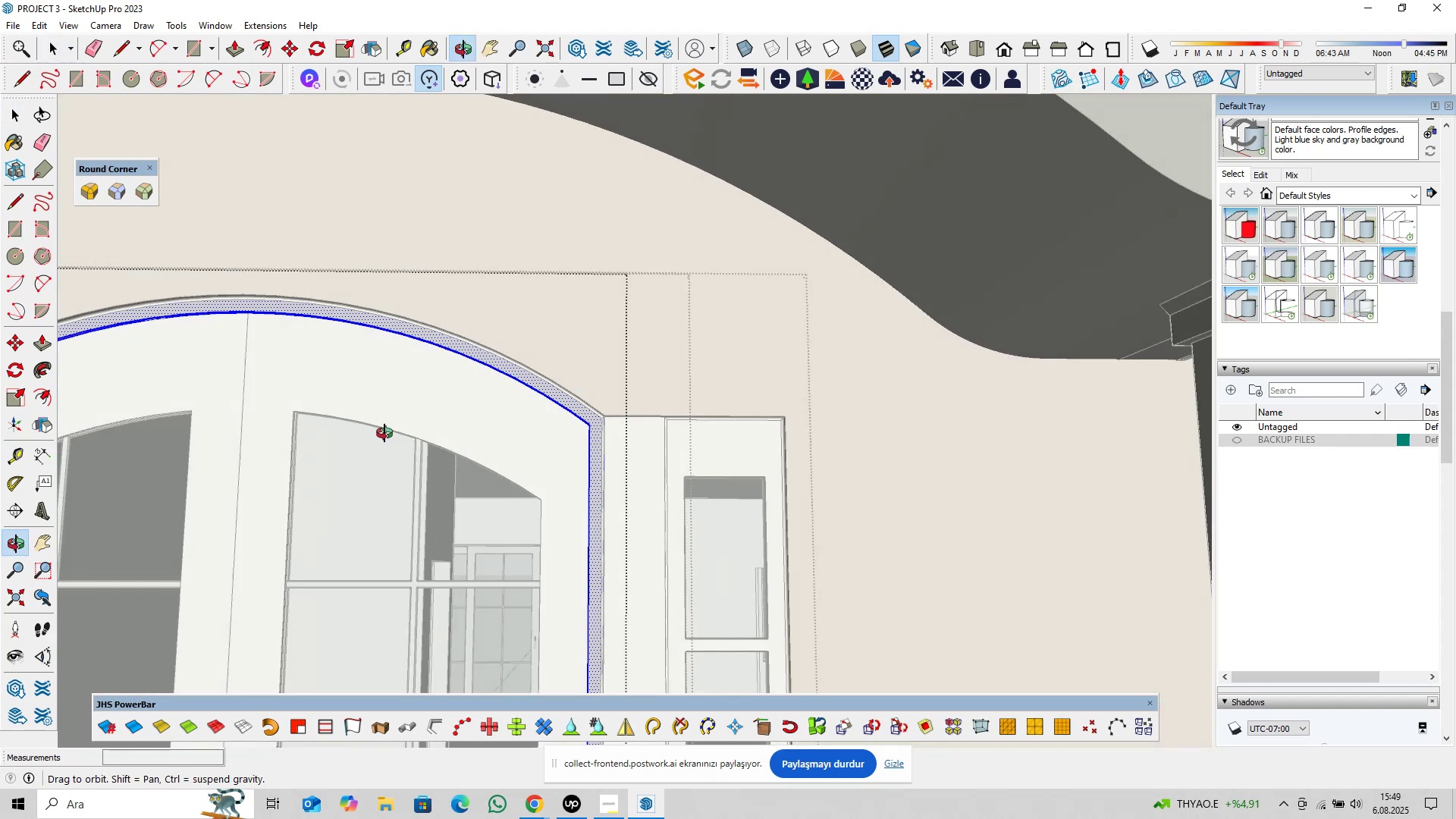 
hold_key(key=ShiftLeft, duration=0.72)
 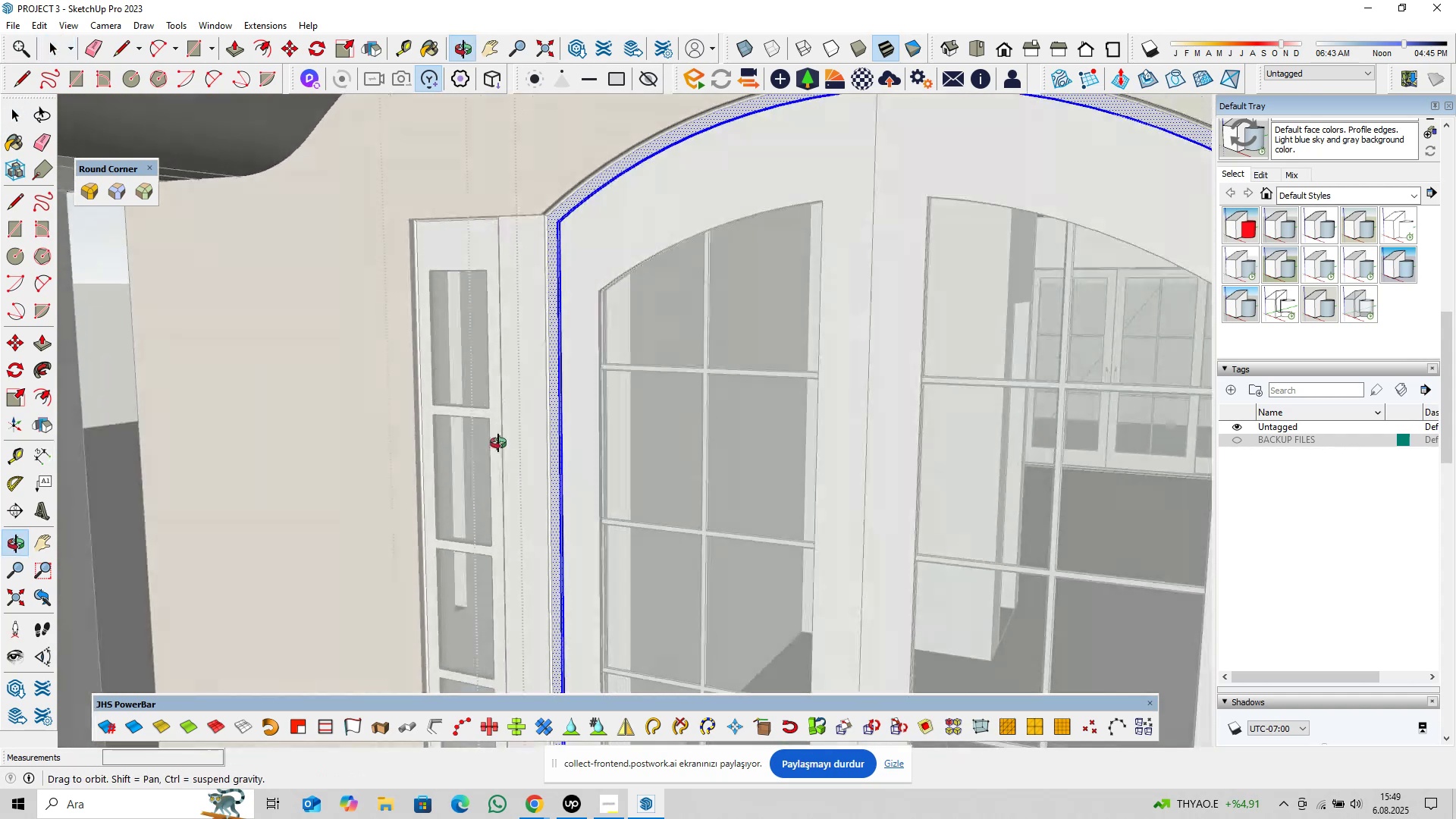 
hold_key(key=ShiftLeft, duration=0.97)
 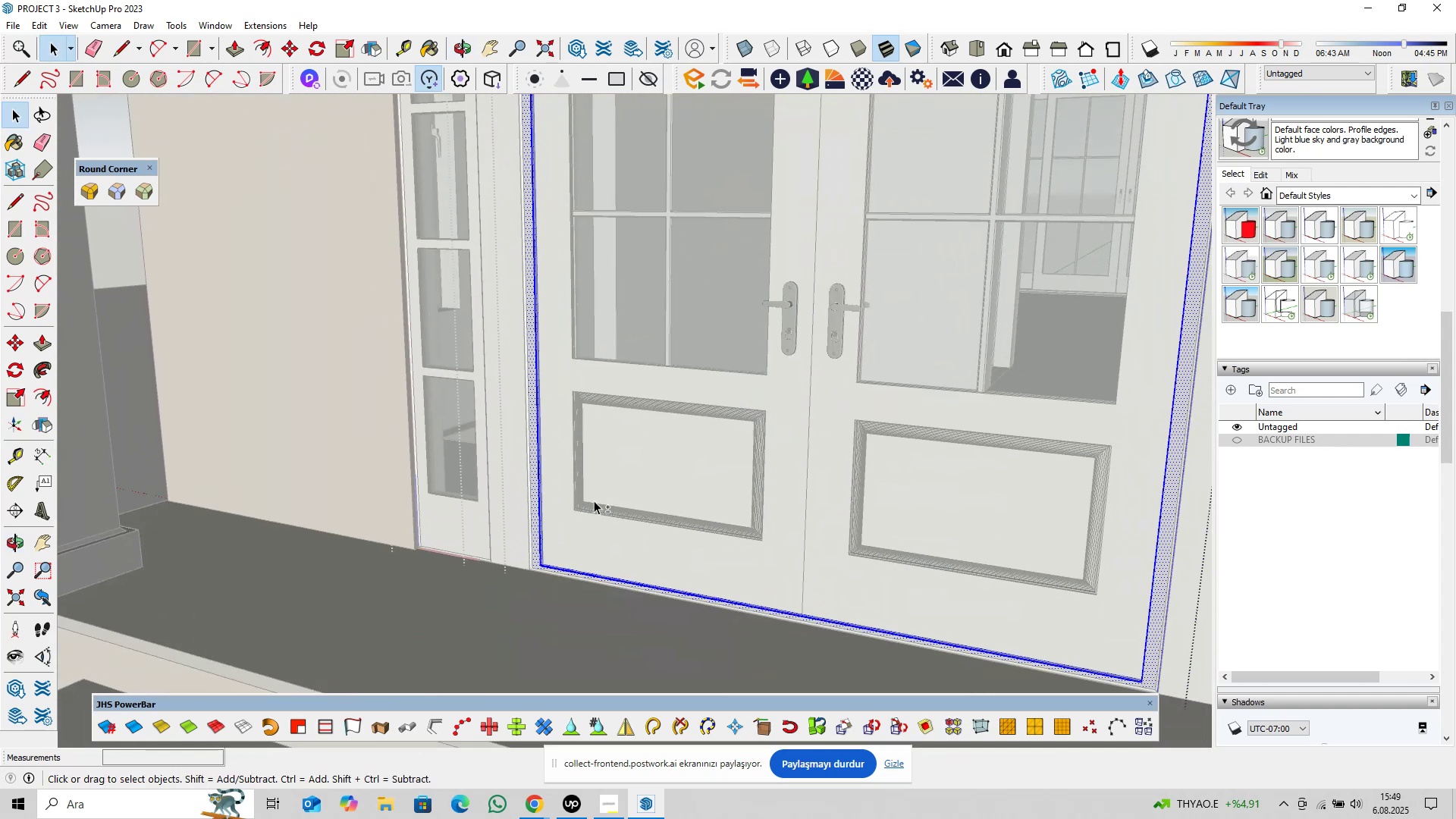 
scroll: coordinate [544, 576], scroll_direction: up, amount: 19.0
 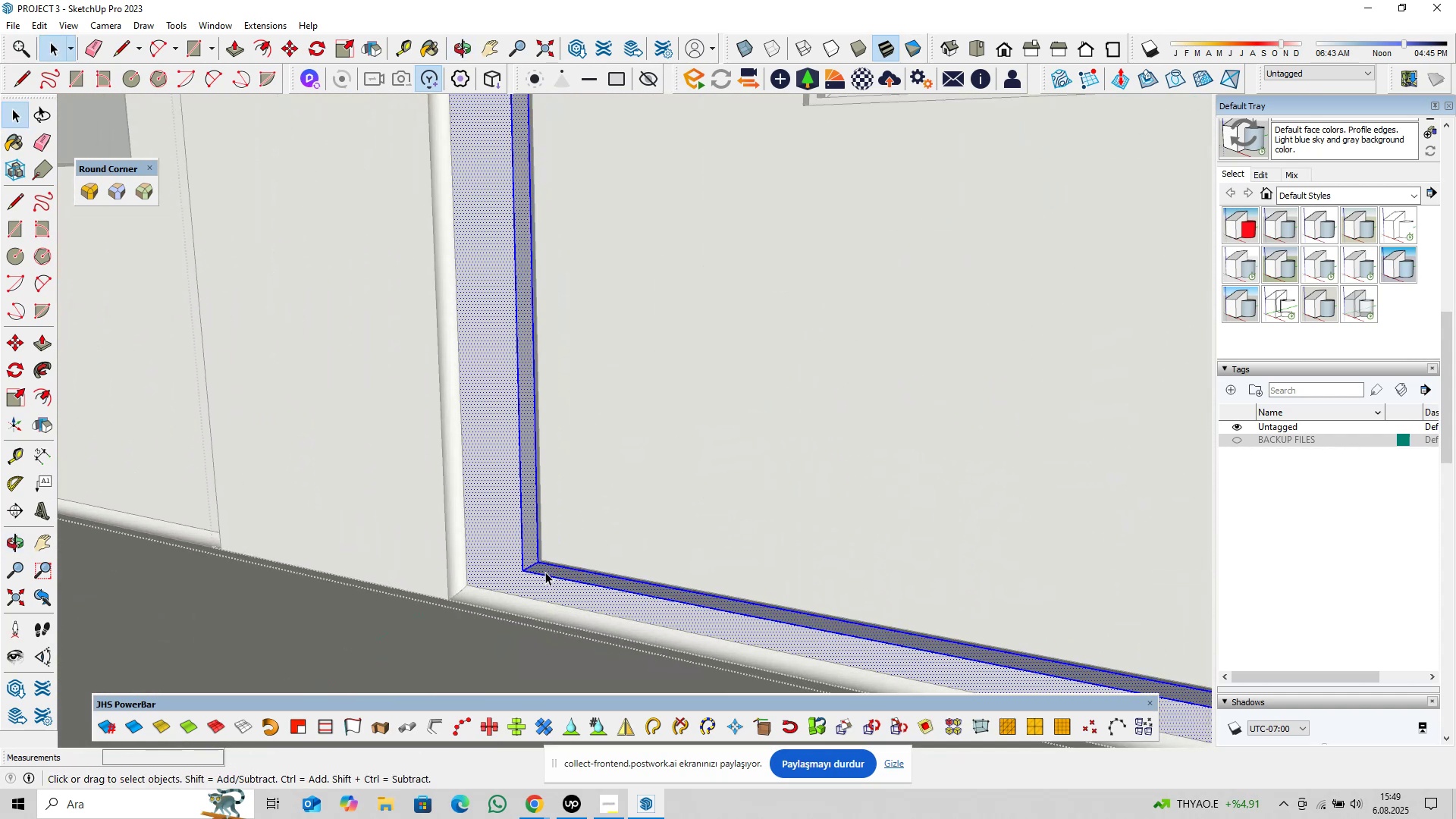 
left_click([545, 574])
 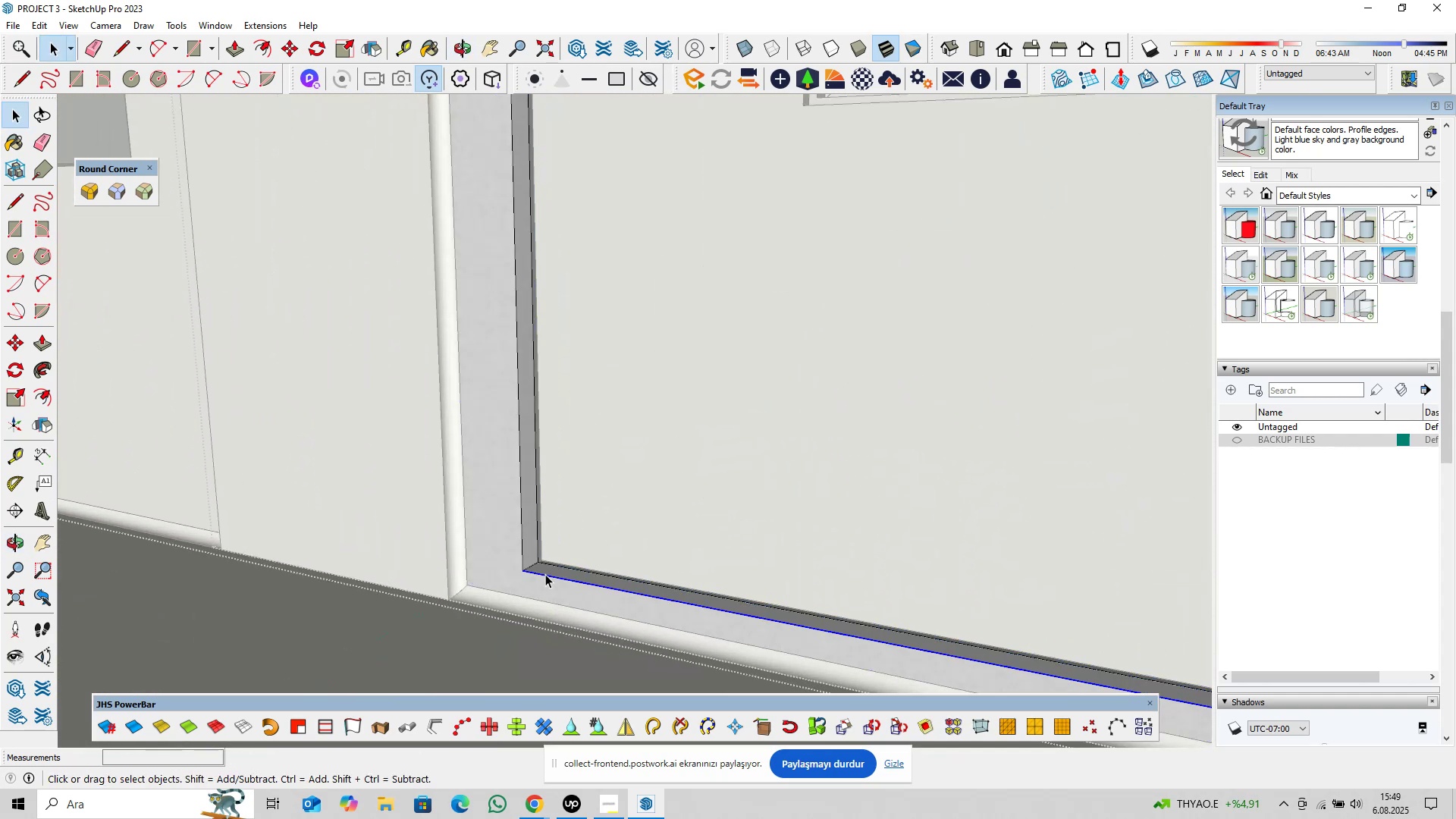 
scroll: coordinate [563, 563], scroll_direction: up, amount: 10.0
 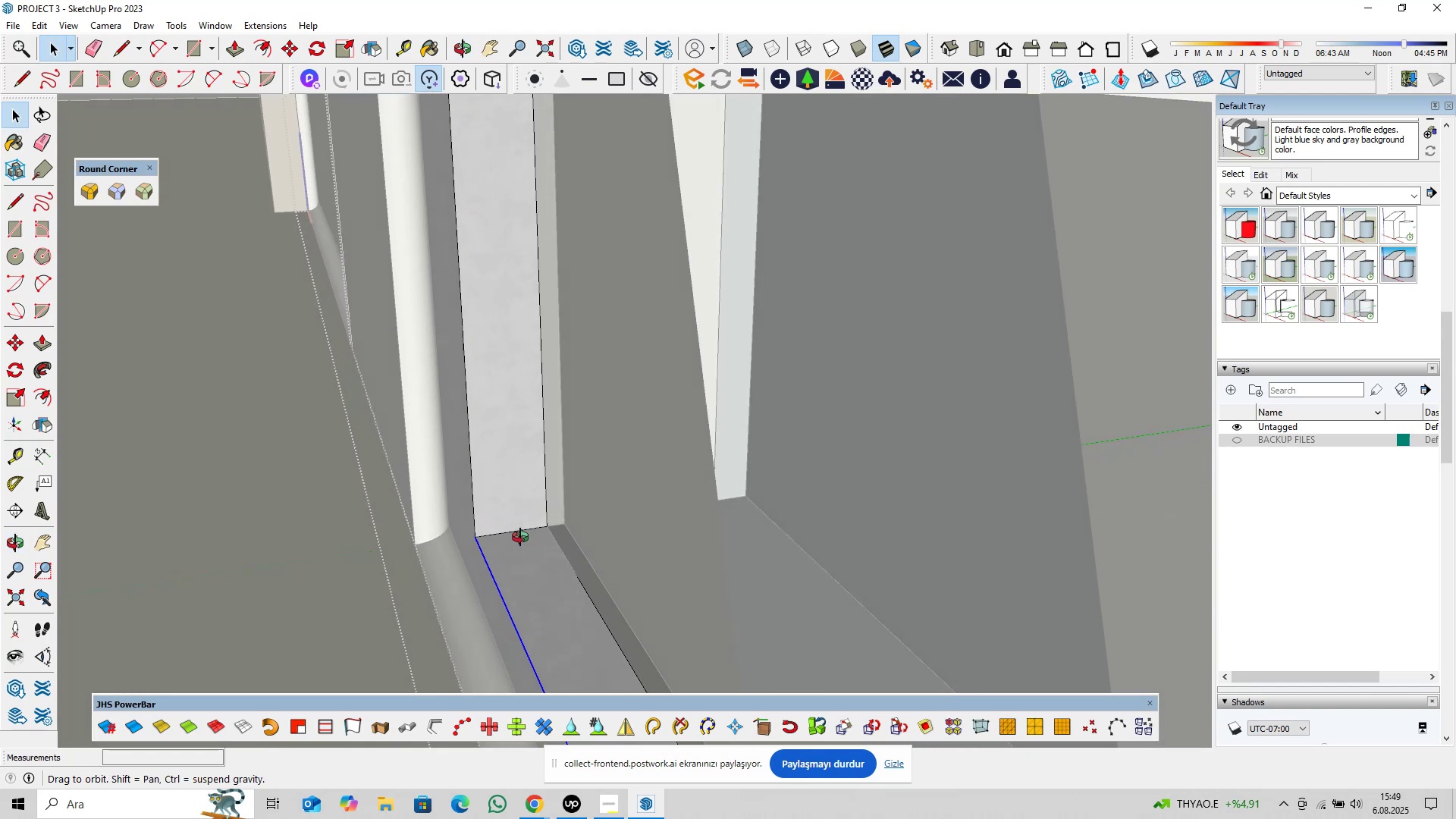 
wait(7.73)
 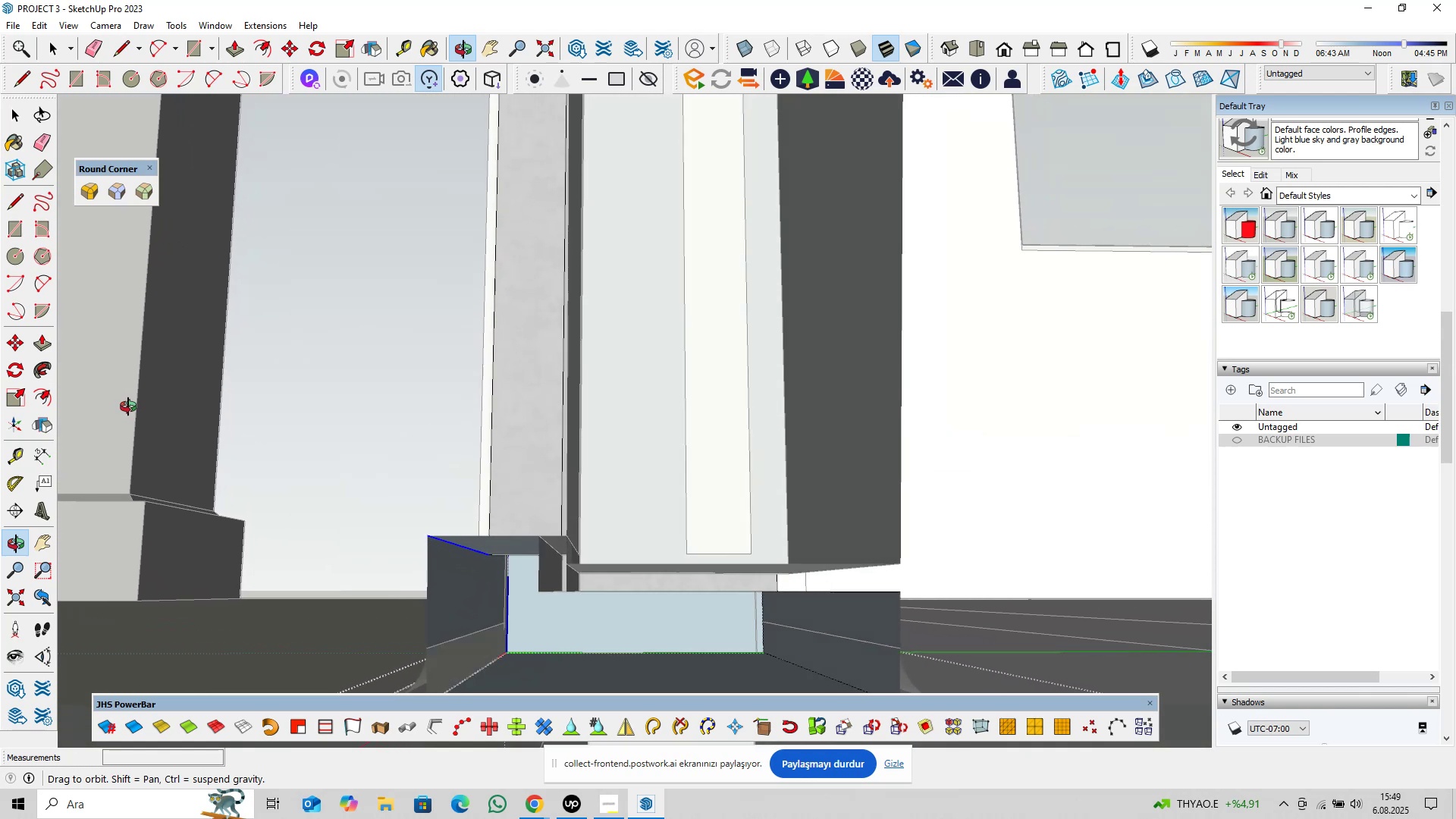 
hold_key(key=ControlLeft, duration=0.81)
left_click([484, 522])
 